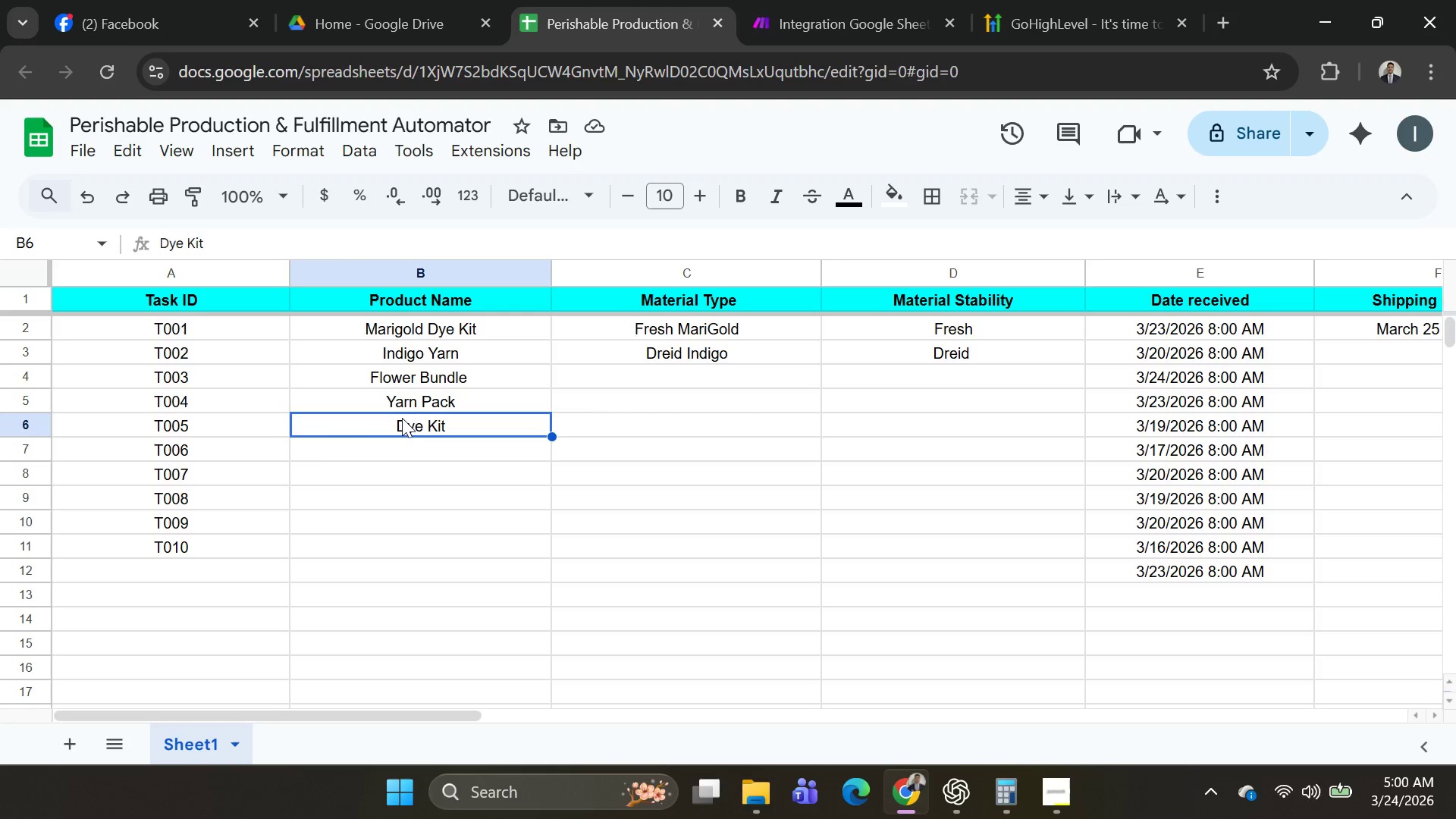 
key(Control+C)
 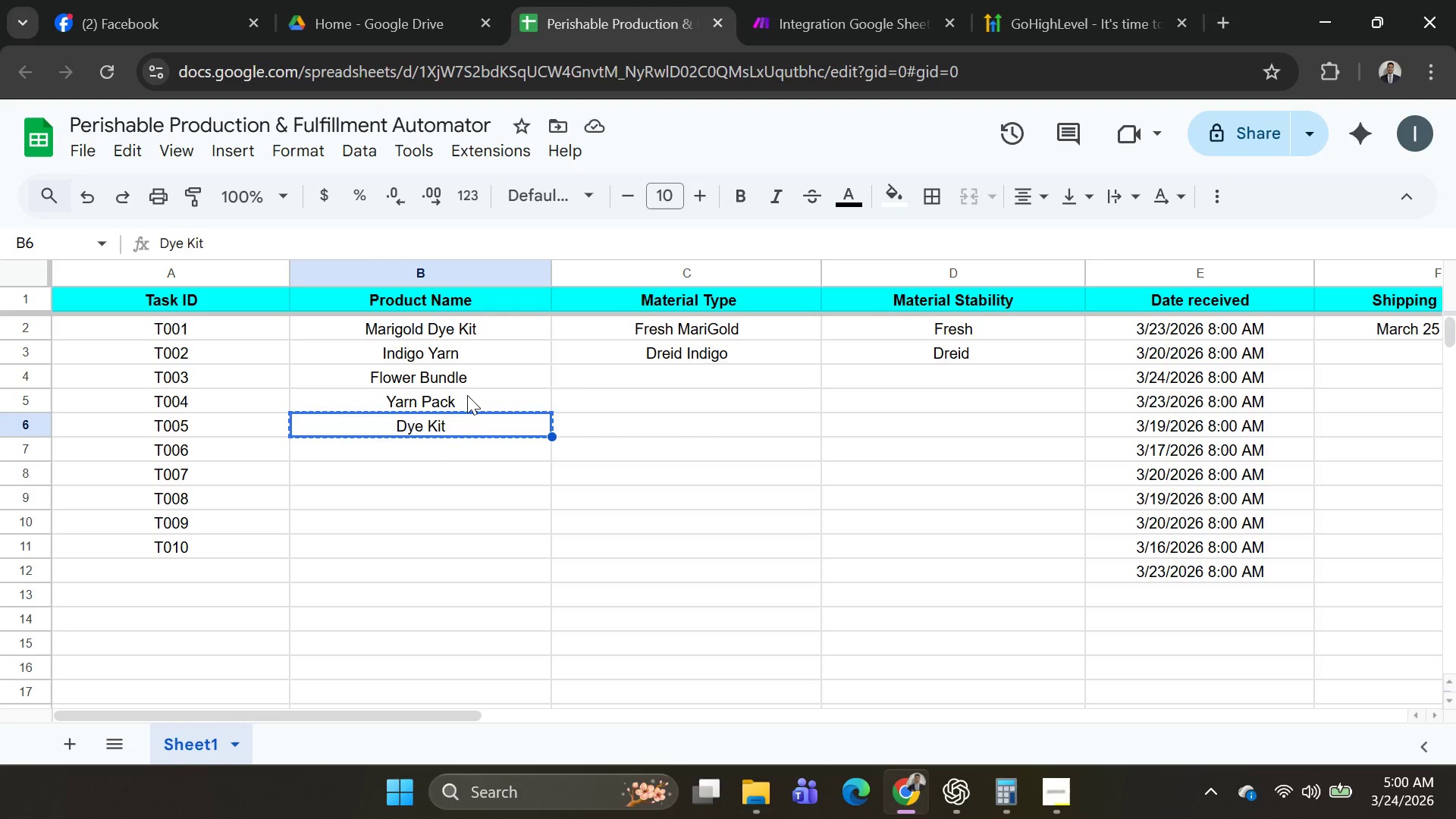 
key(Backspace)
 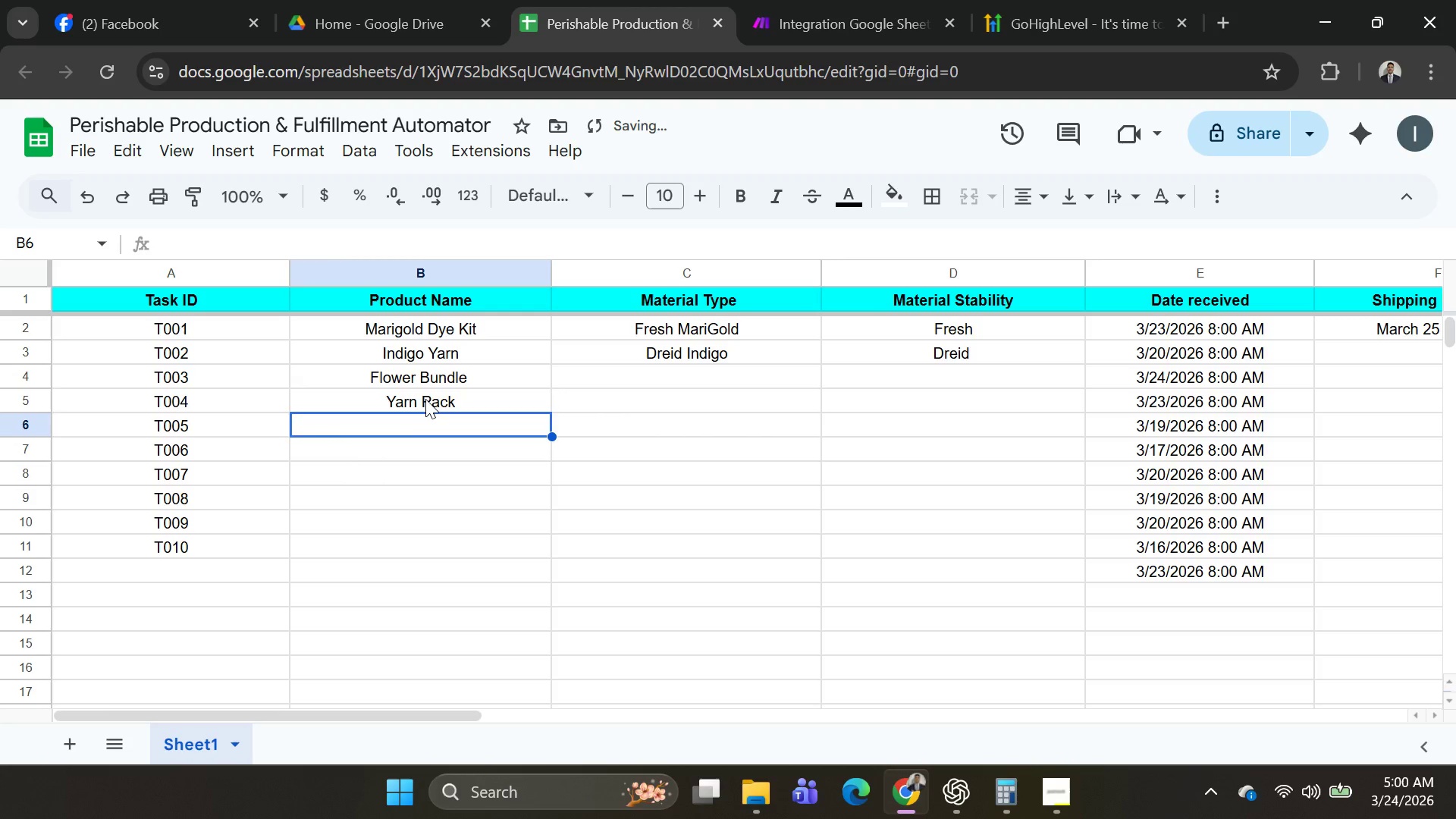 
double_click([425, 399])
 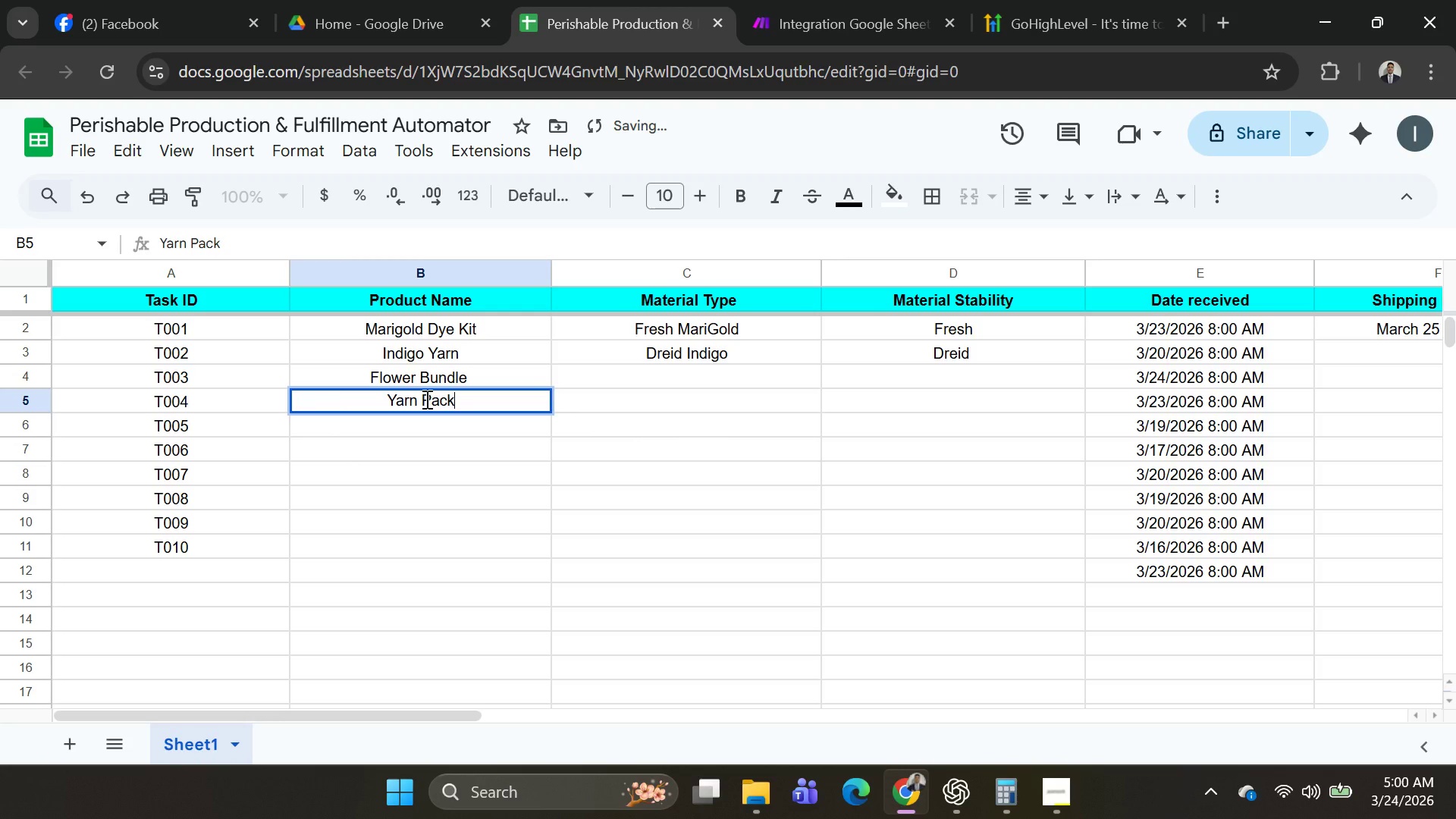 
key(Control+A)
 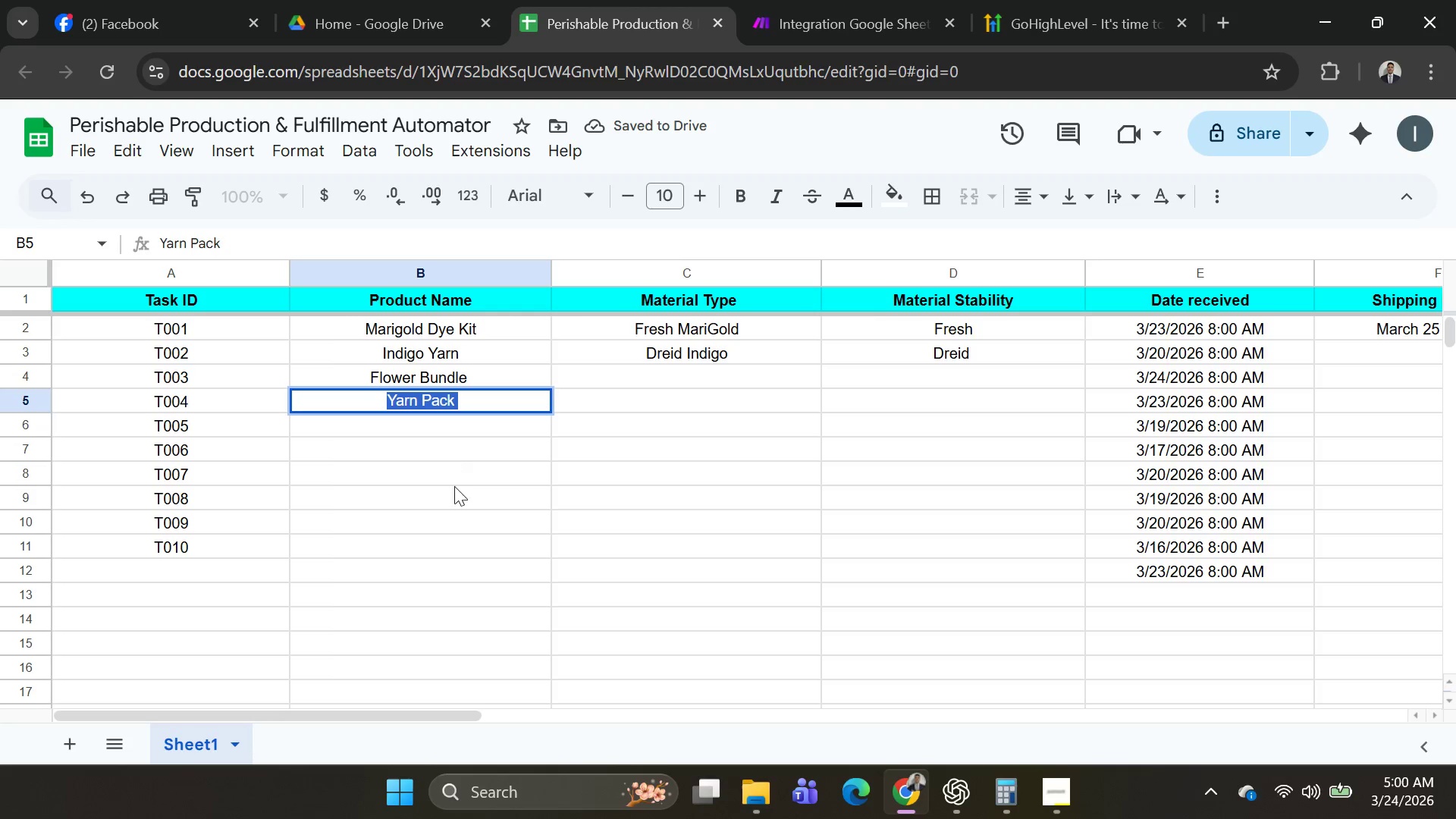 
key(Control+V)
 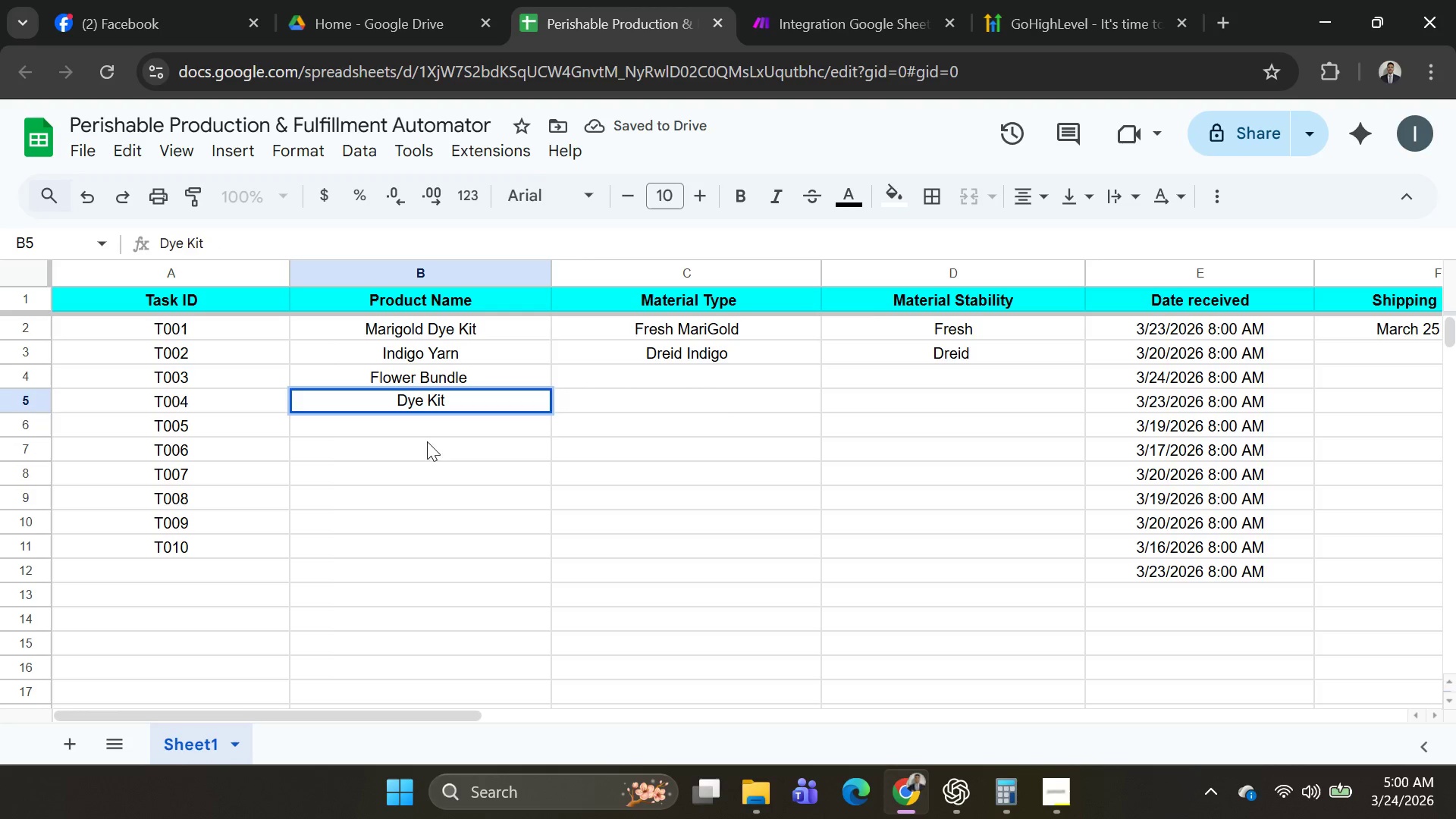 
left_click([422, 435])
 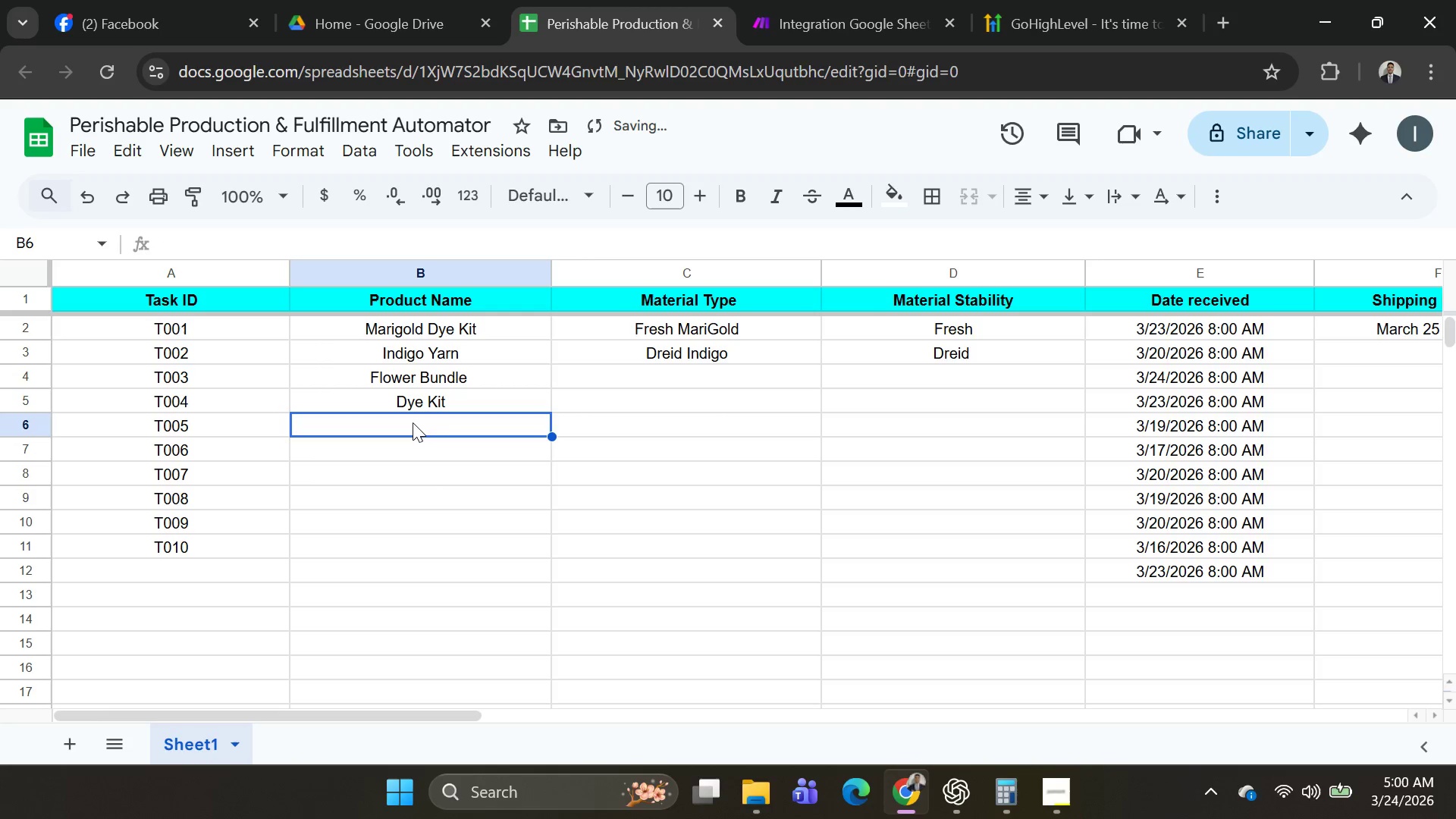 
left_click([413, 422])
 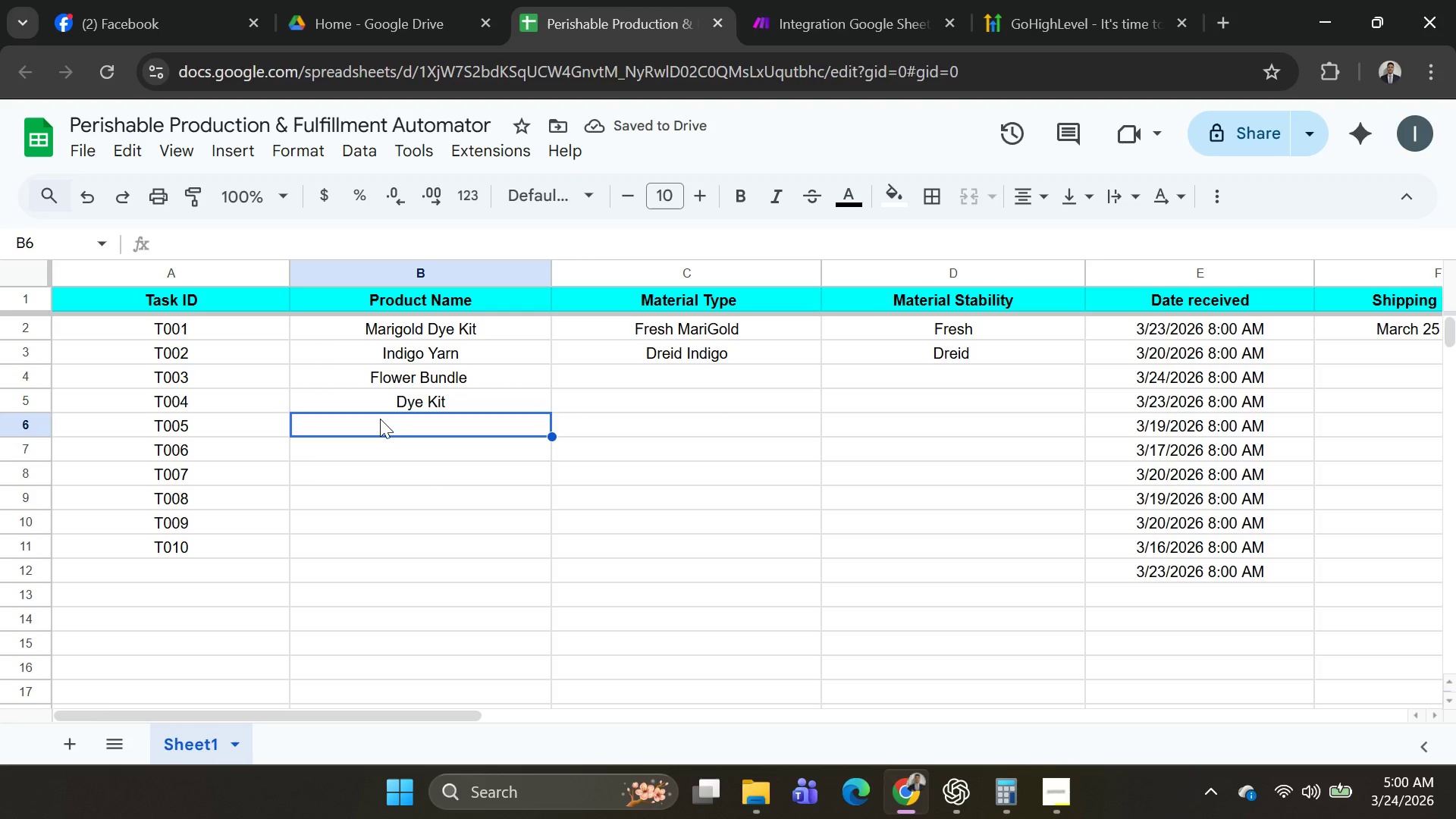 
type(yar)
key(Backspace)
key(Backspace)
type(Ya)
key(Backspace)
key(Backspace)
key(Backspace)
 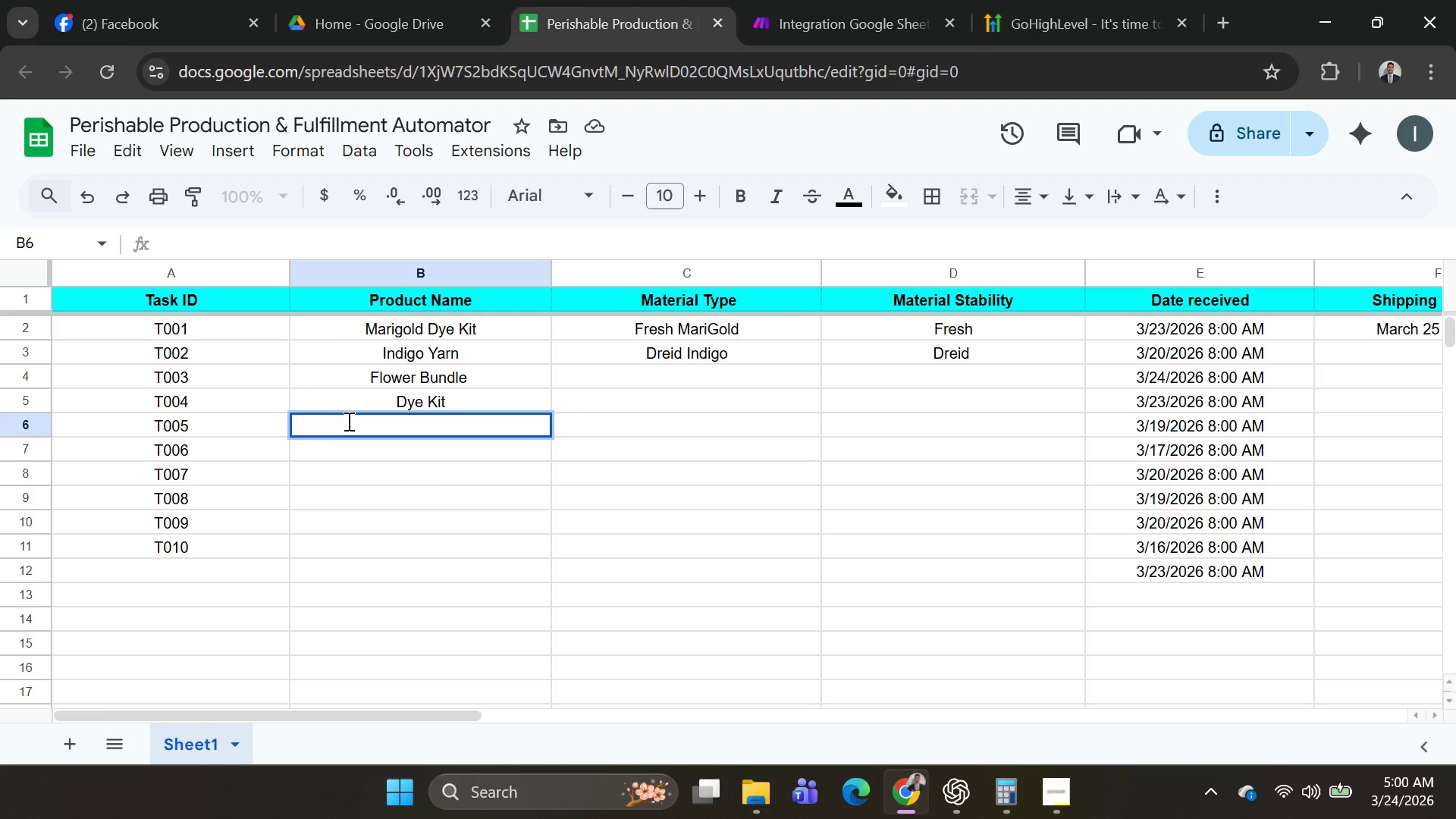 
type(Yarb )
key(Backspace)
key(Backspace)
type(n oack)
key(Backspace)
key(Backspace)
key(Backspace)
key(Backspace)
type(O)
key(Backspace)
type(Pack)
key(Tab)
 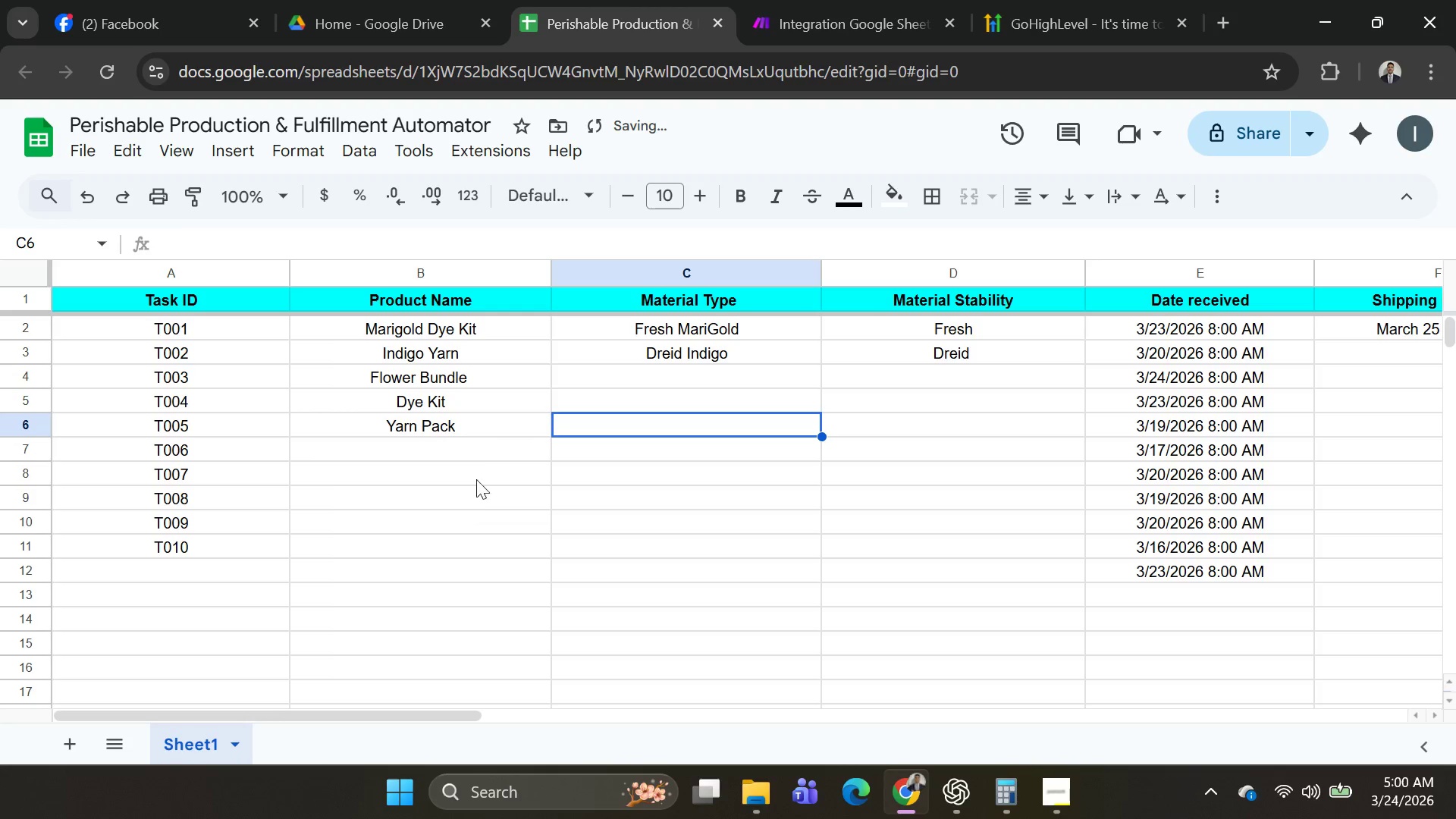 
left_click([463, 457])
 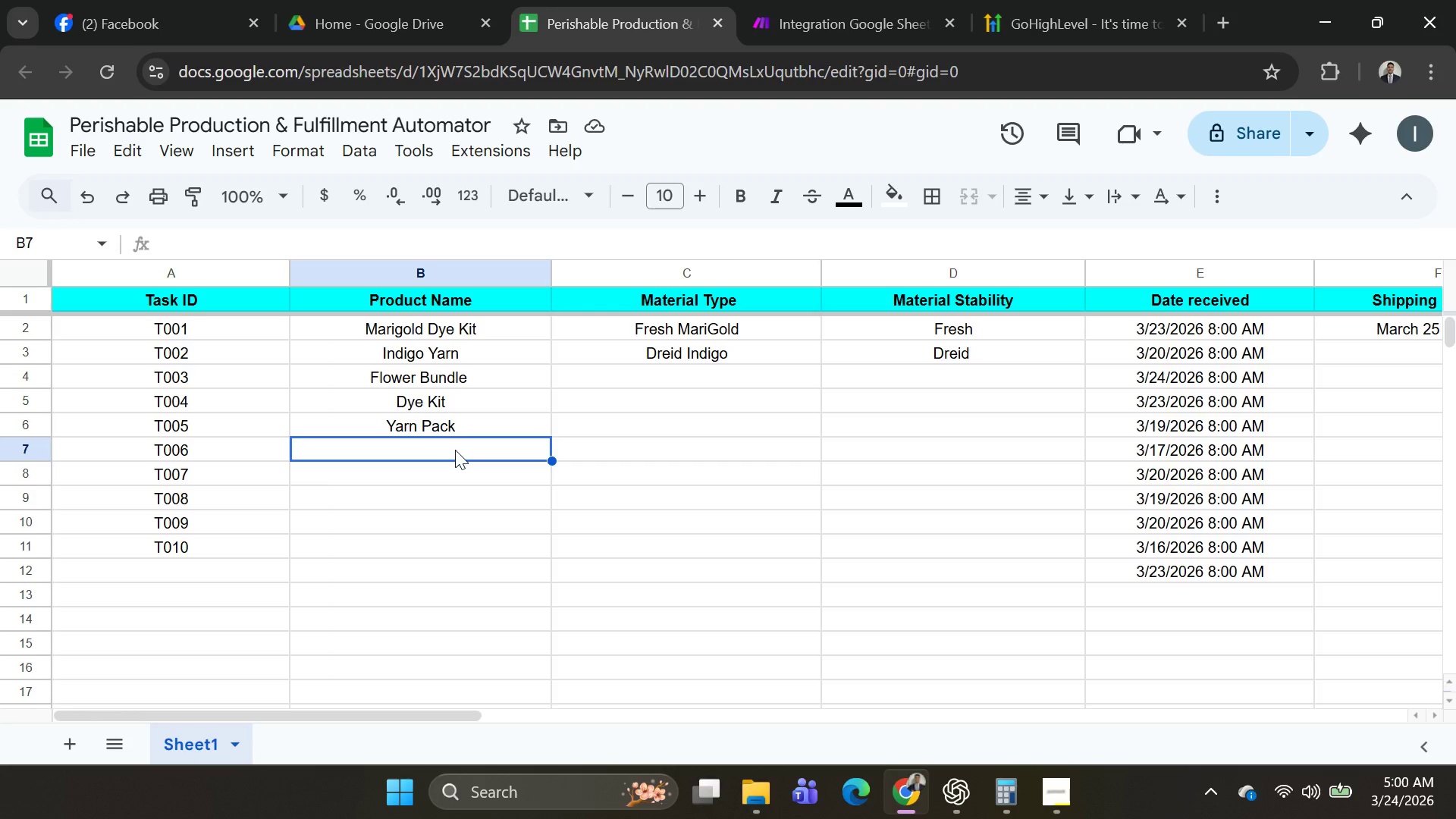 
wait(9.53)
 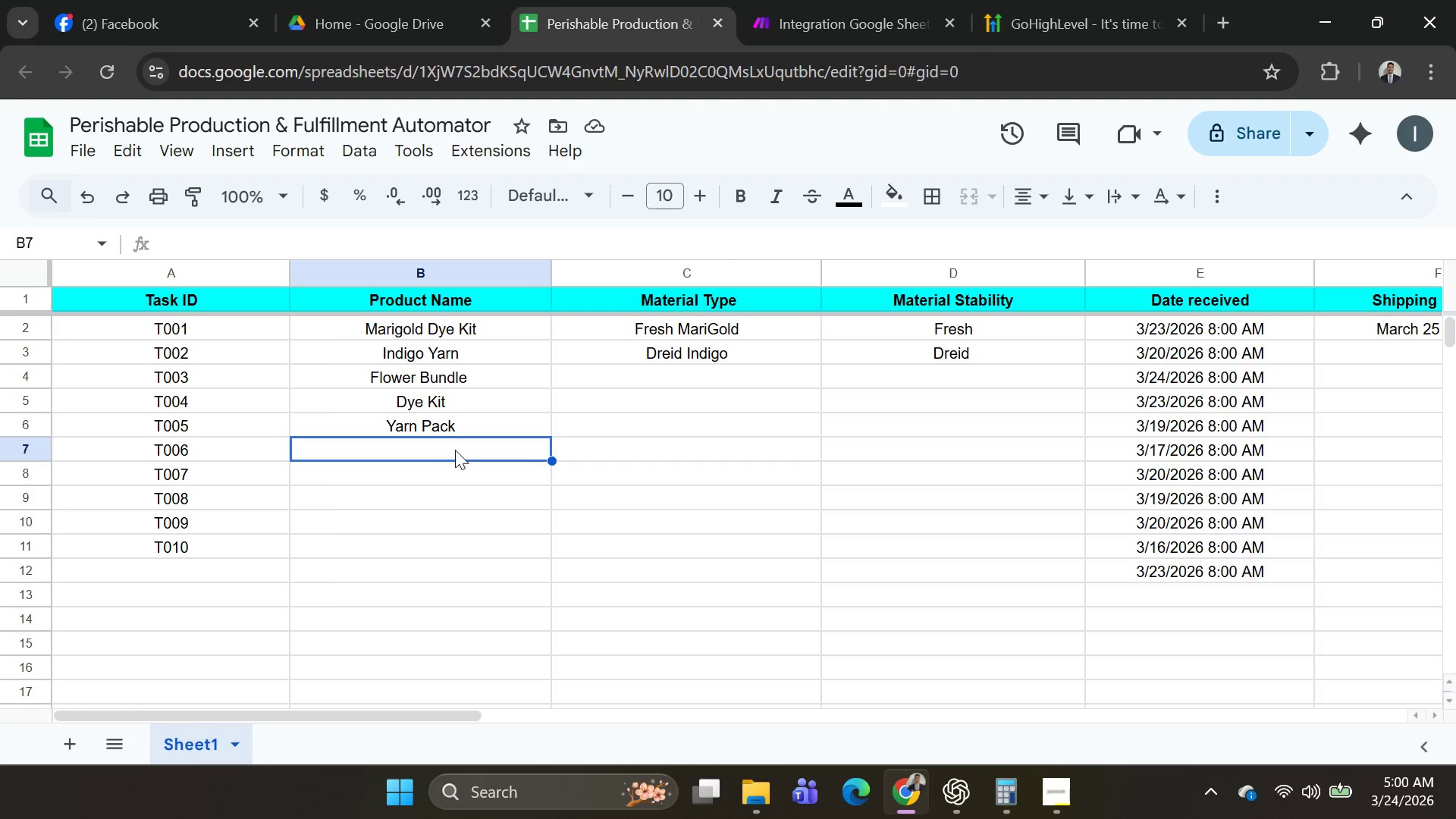 
left_click([425, 406])
 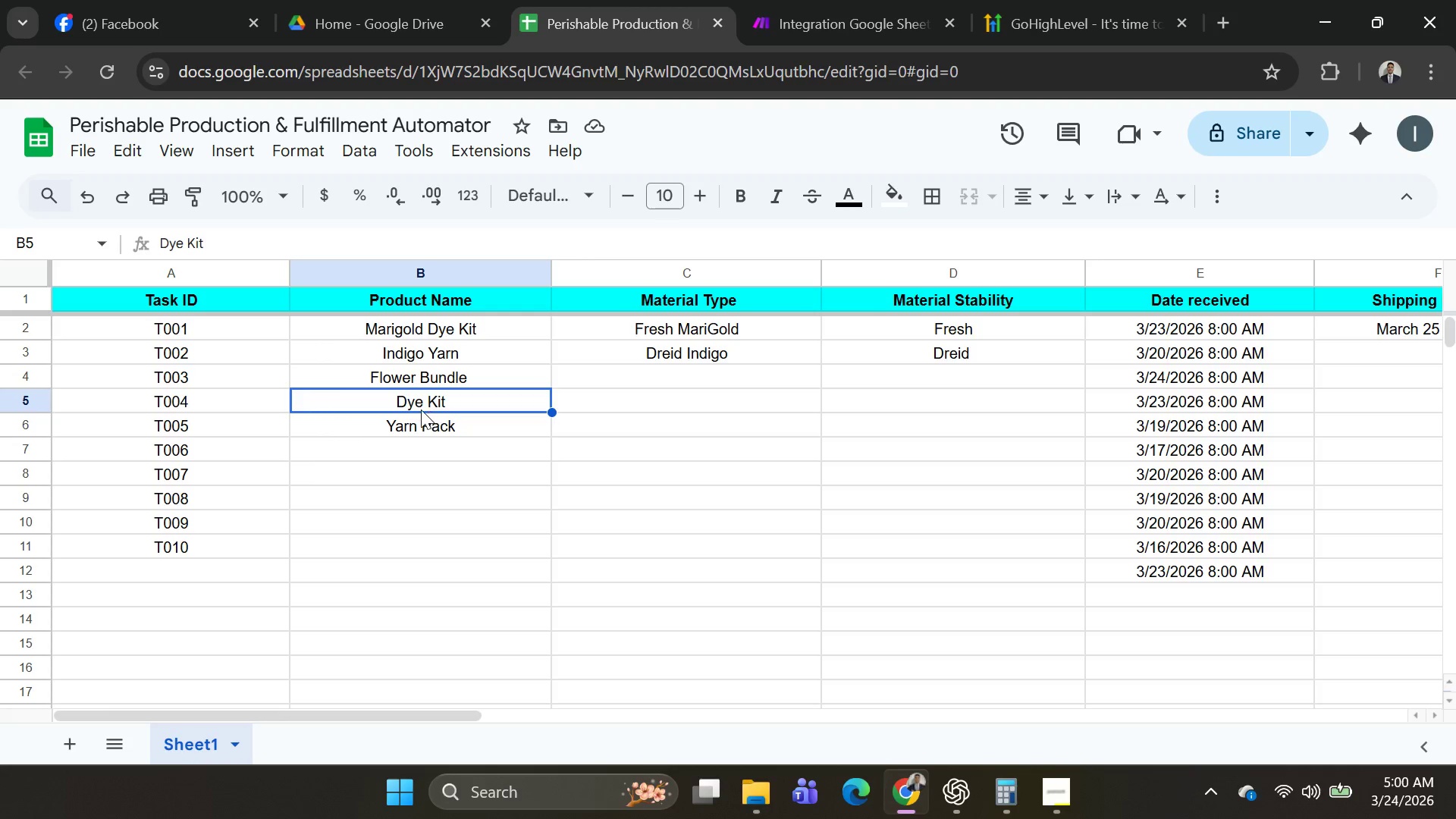 
key(Control+C)
 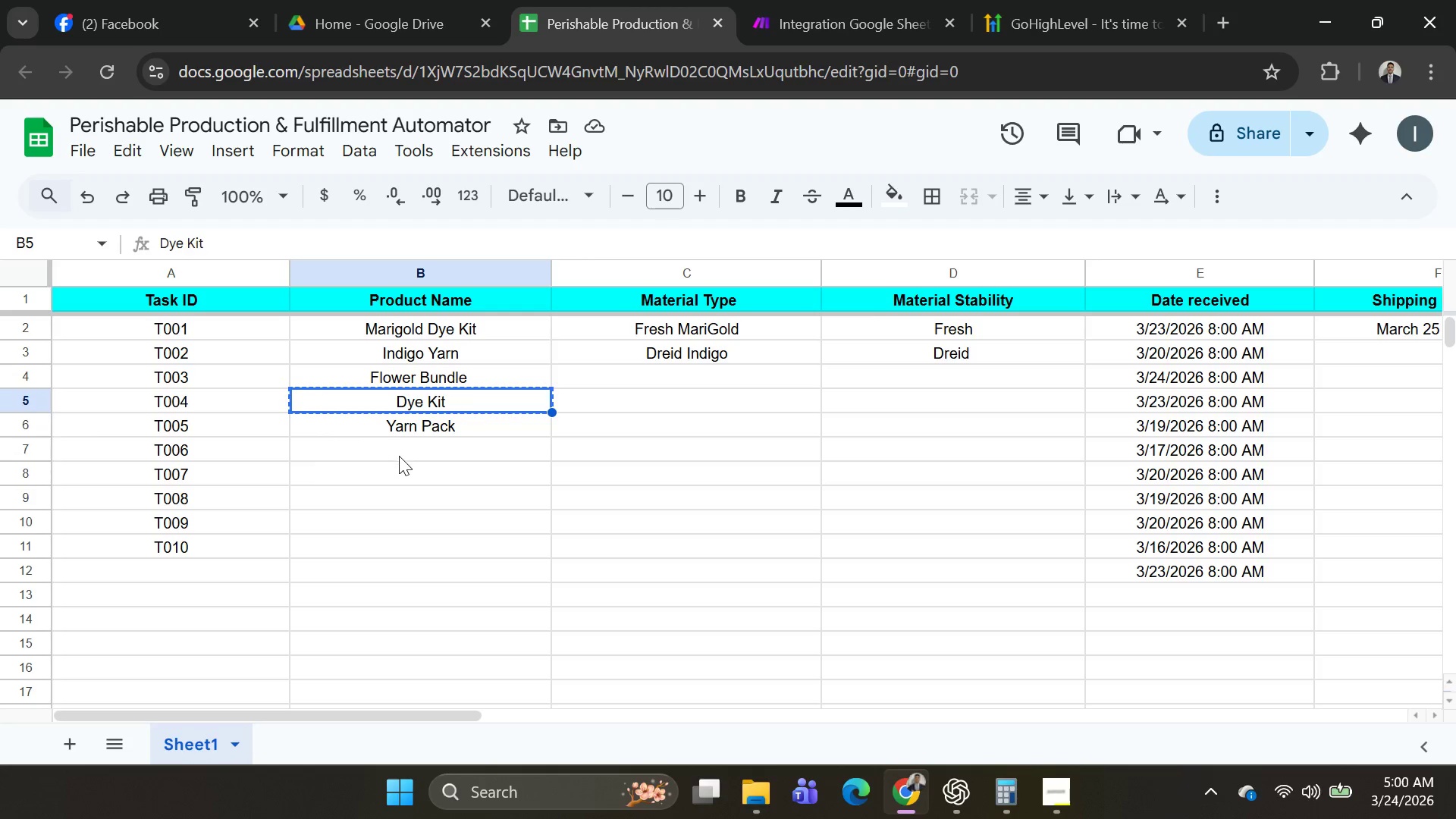 
left_click([399, 457])
 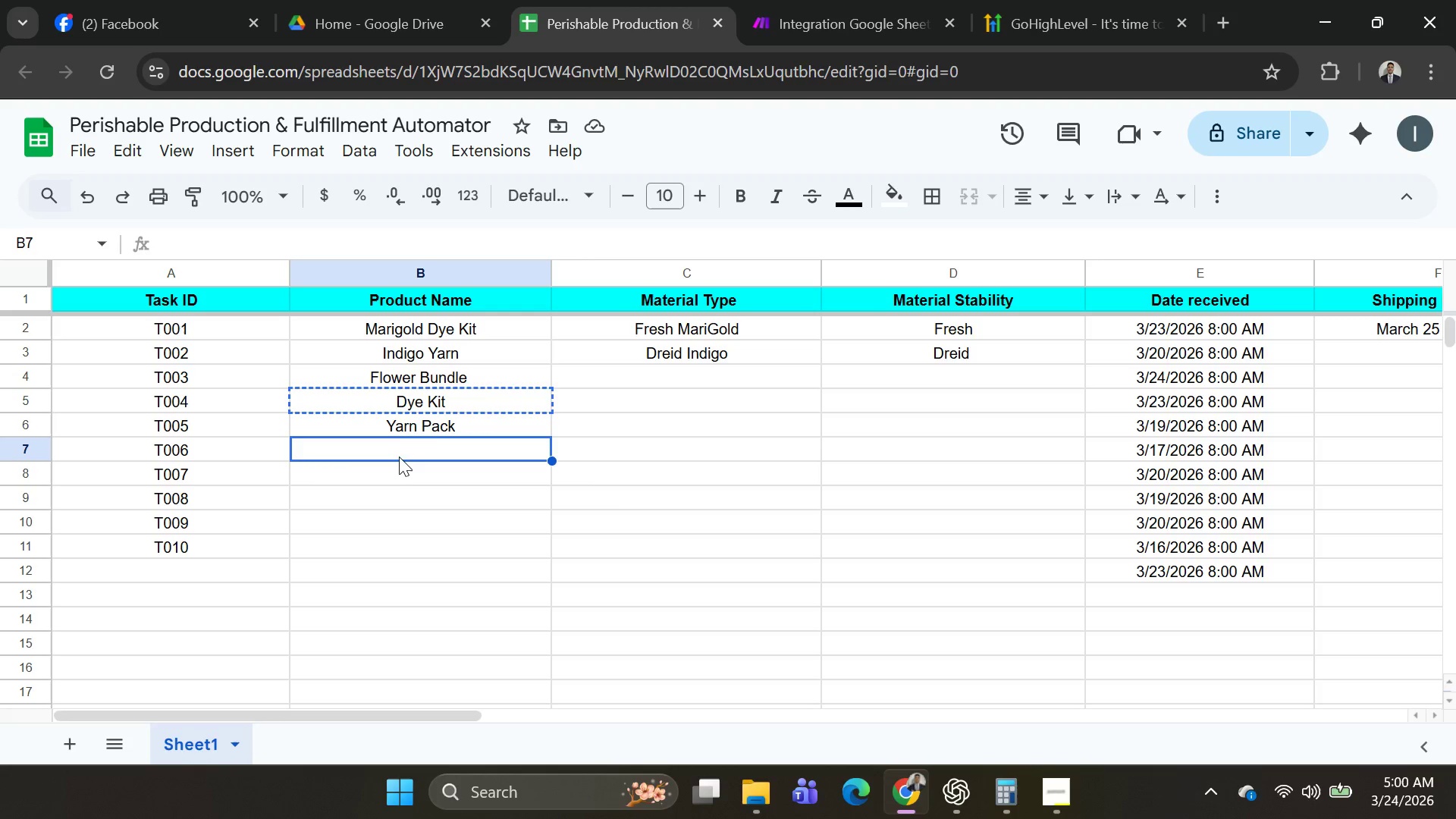 
key(Control+ControlLeft)
 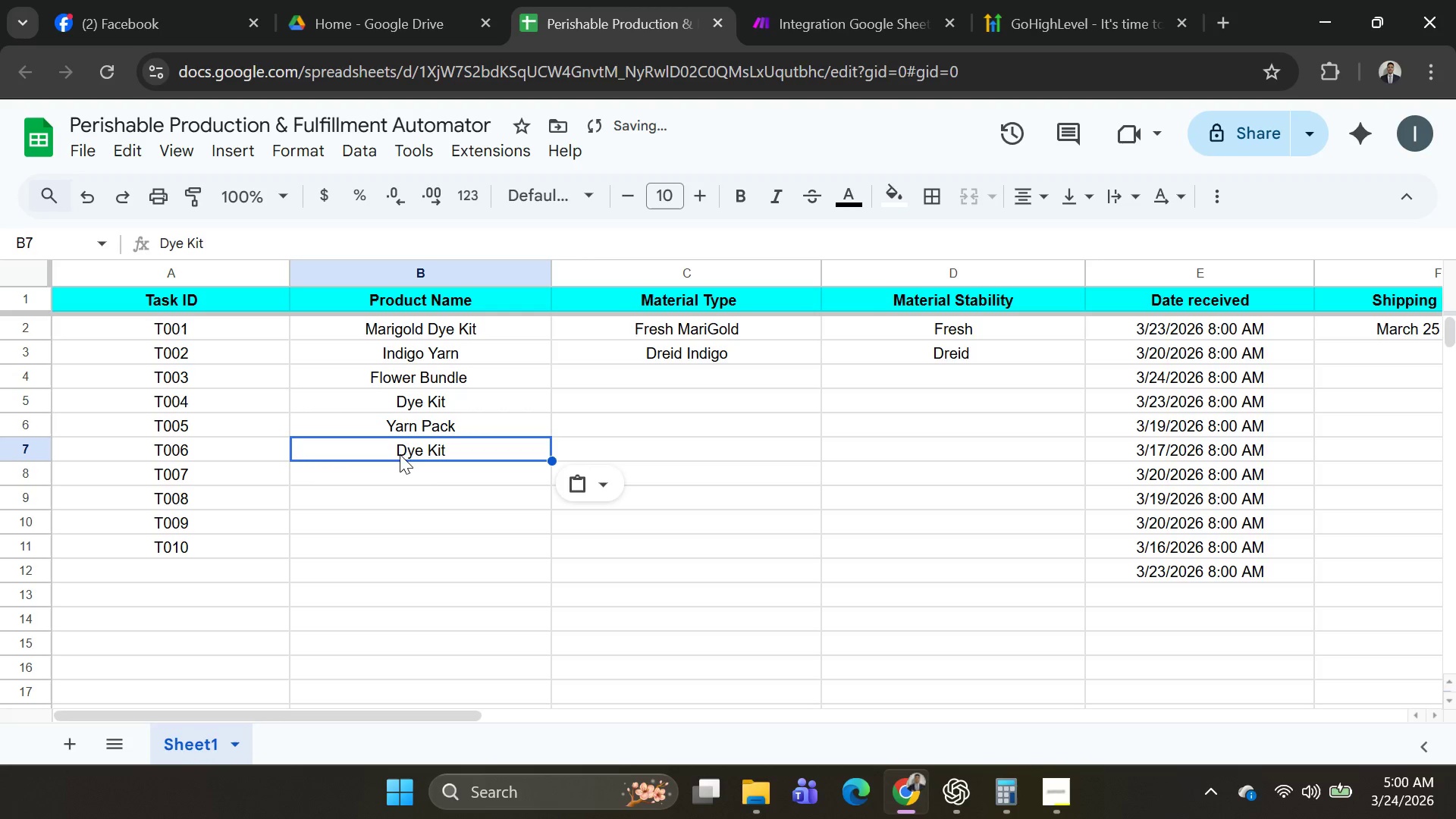 
key(Control+V)
 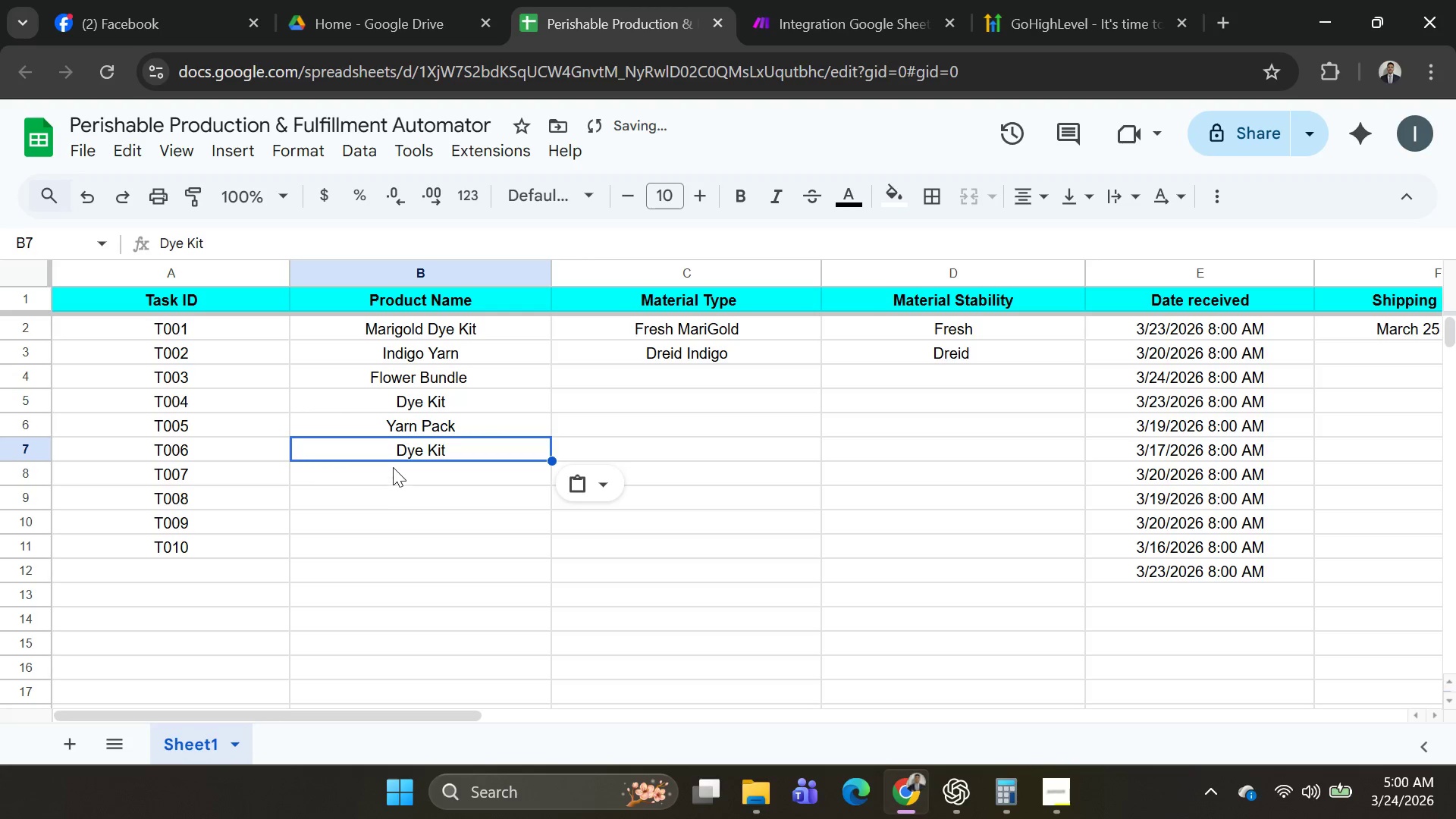 
left_click([389, 460])
 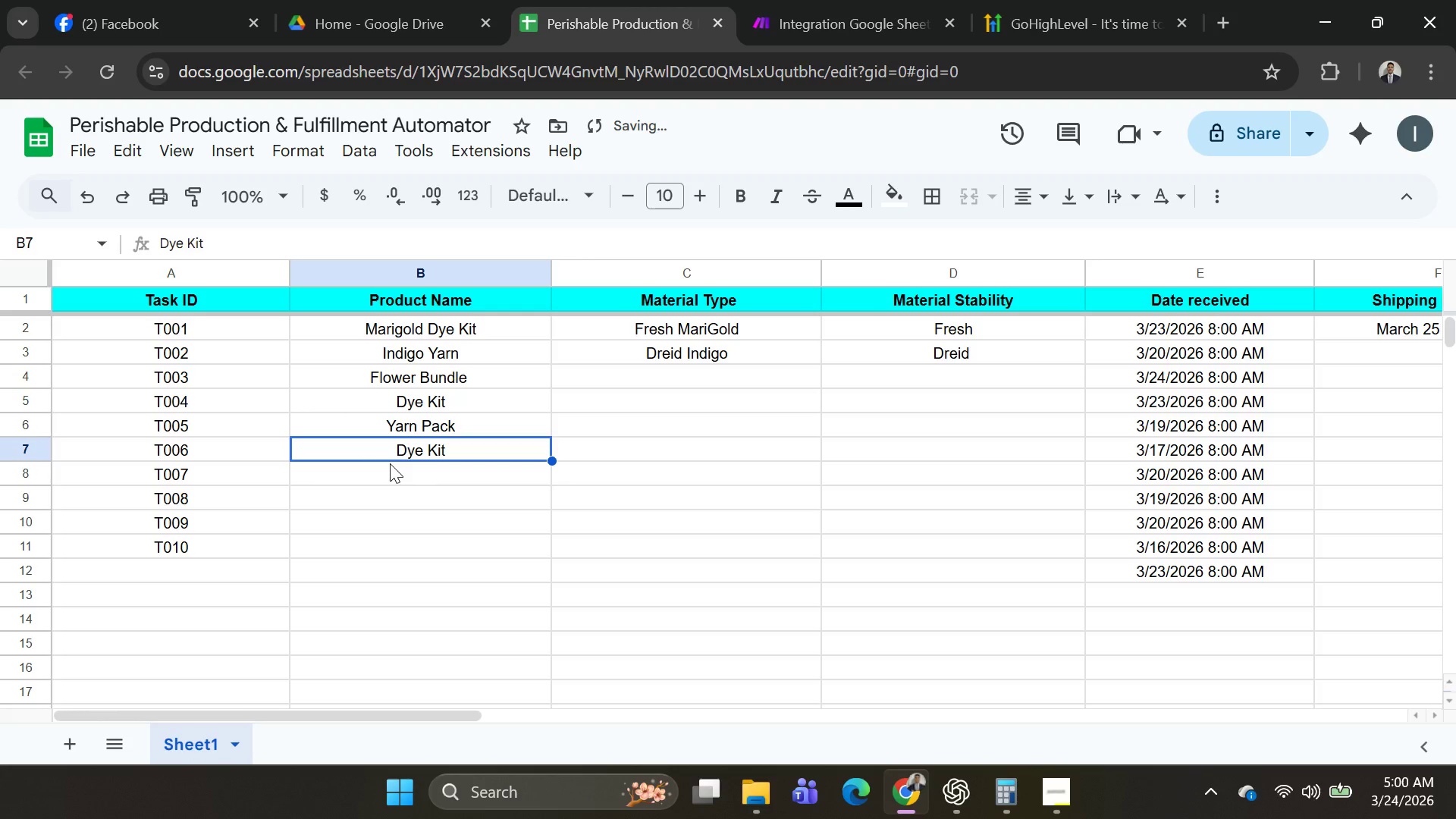 
left_click([390, 469])
 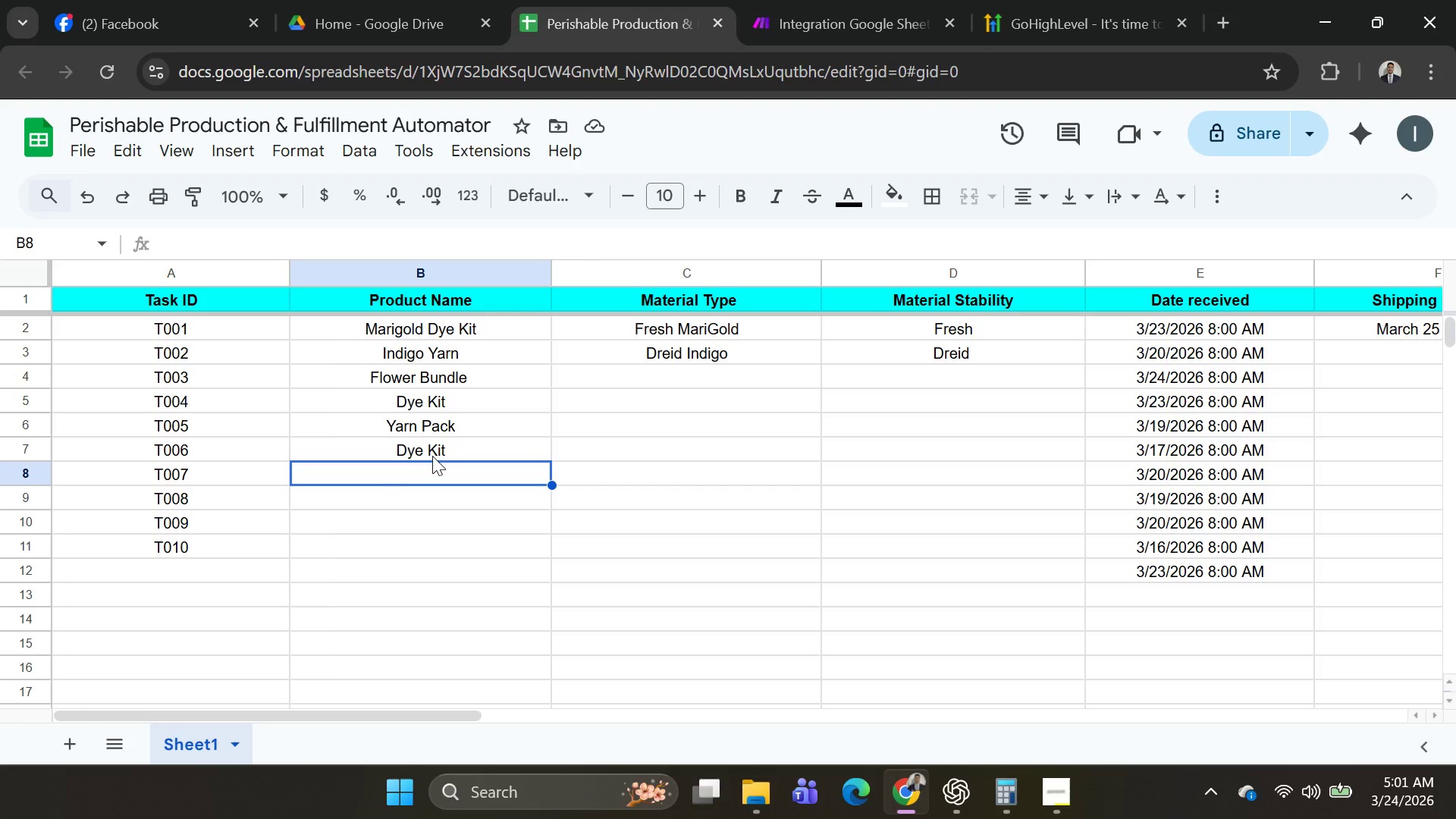 
wait(12.62)
 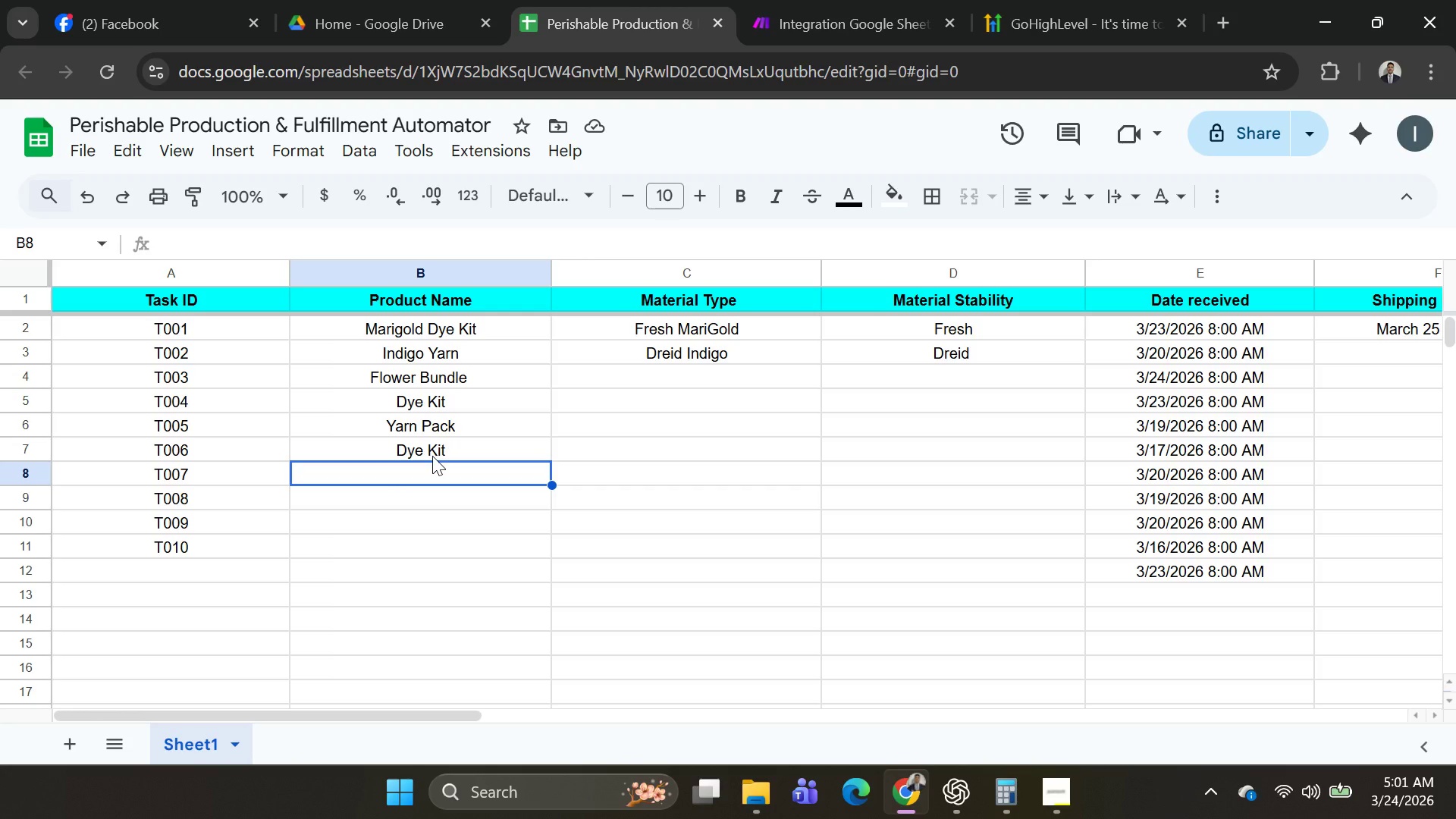 
type(Bud\)
key(Backspace)
type(ndke)
key(Backspace)
key(Backspace)
key(Backspace)
key(Backspace)
key(Backspace)
type(bde)
key(Backspace)
key(Backspace)
type(dle )
 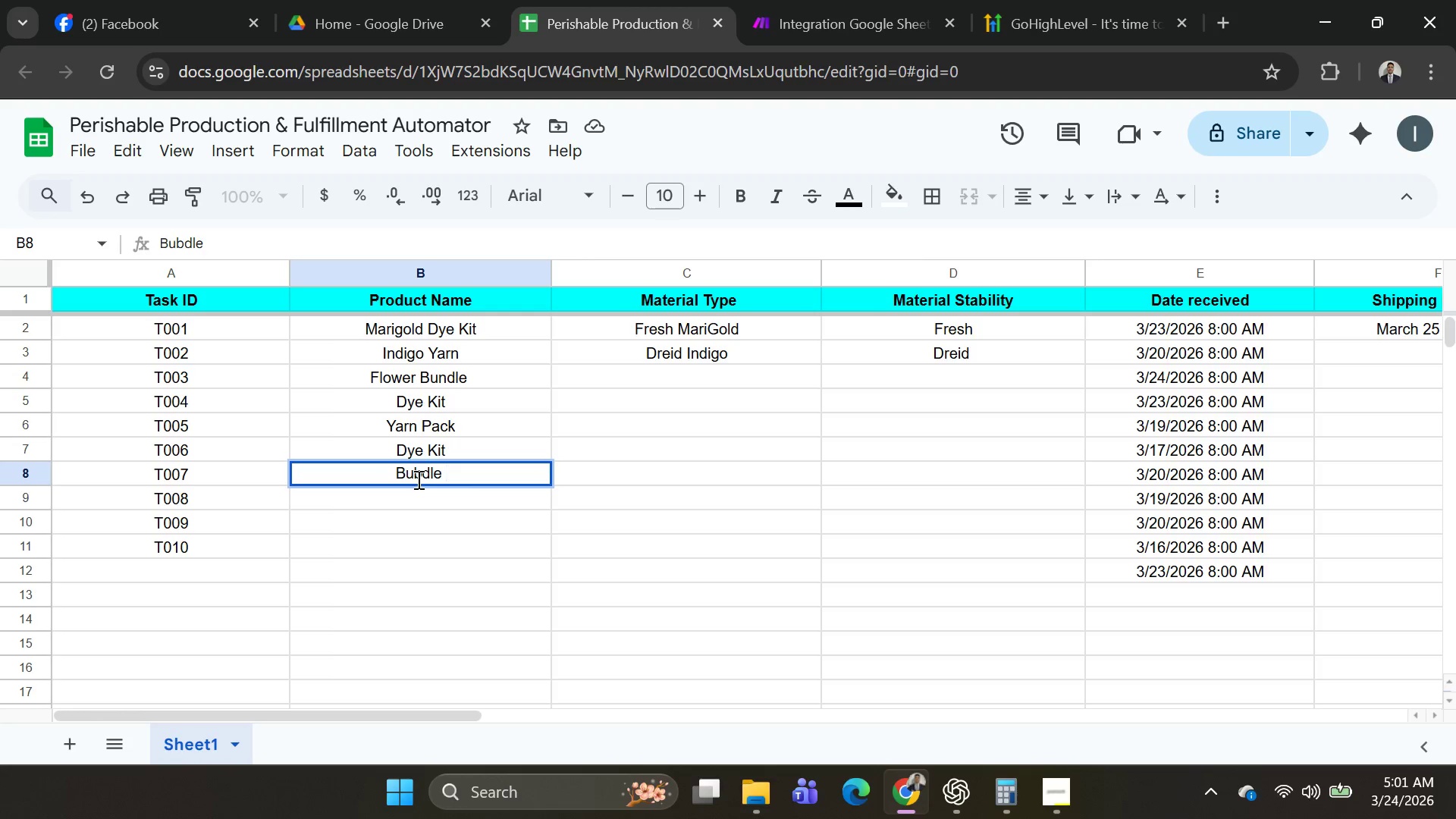 
double_click([423, 479])
 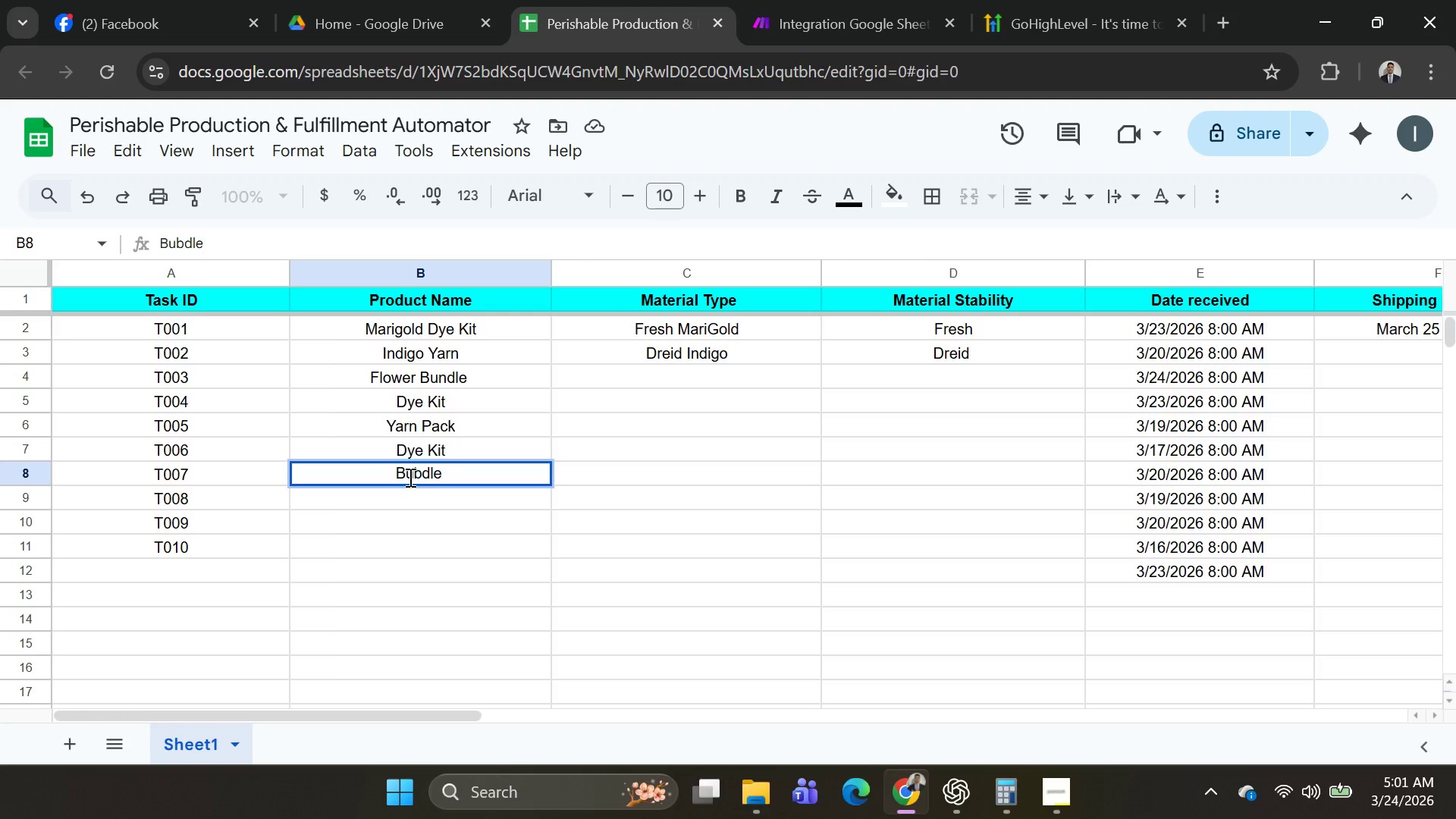 
key(Backspace)
 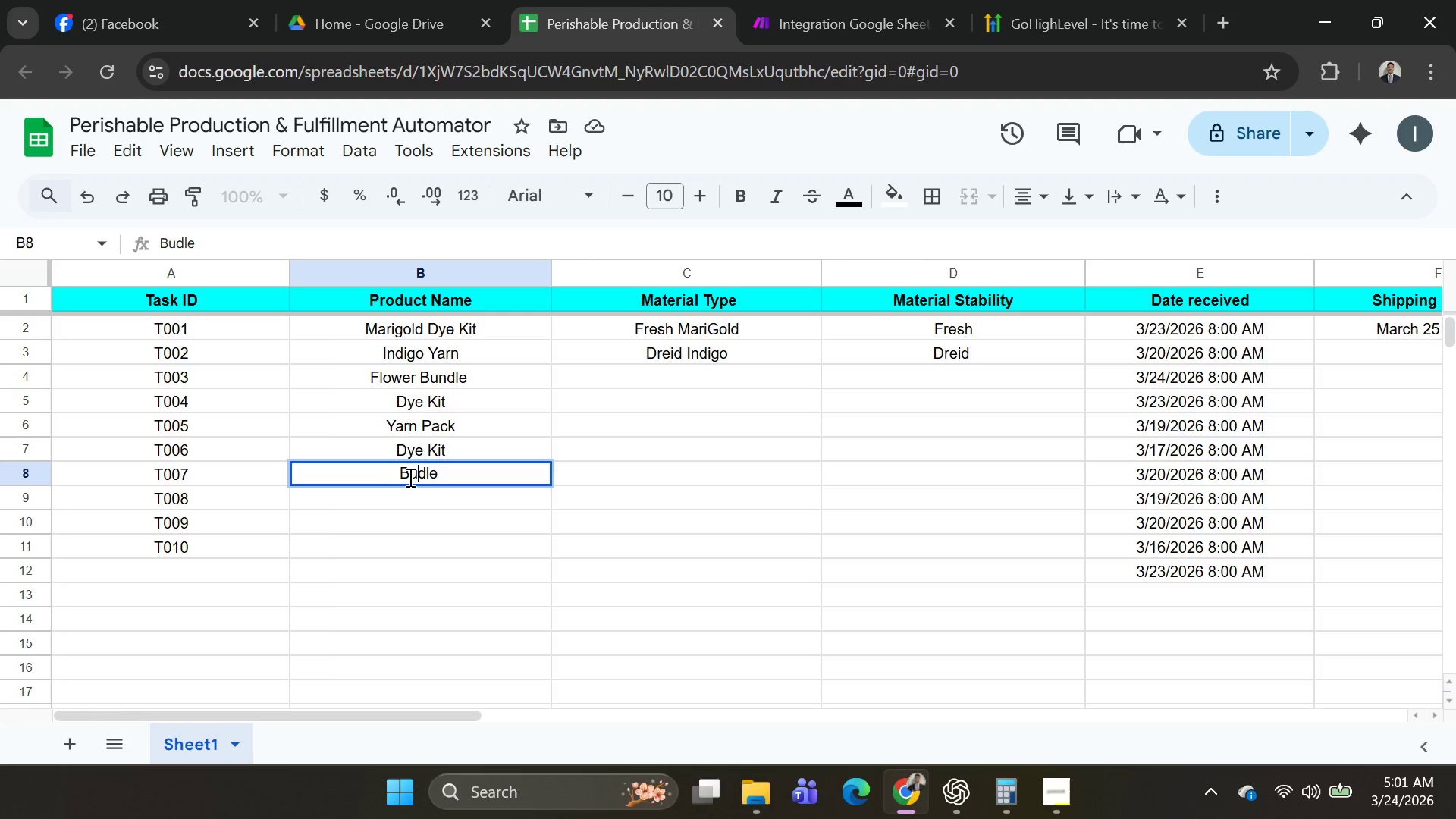 
key(N)
 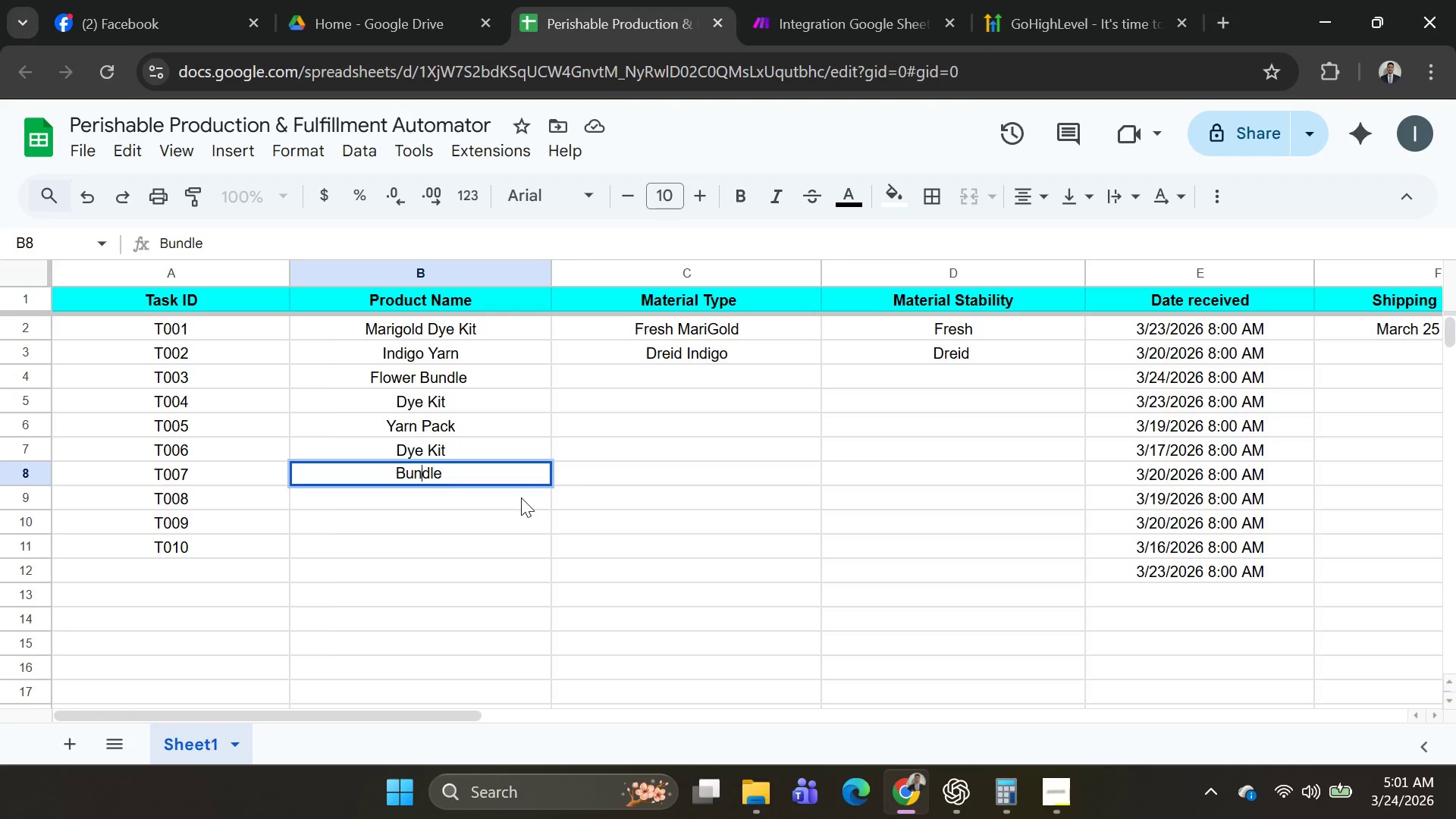 
left_click([504, 475])
 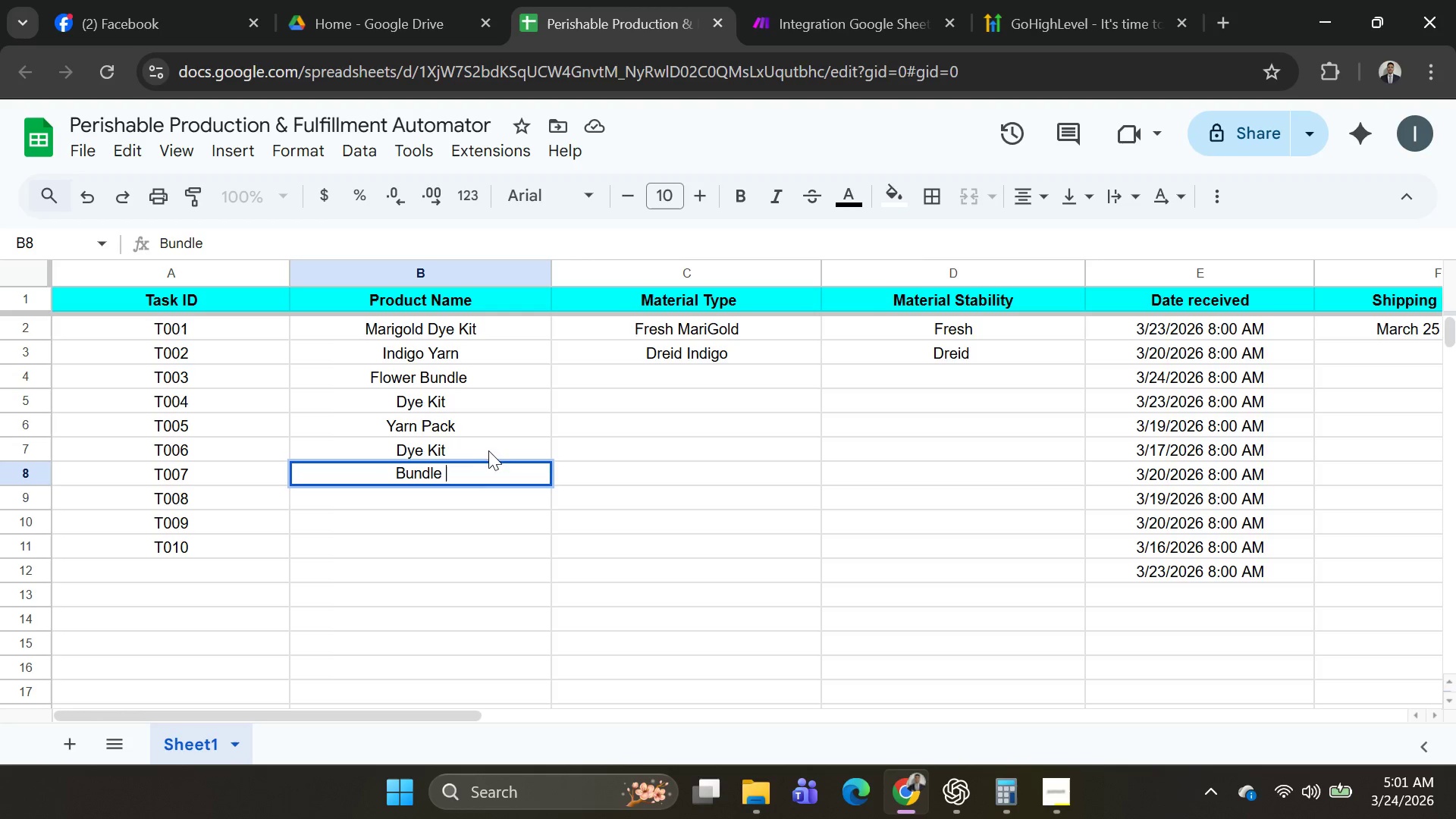 
left_click([488, 447])
 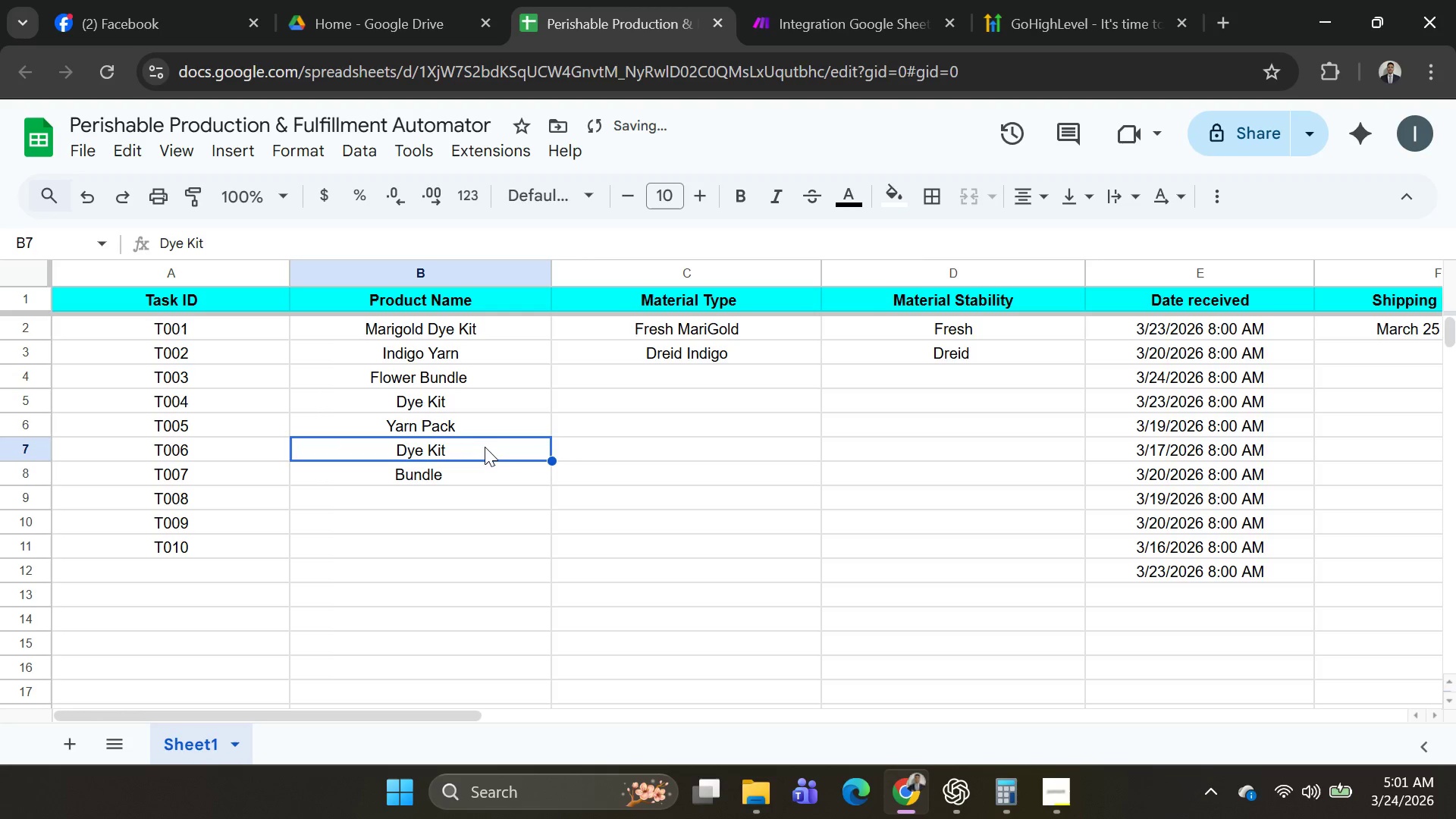 
double_click([485, 447])
 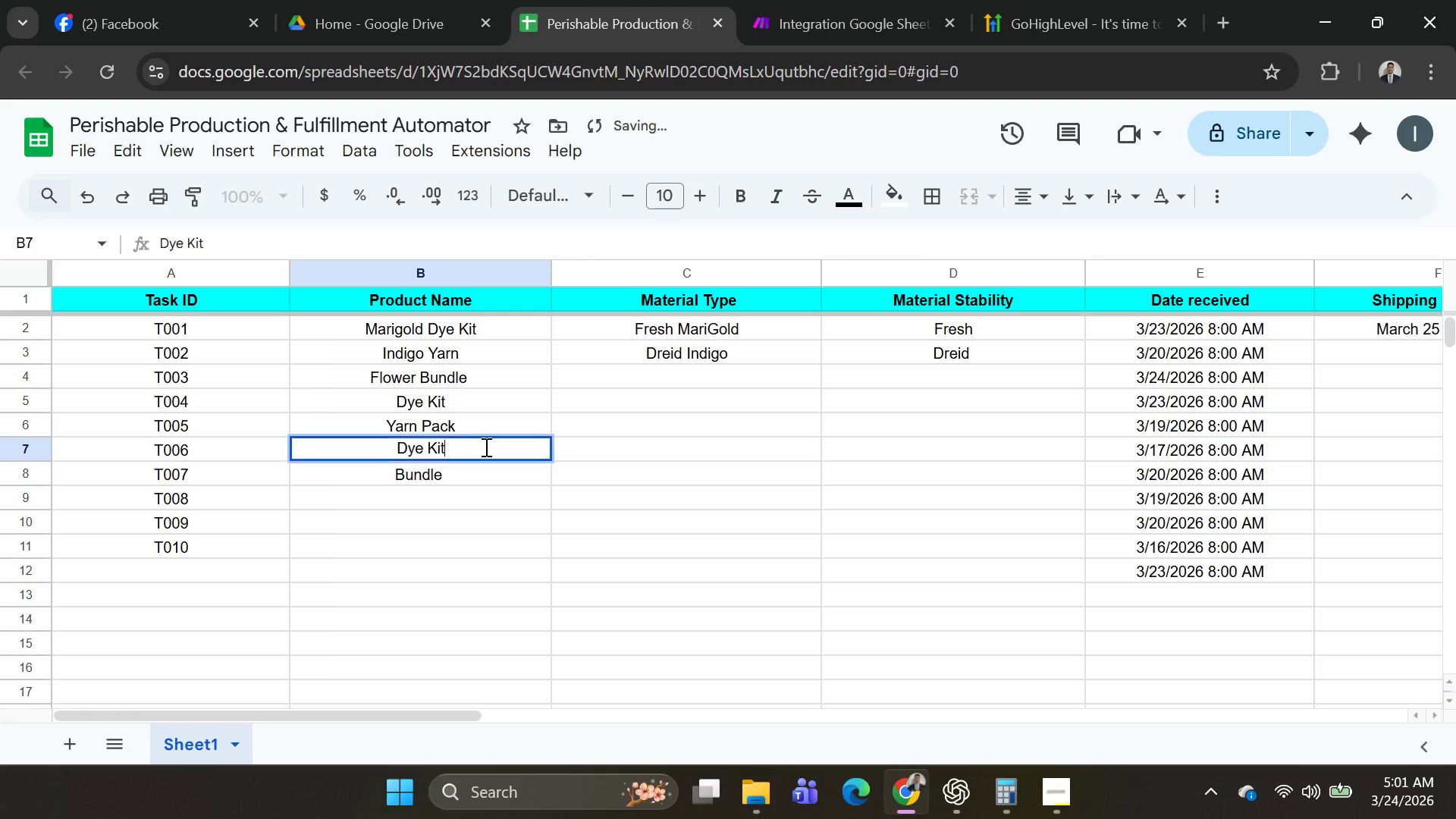 
triple_click([485, 447])
 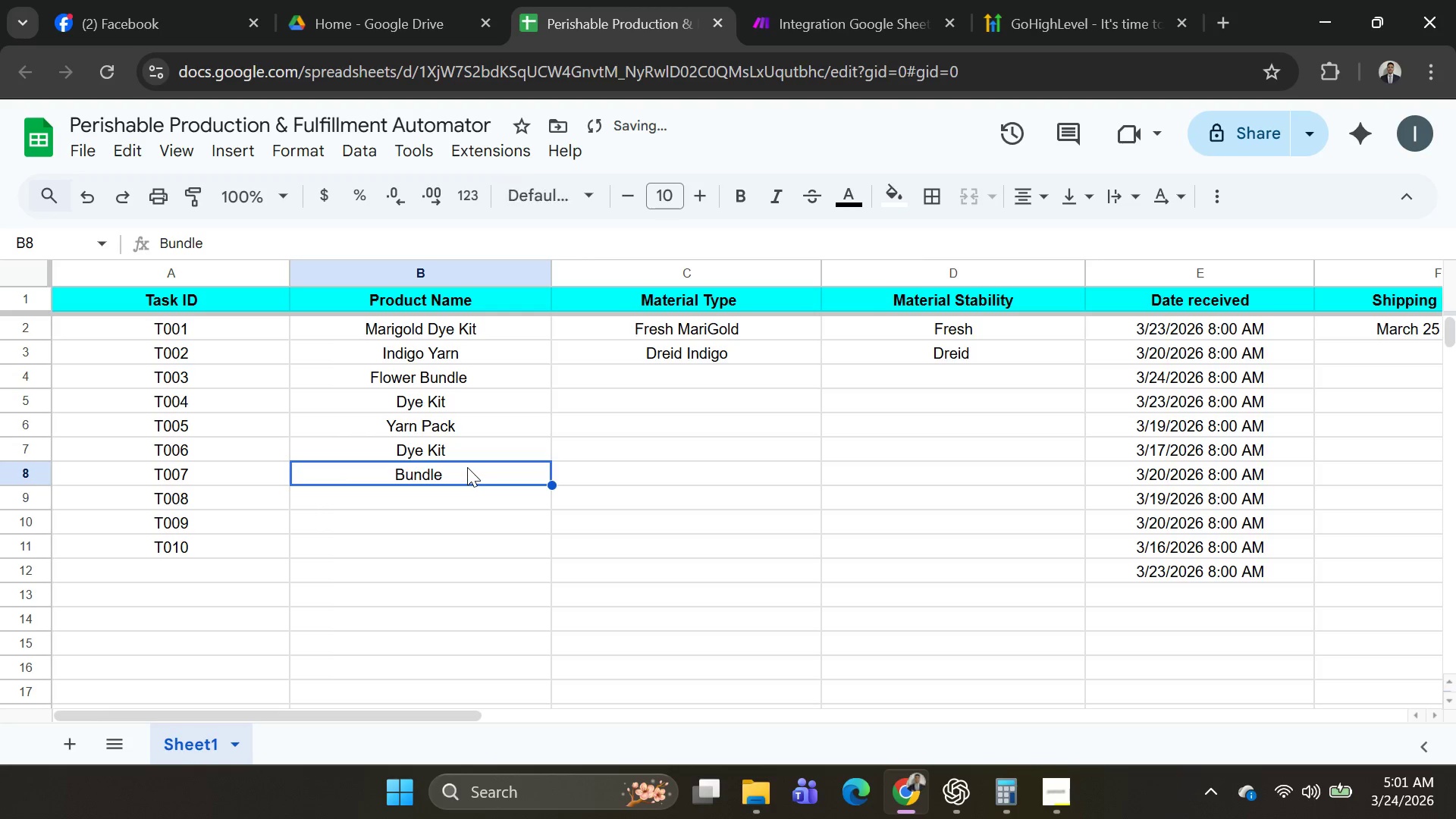 
double_click([466, 469])
 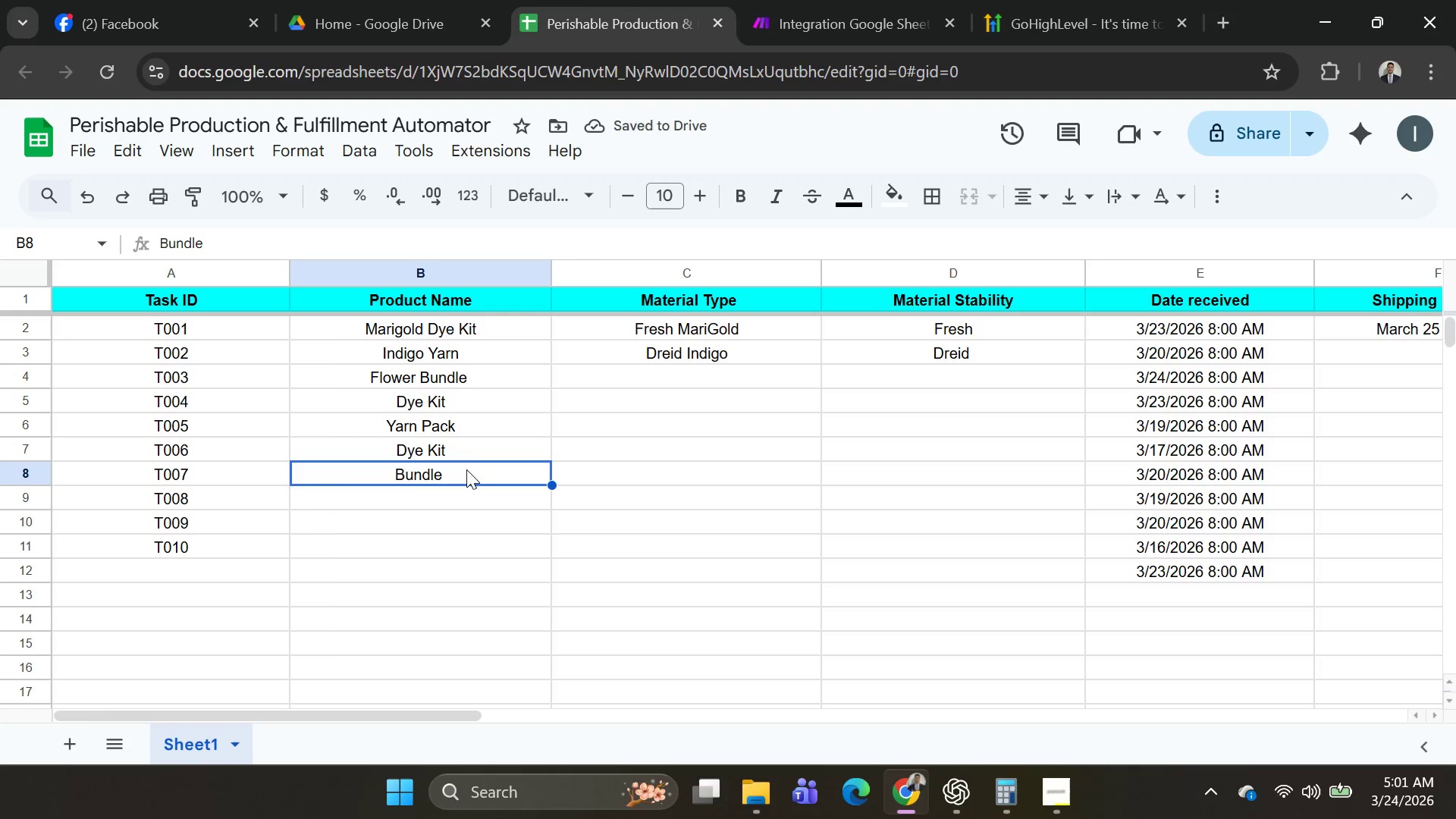 
triple_click([466, 469])
 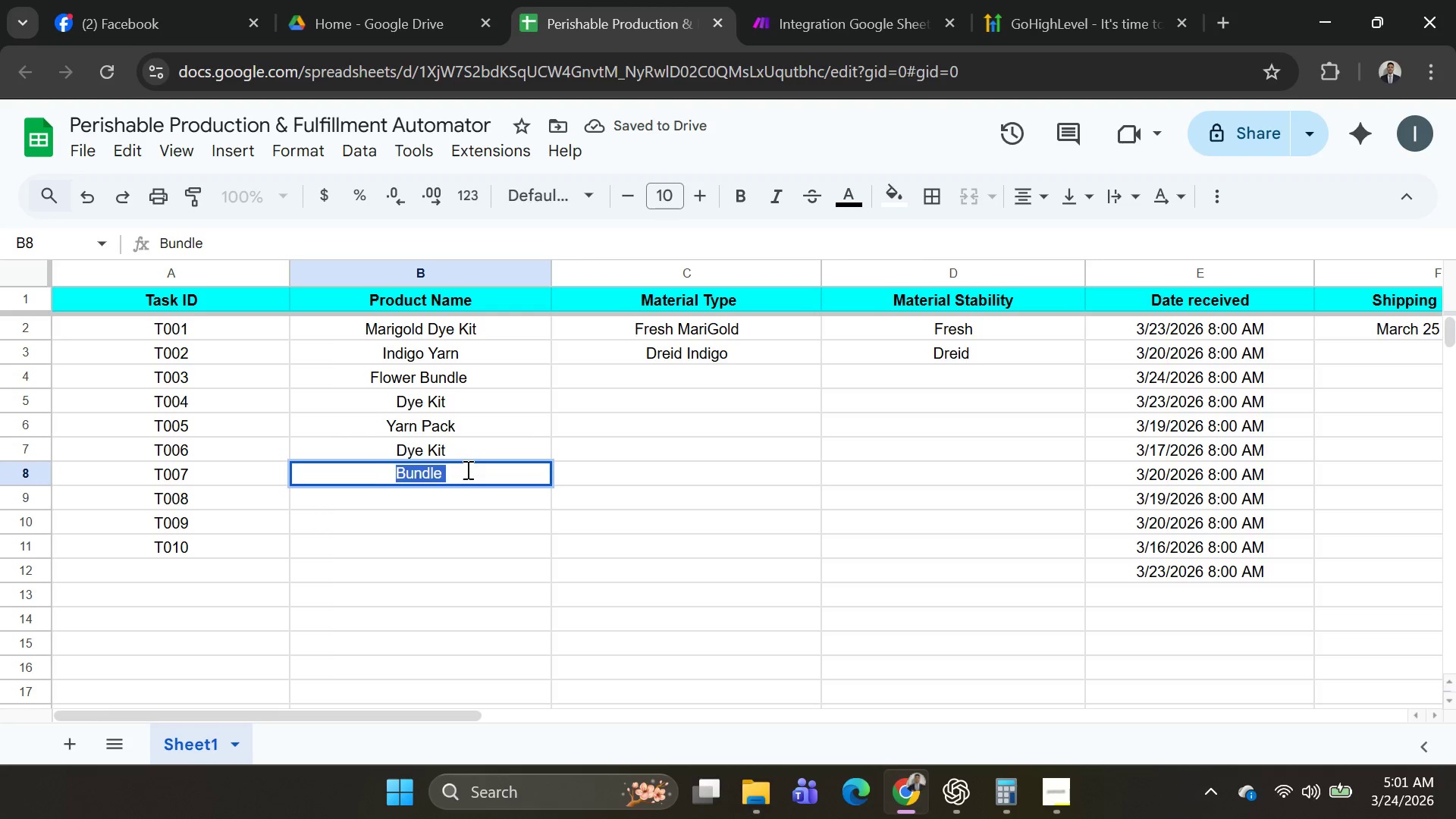 
triple_click([466, 469])
 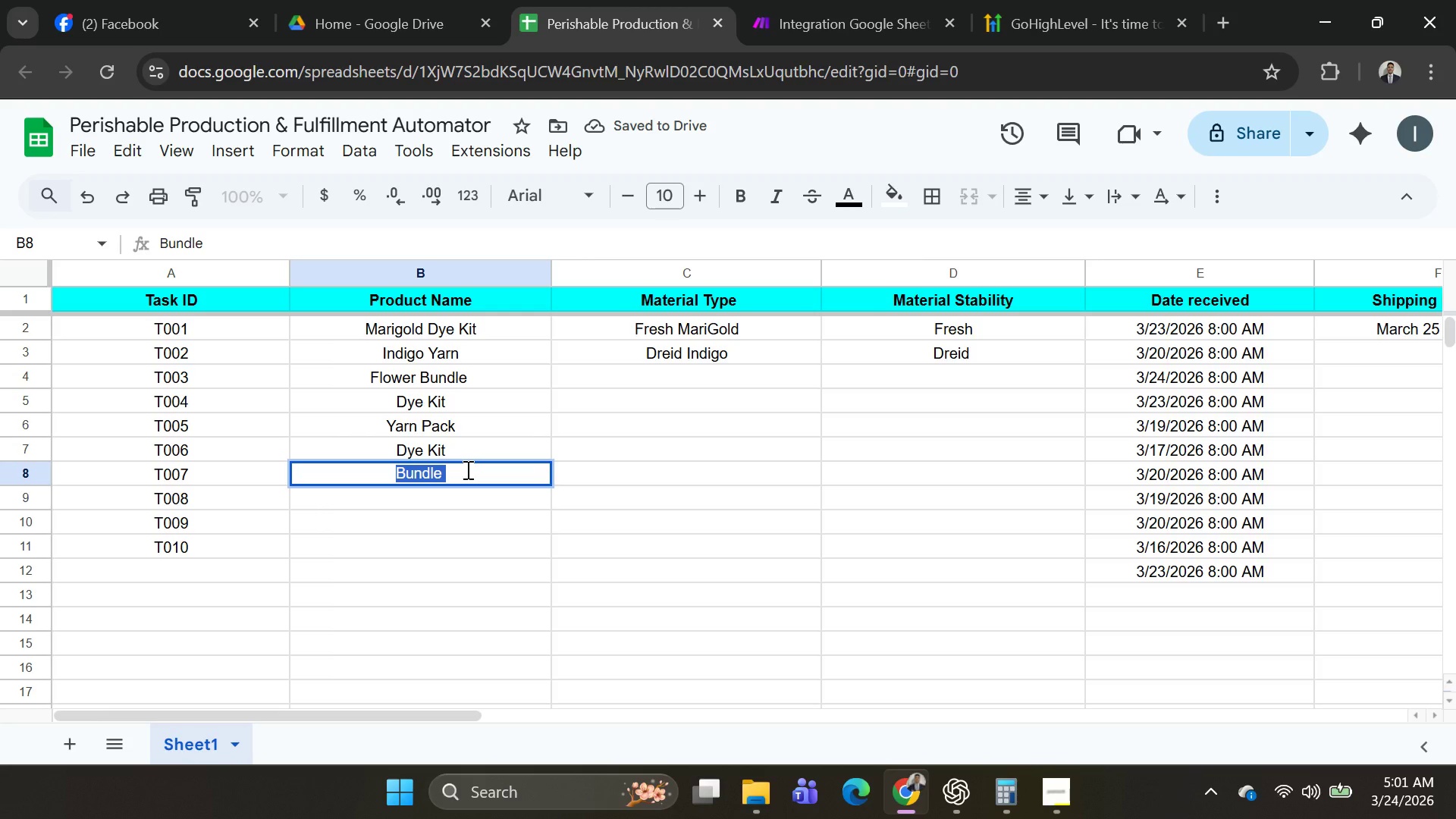 
triple_click([466, 469])
 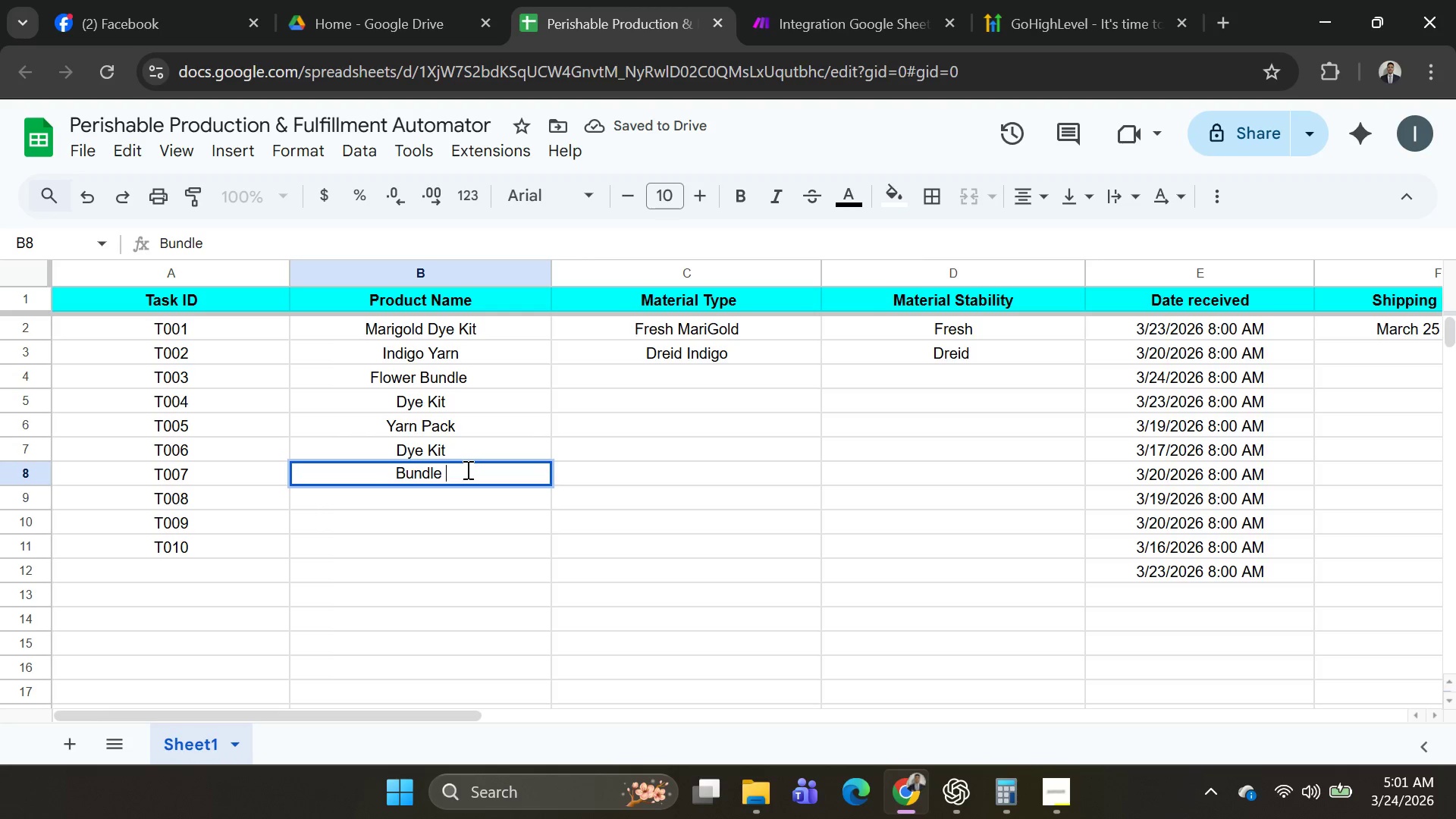 
key(Backspace)
 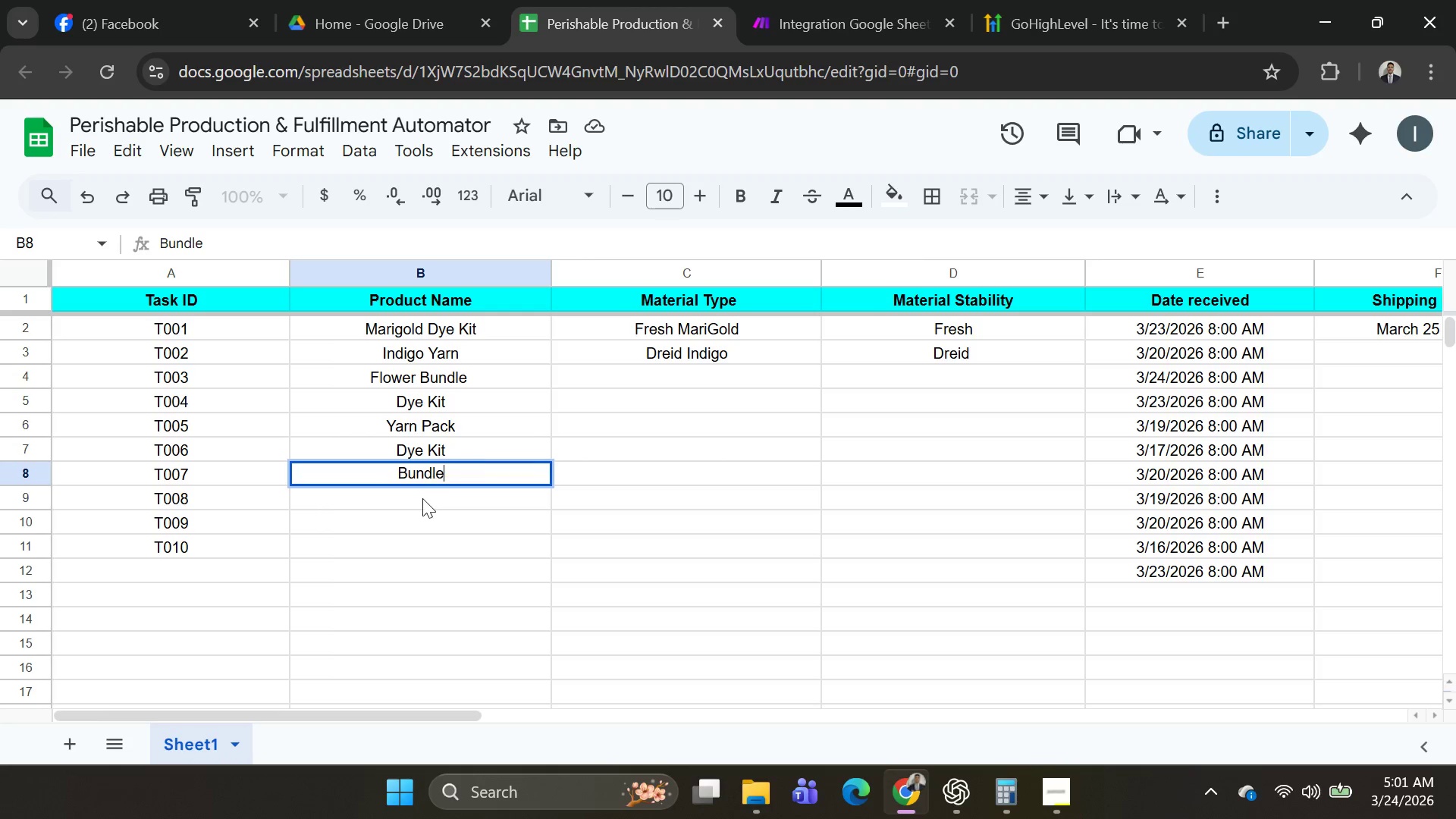 
left_click([423, 504])
 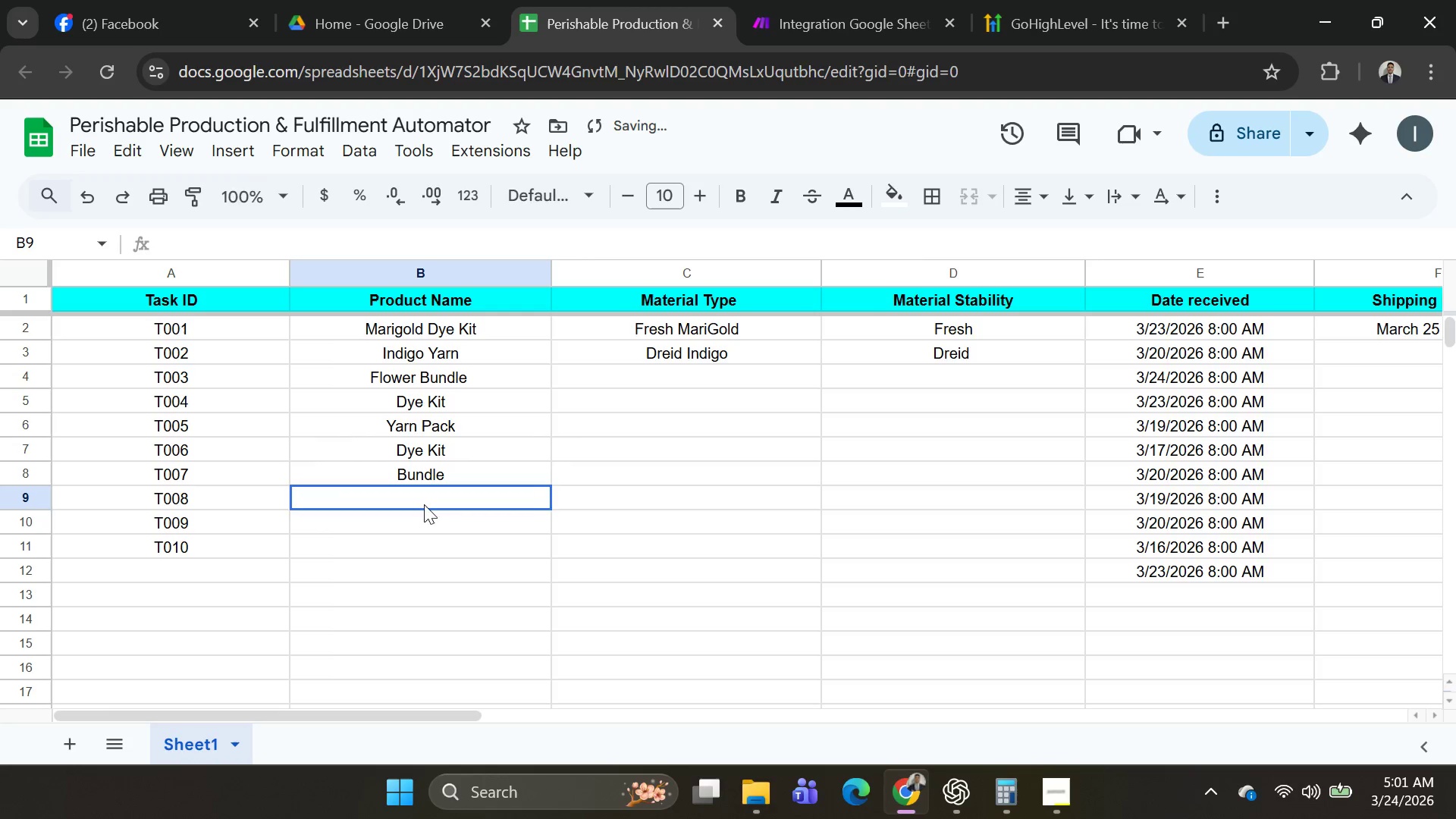 
triple_click([424, 504])
 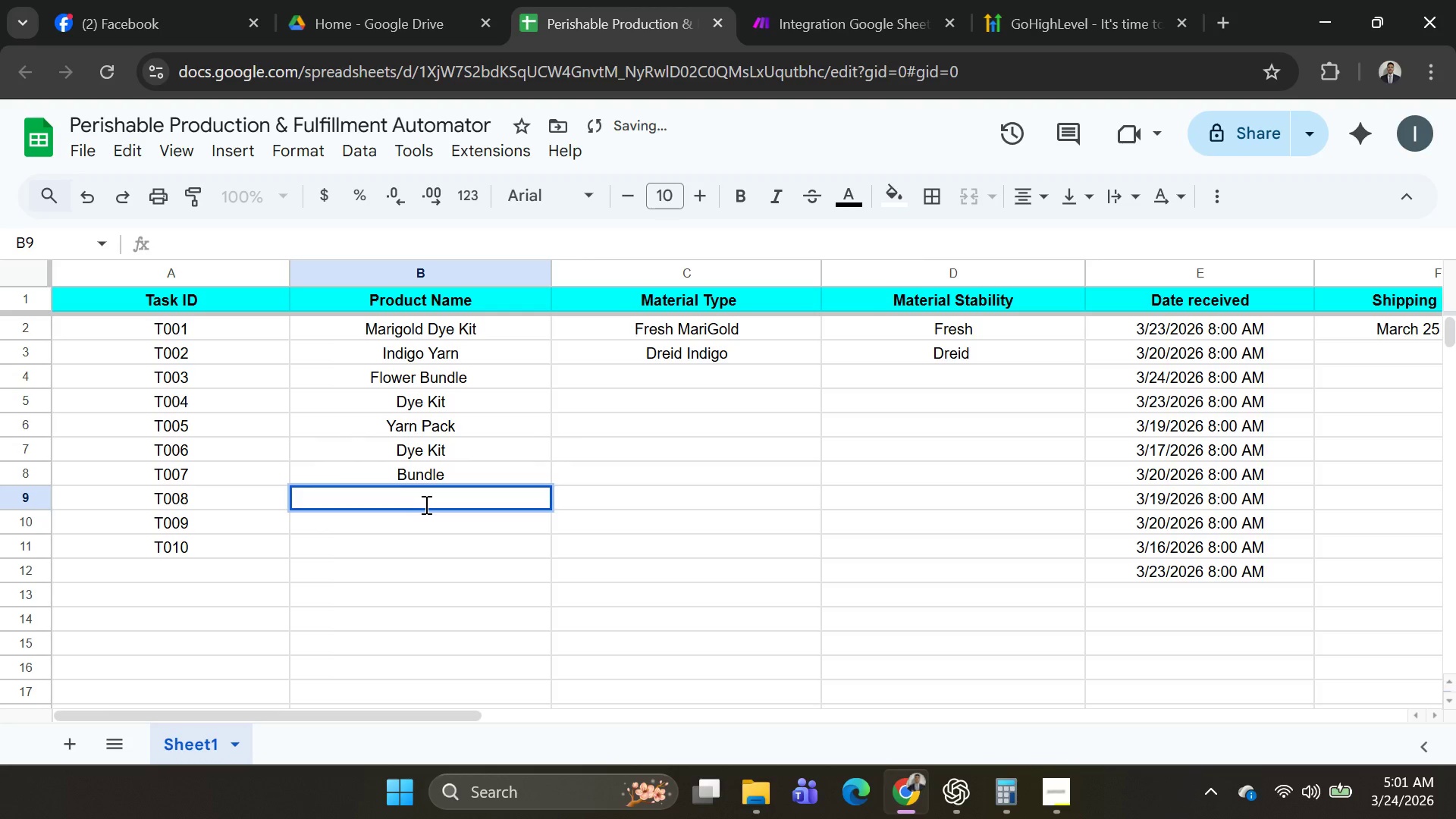 
left_click([425, 504])
 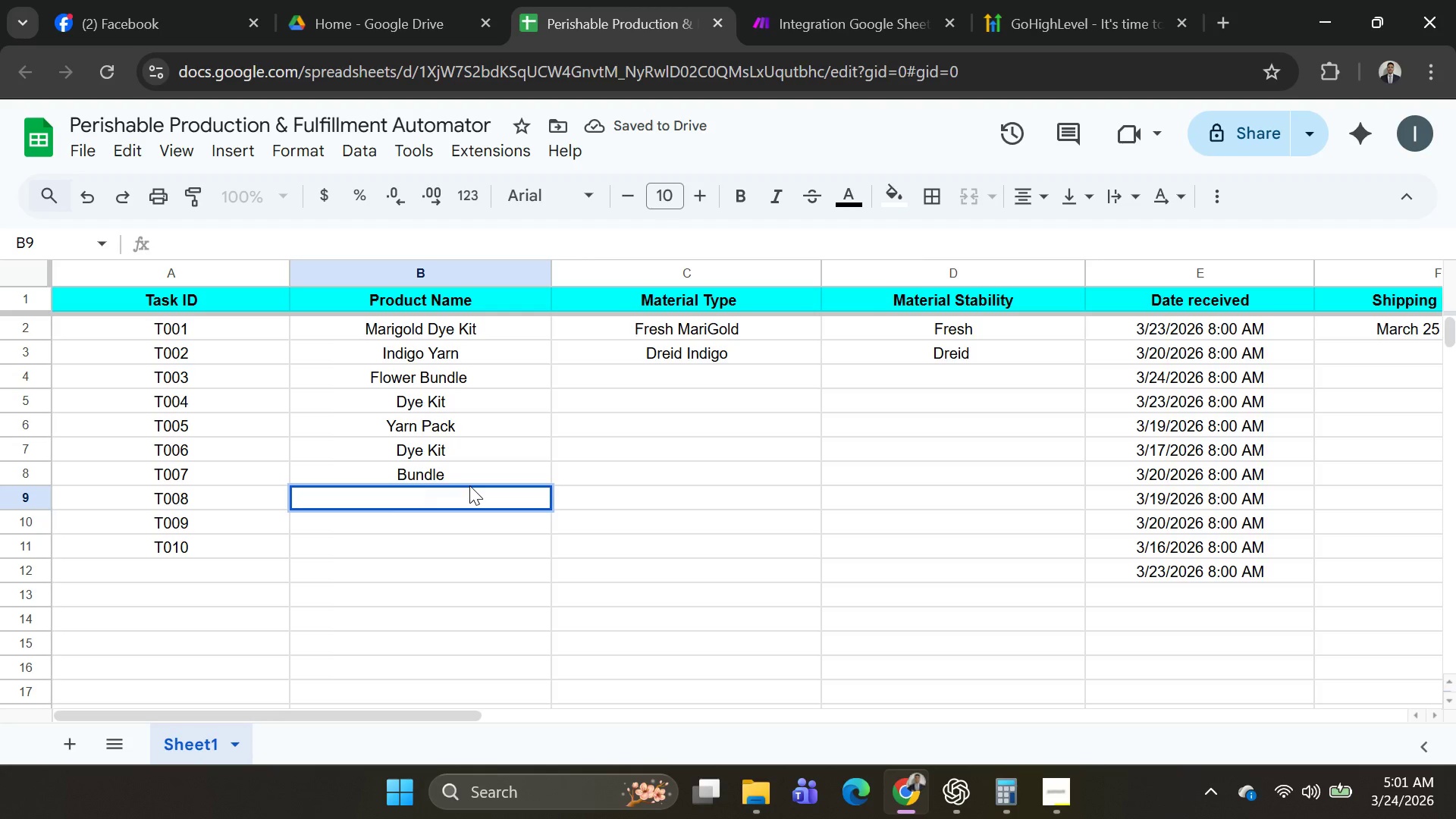 
wait(5.05)
 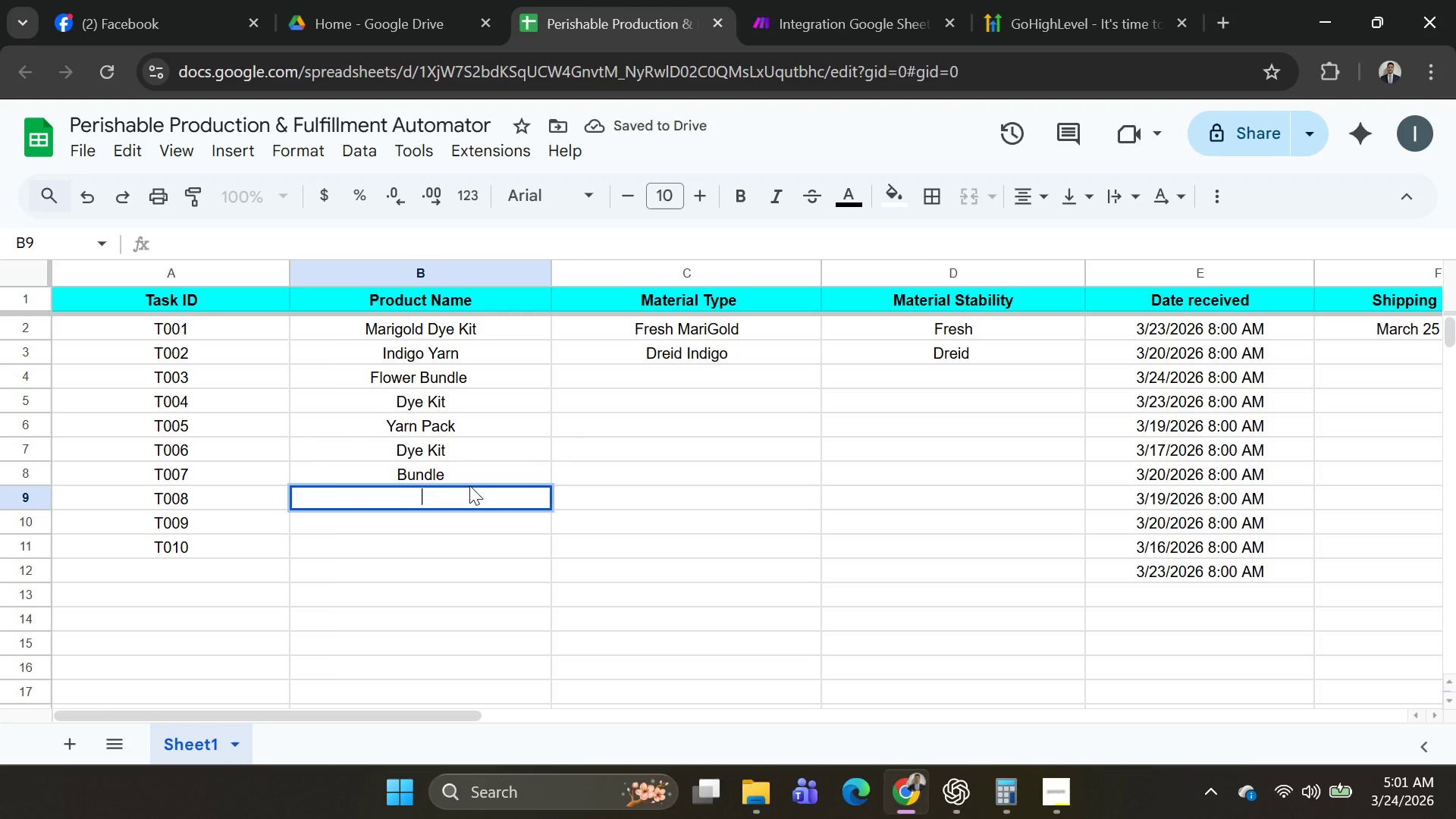 
type(Yarn)
key(Backspace)
type(rn)
key(Backspace)
 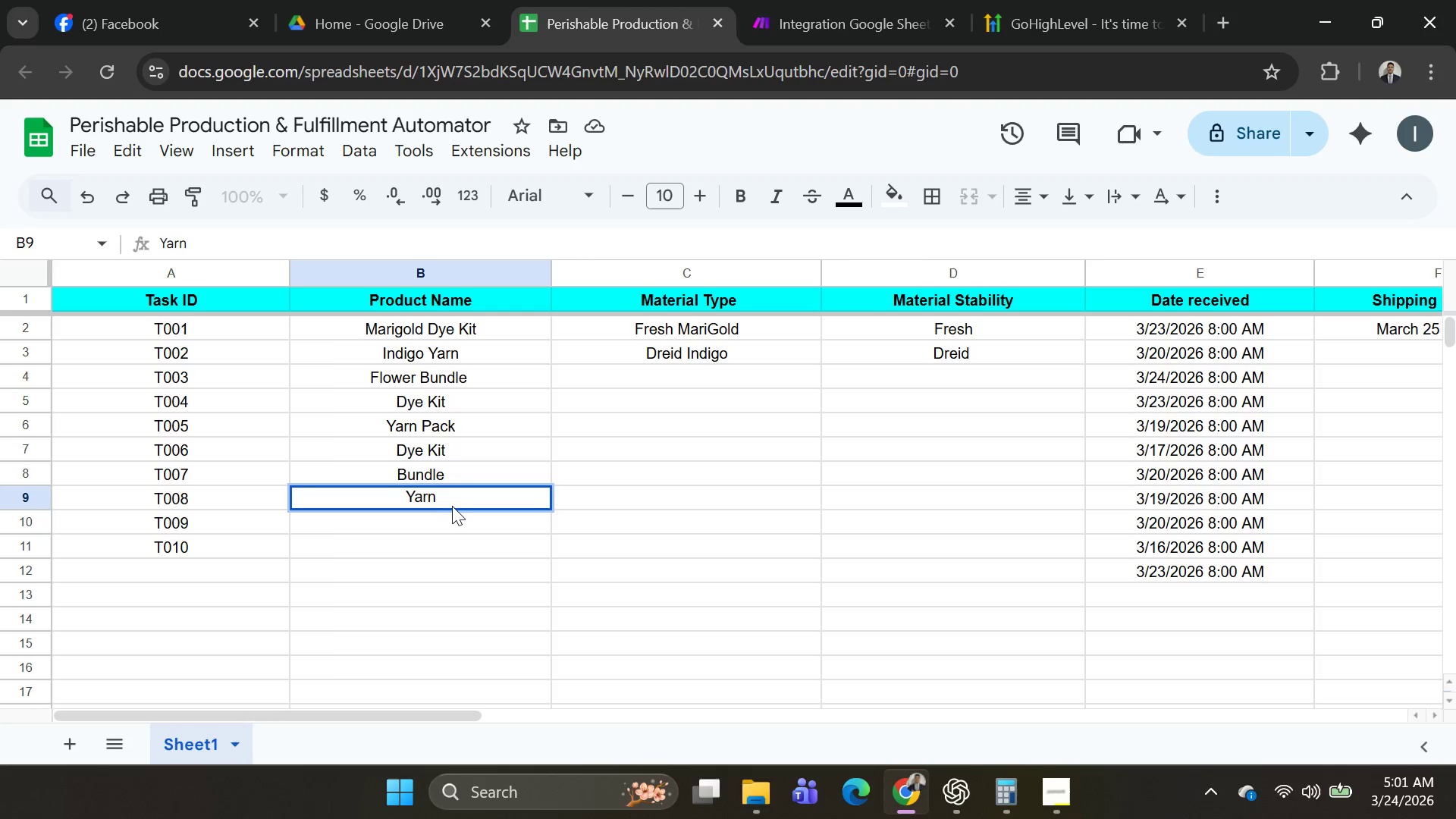 
key(Tab)
 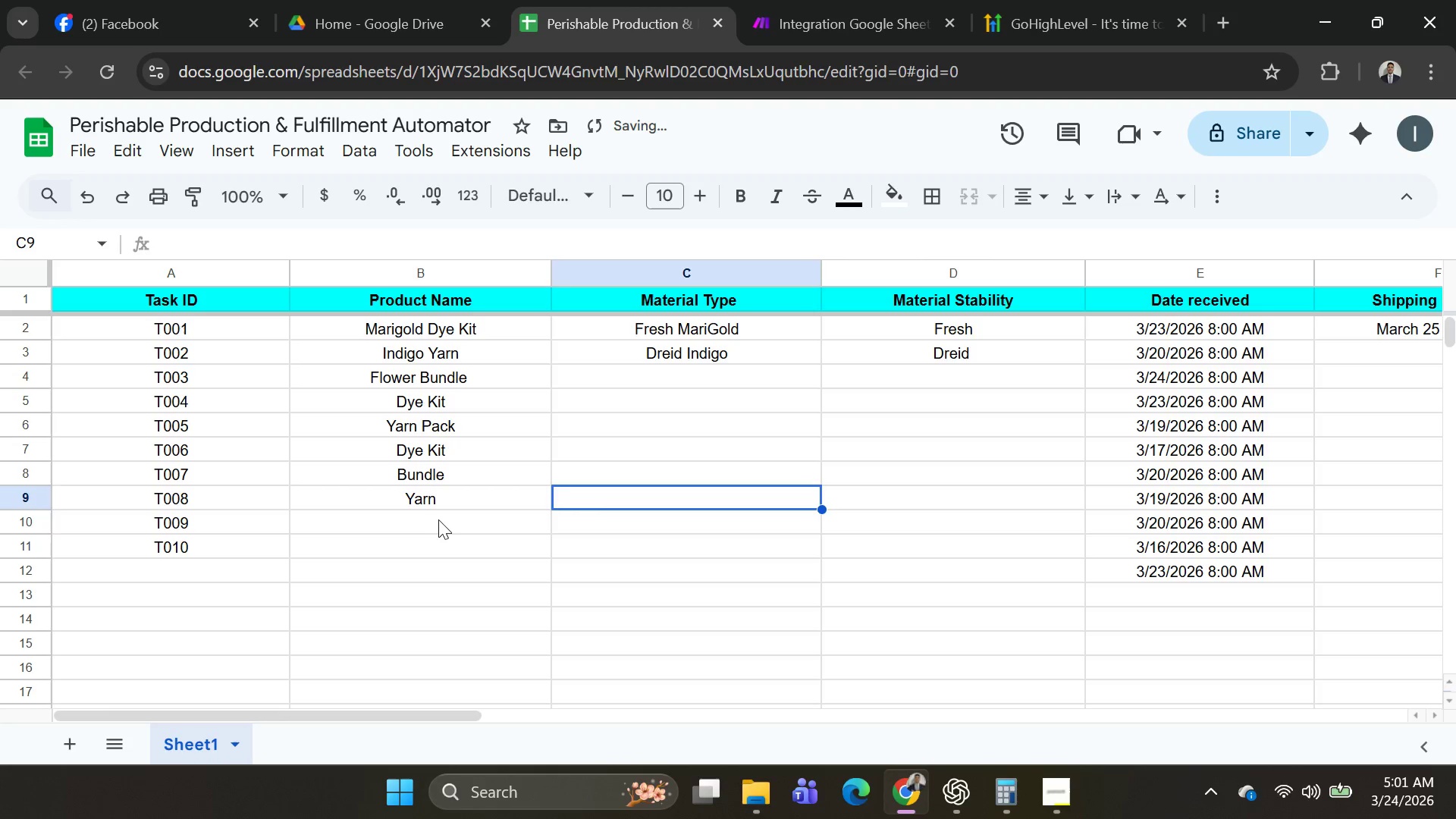 
left_click([434, 521])
 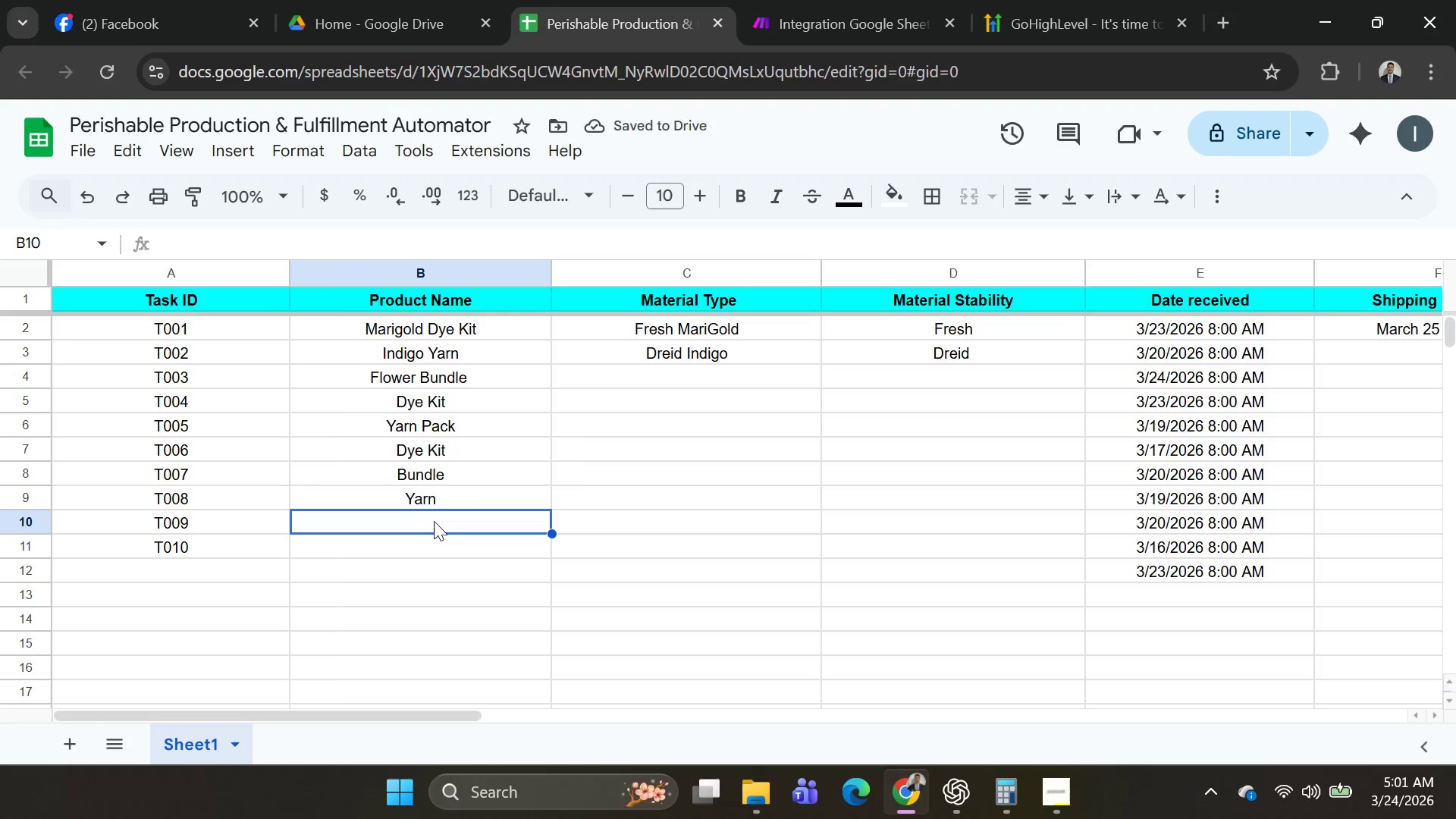 
wait(6.67)
 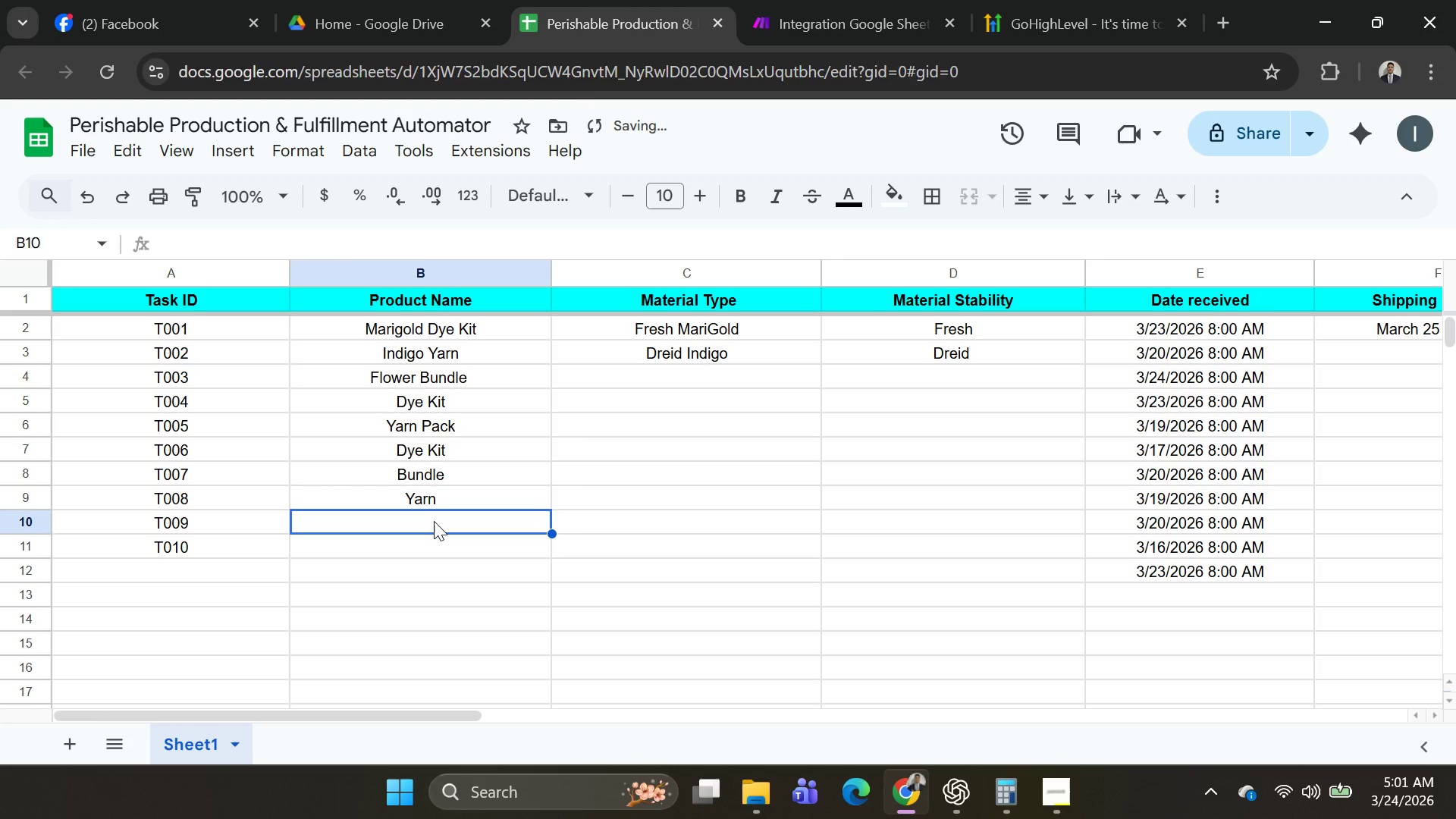 
type(Dye)
 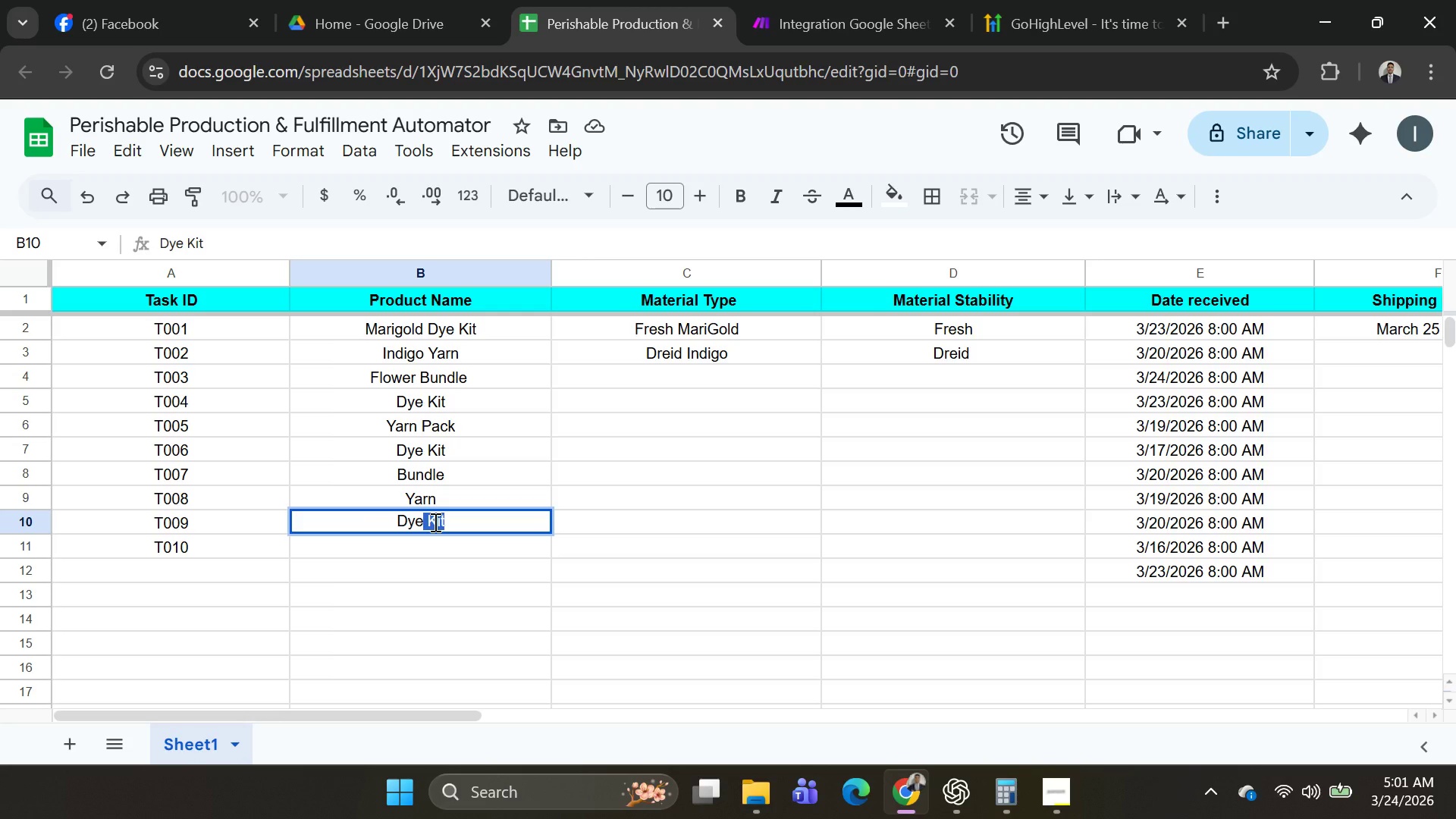 
key(Enter)
 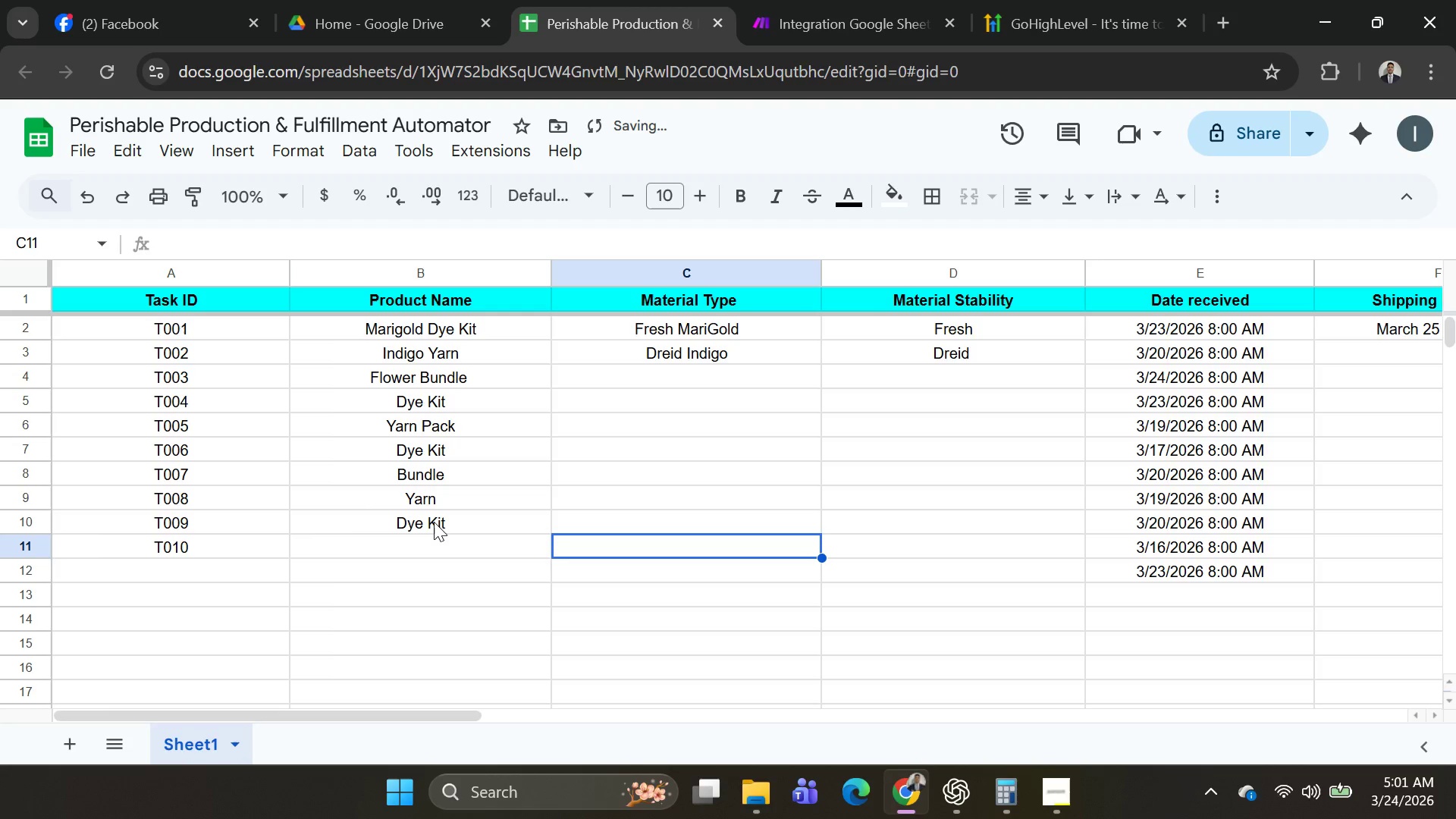 
key(Tab)
 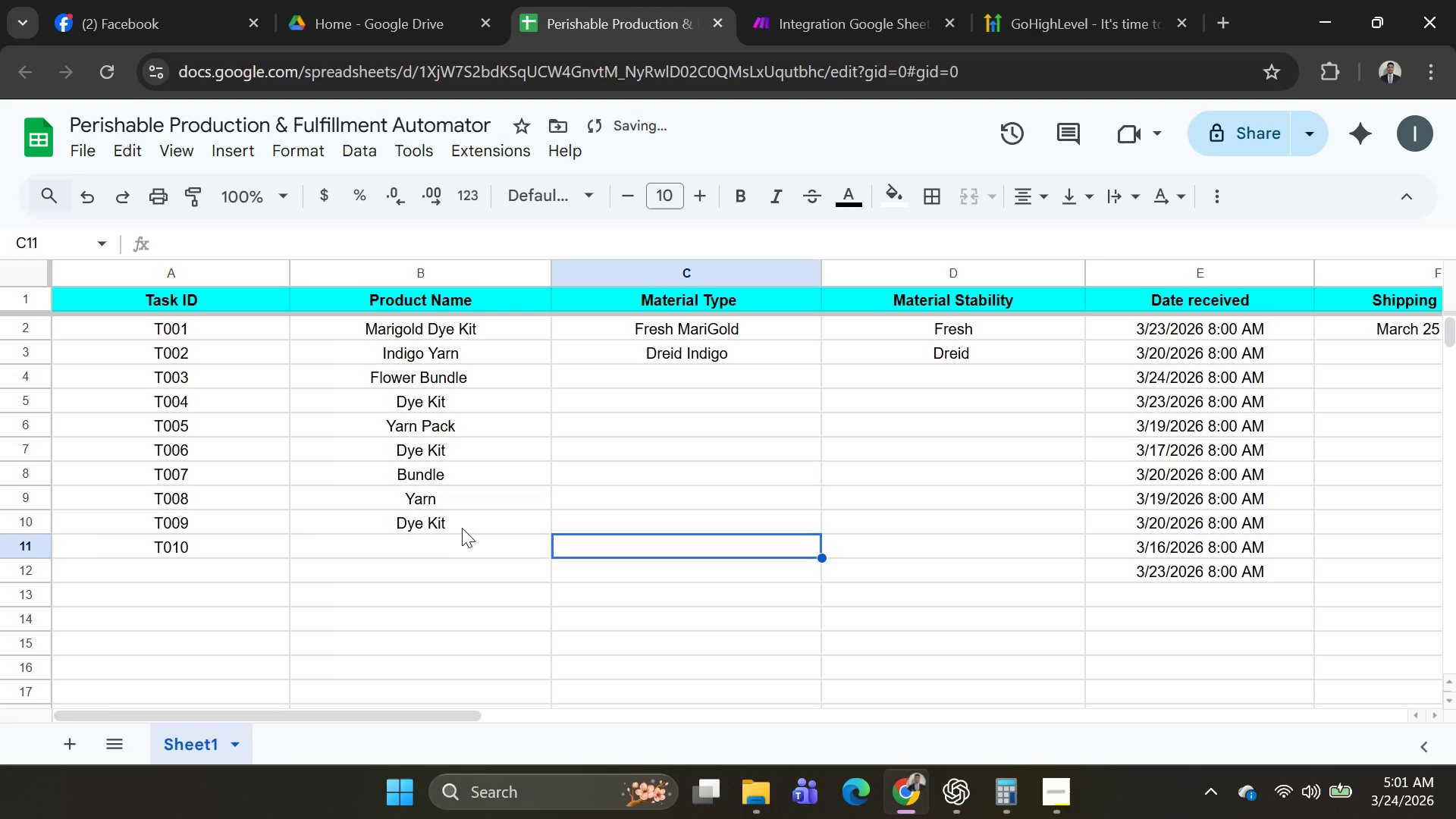 
left_click([459, 530])
 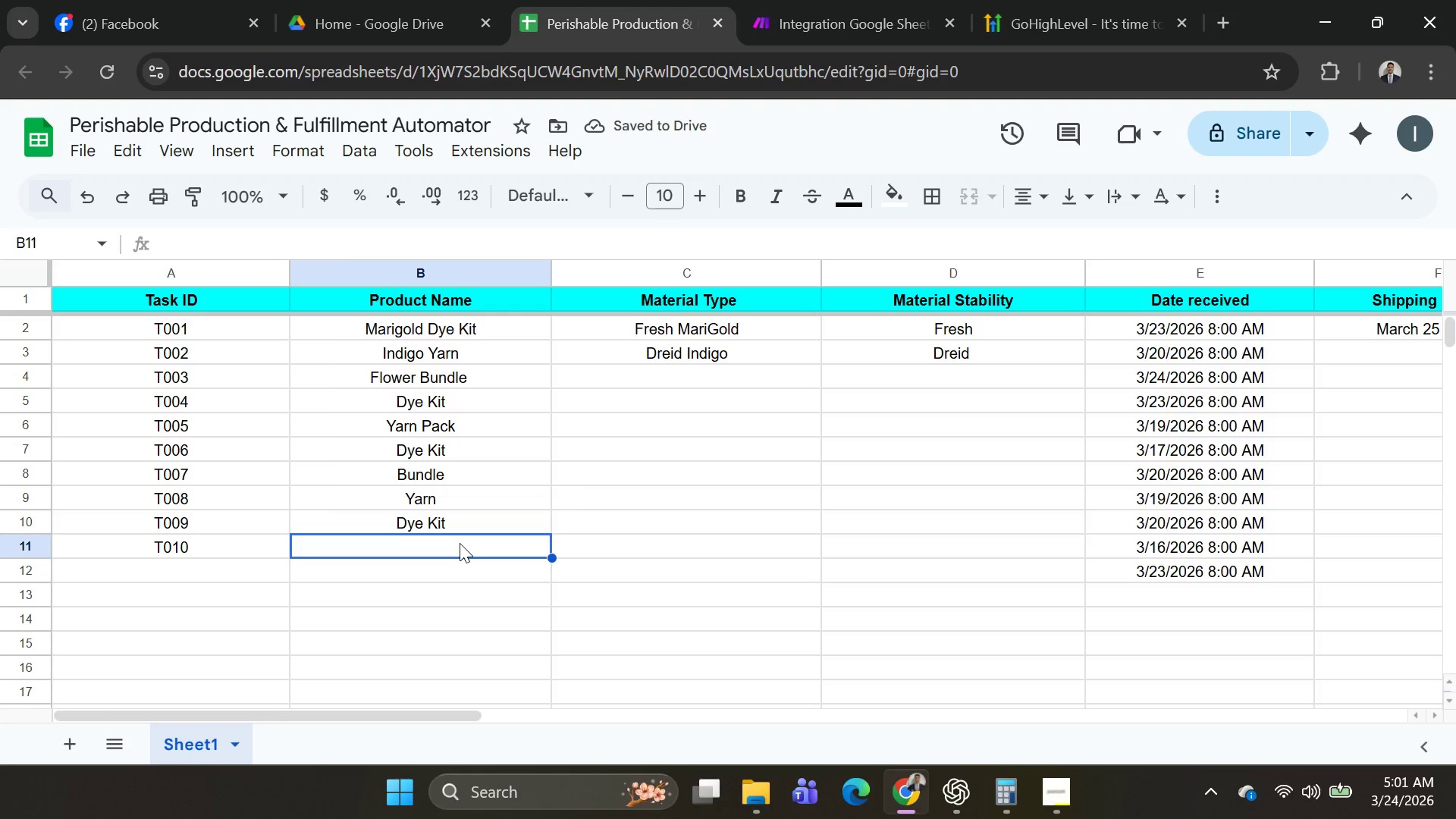 
type(Bundle)
 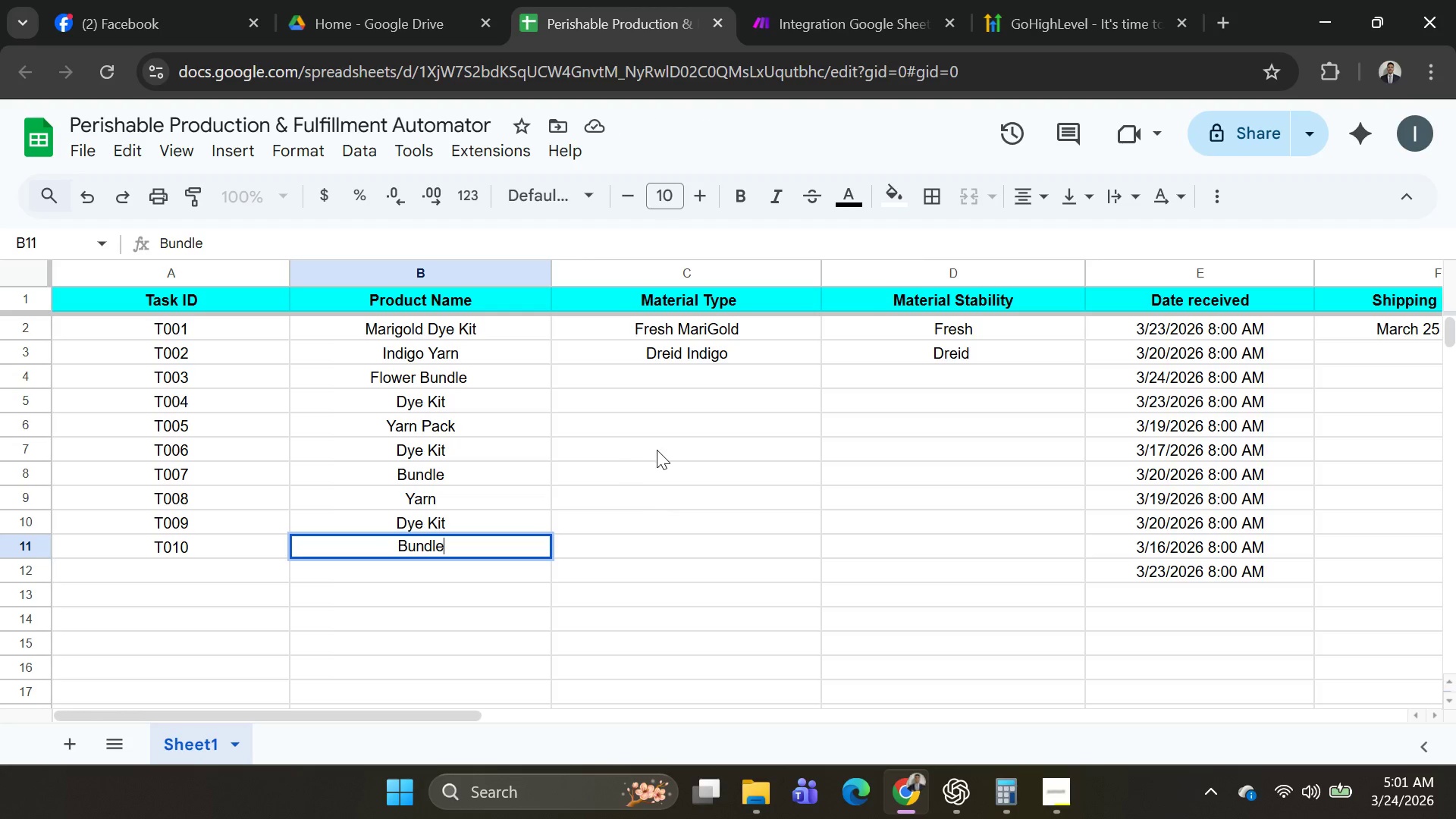 
left_click([661, 366])
 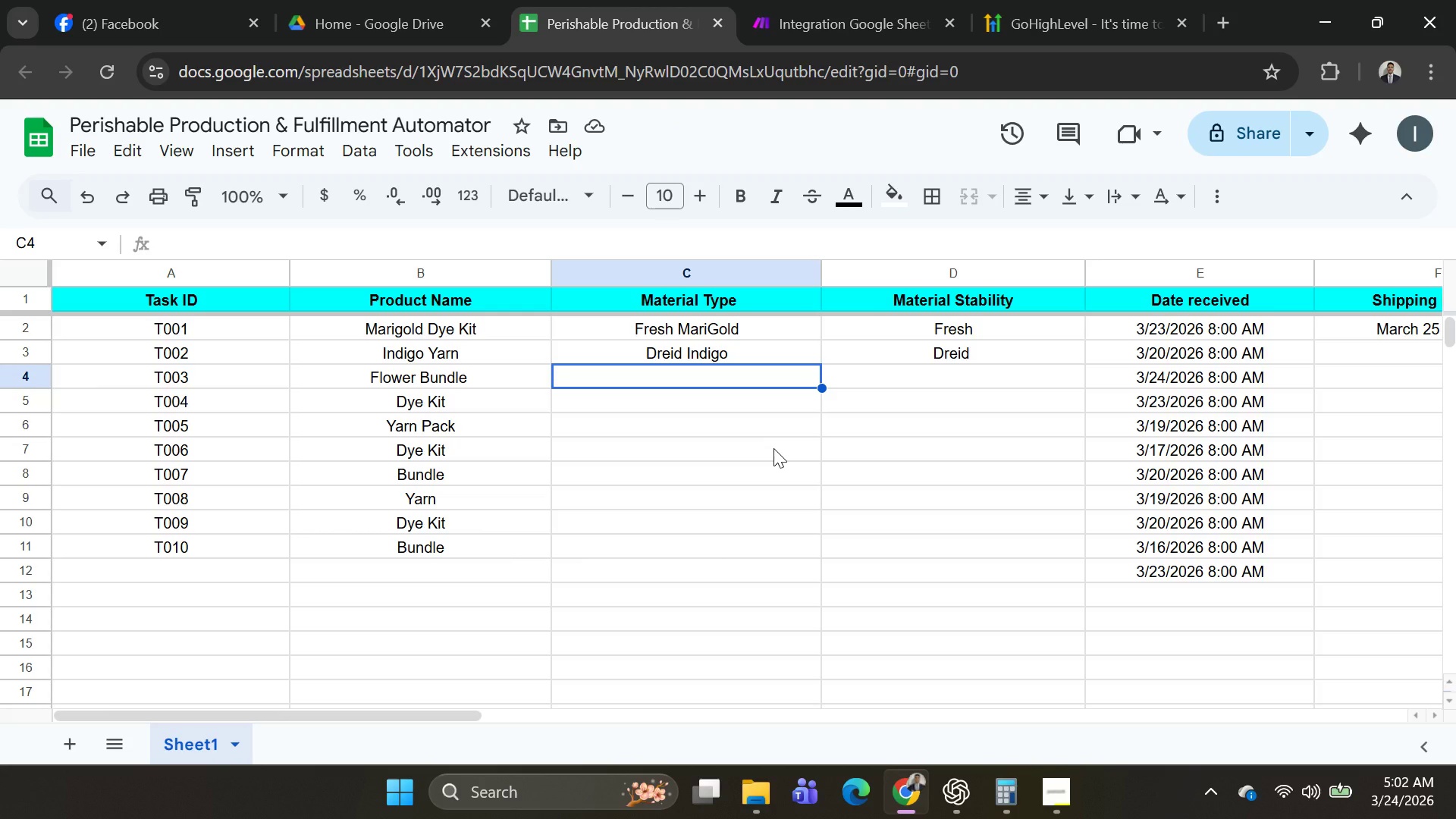 
wait(22.72)
 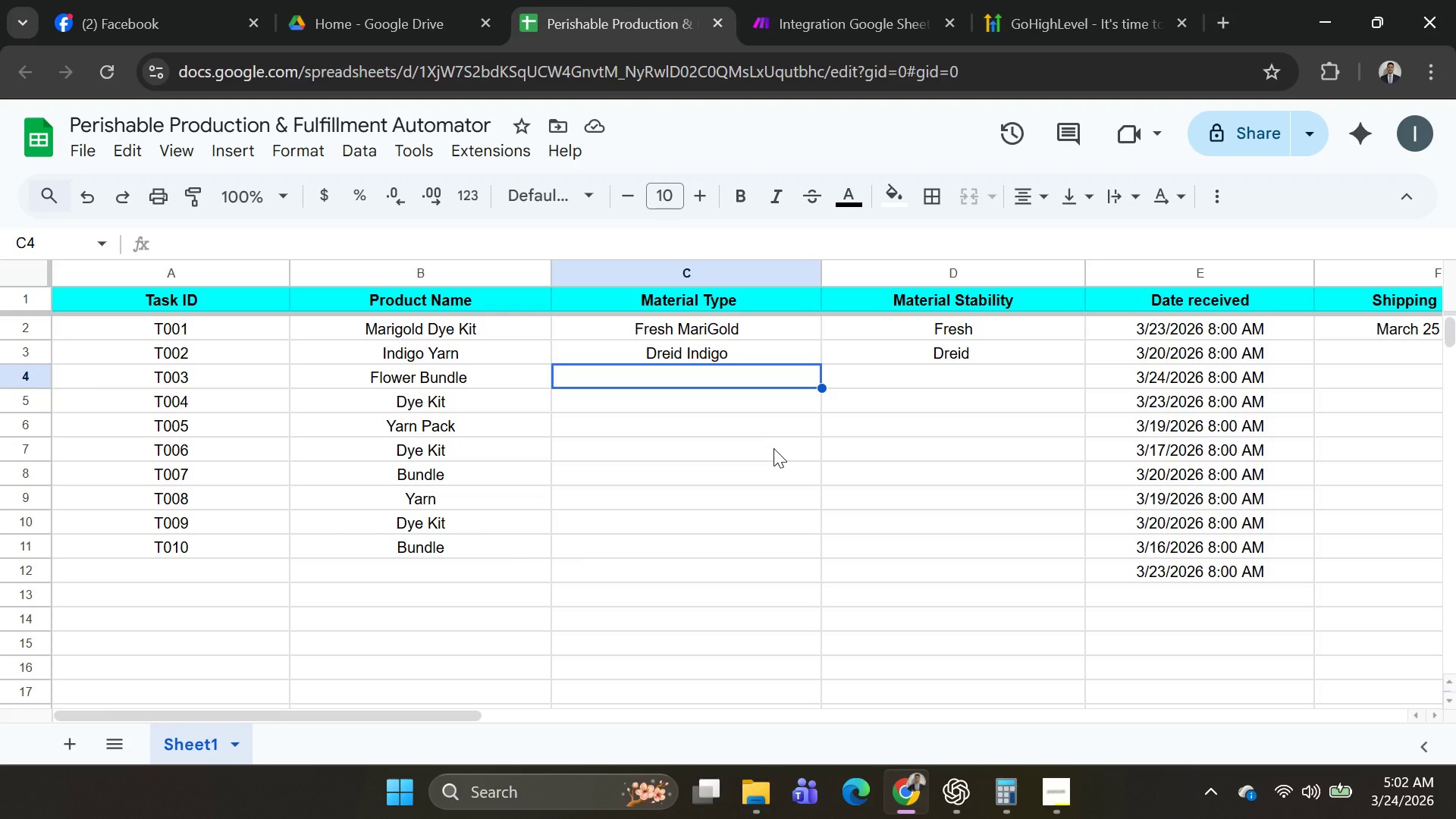 
type(Fres)
 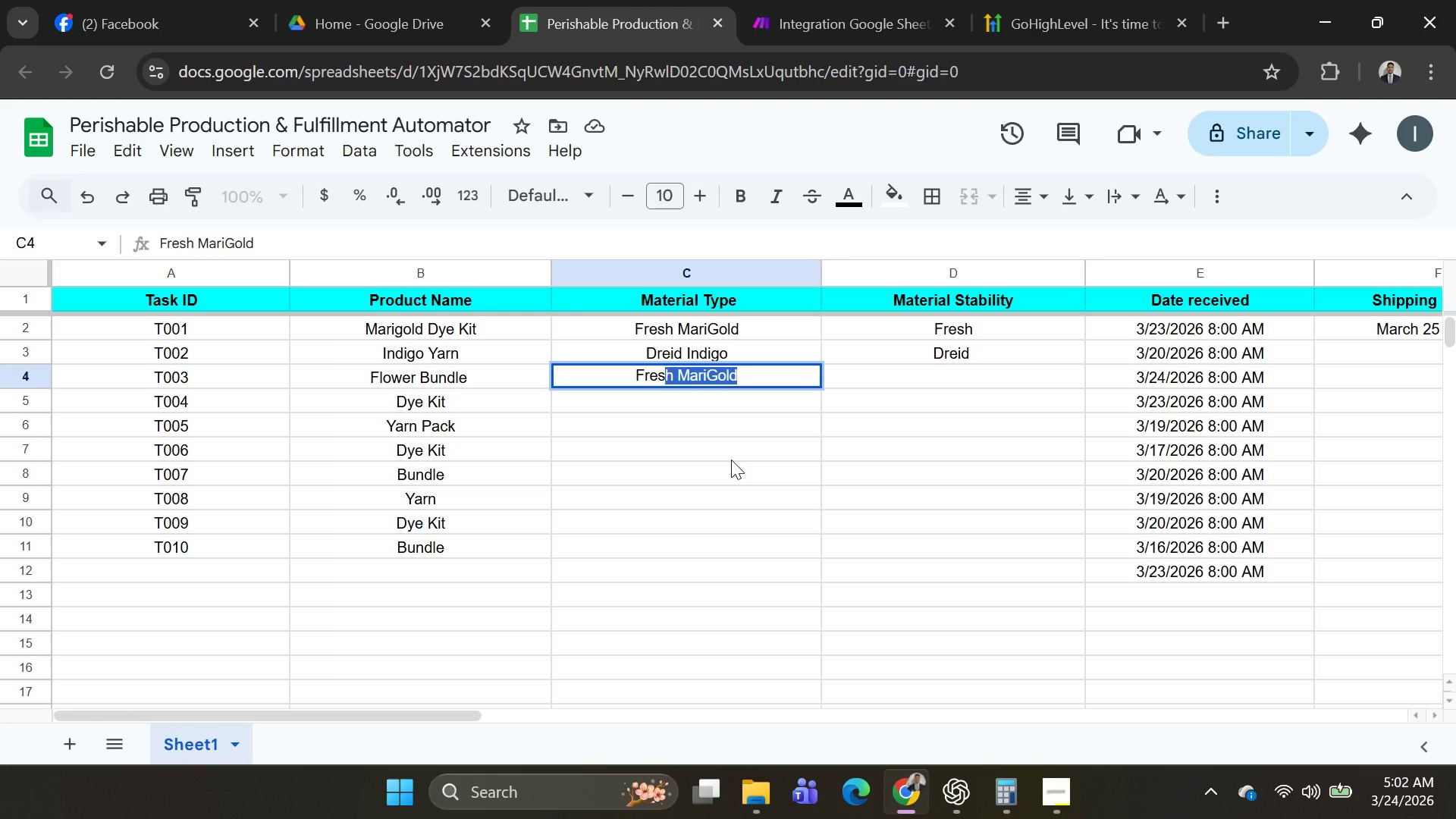 
type(h Rose)
key(Tab)
 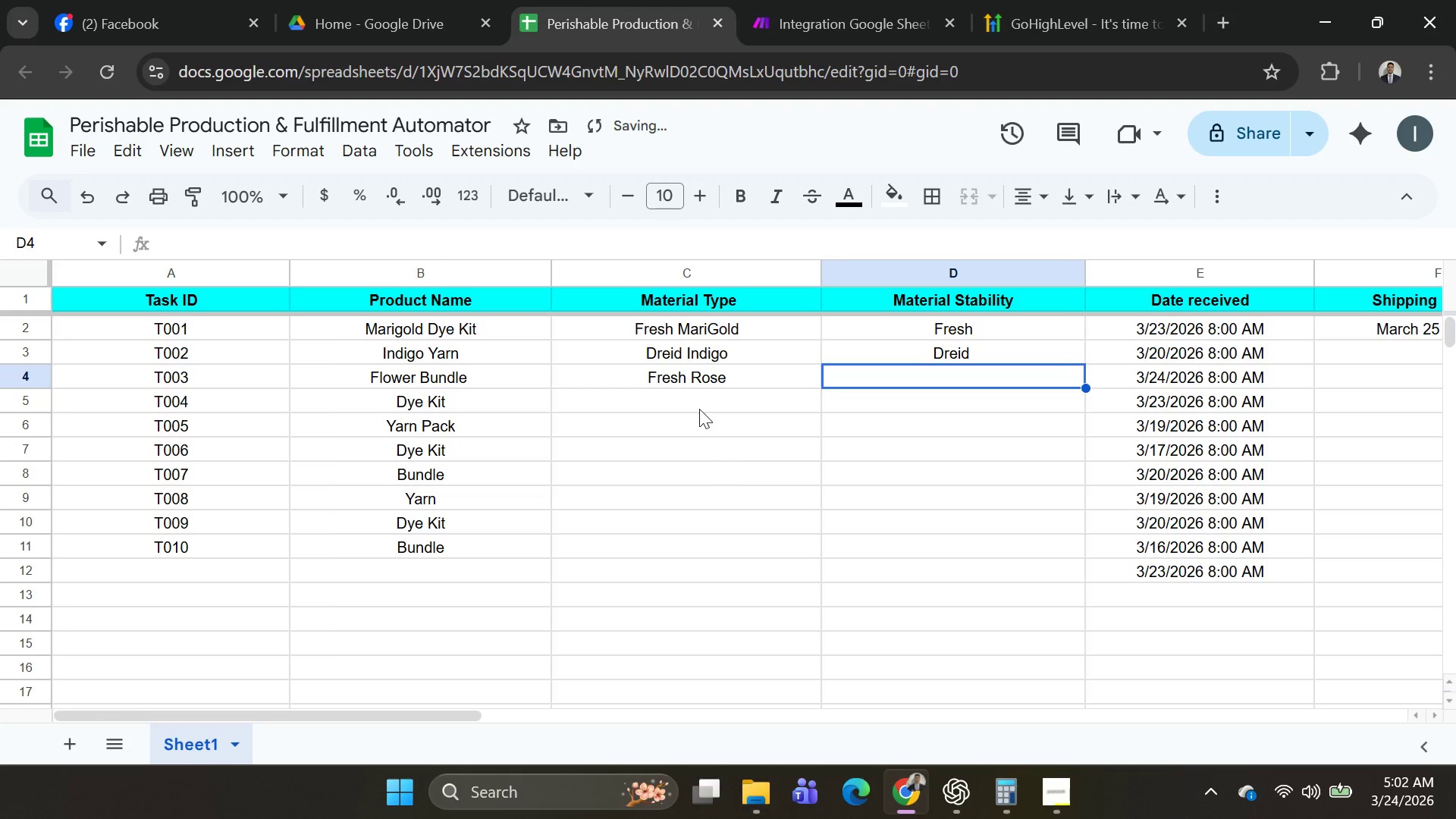 
left_click([667, 400])
 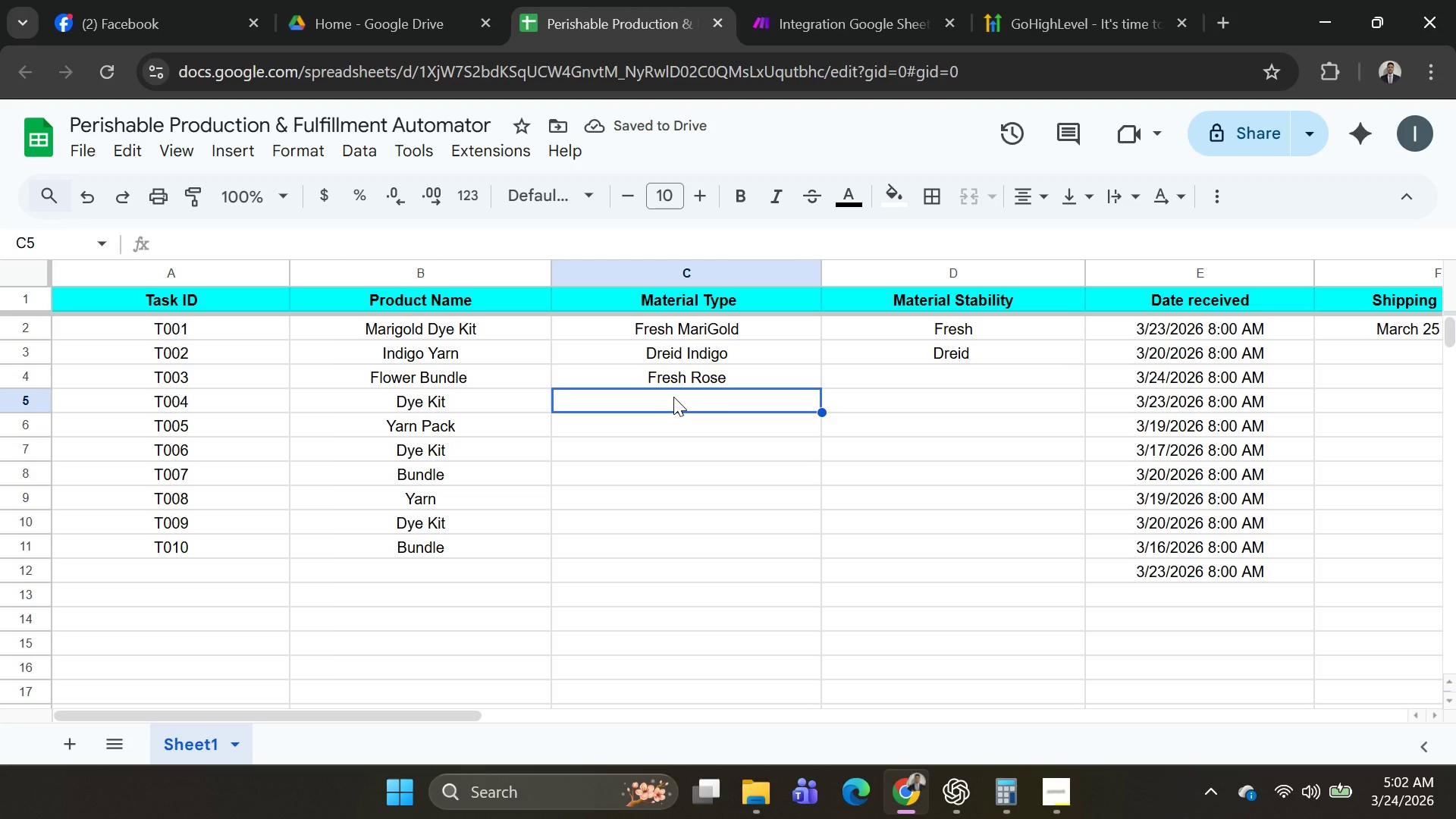 
wait(8.33)
 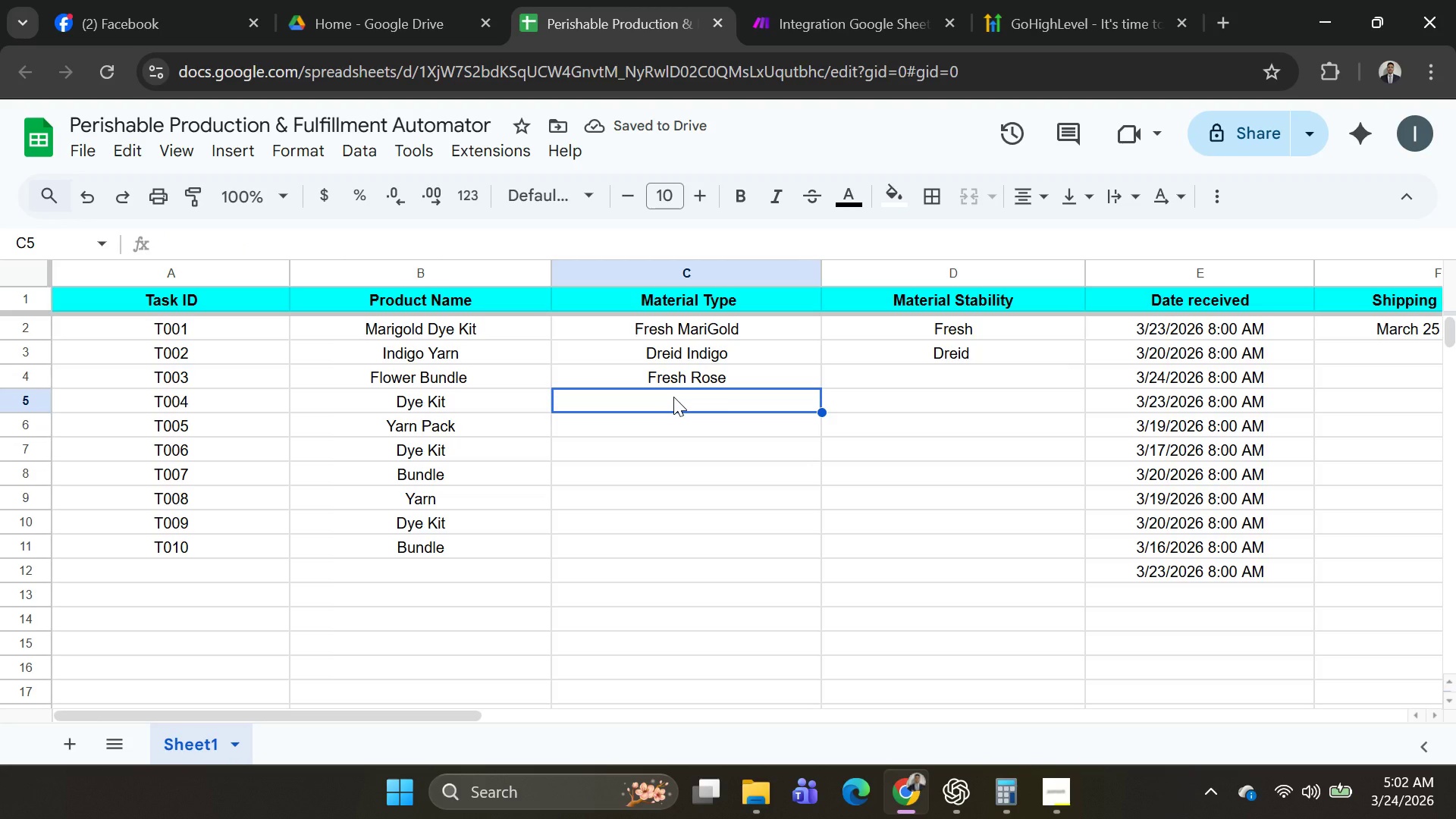 
hold_key(key=ShiftLeft, duration=1.52)
 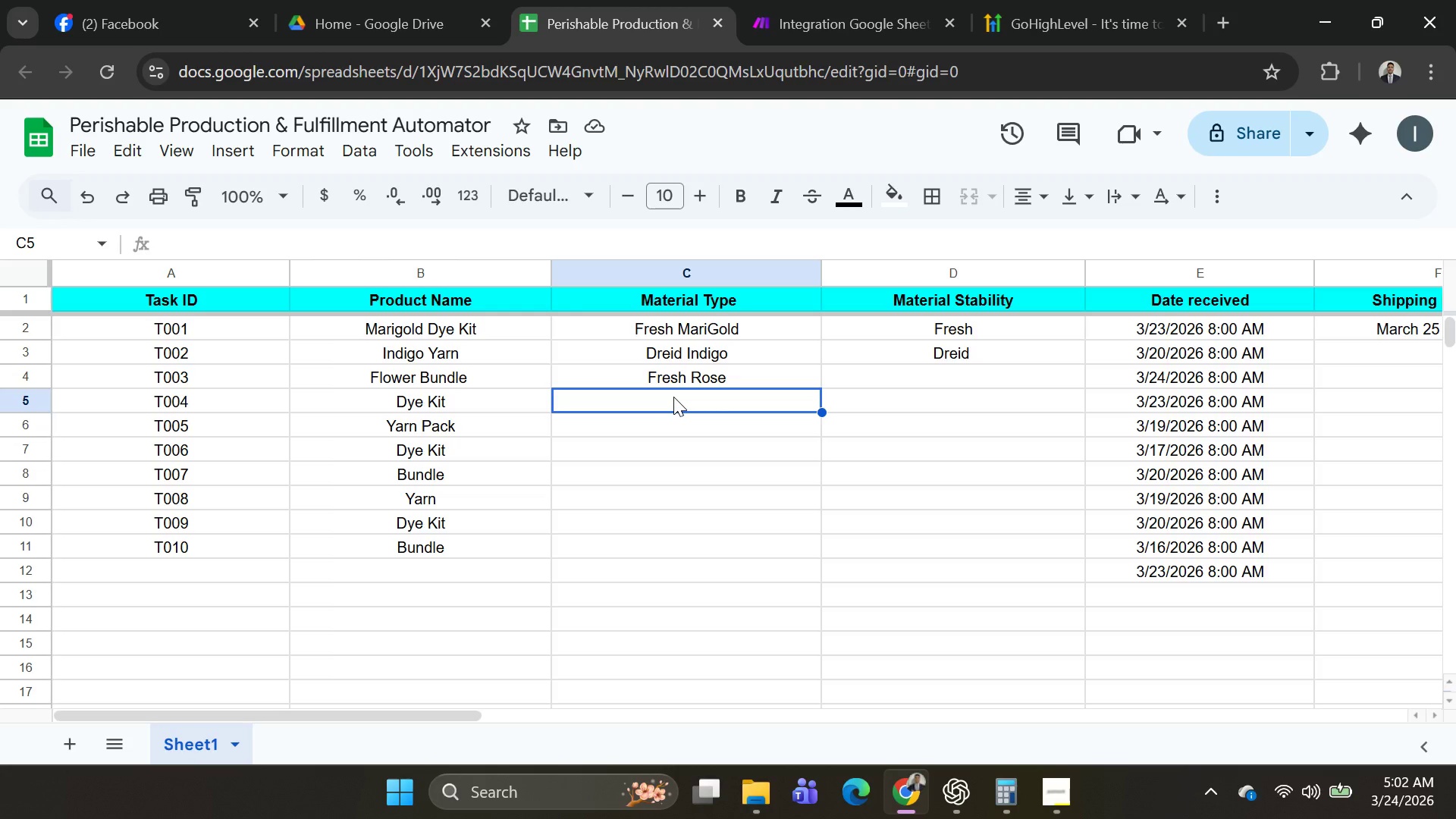 
hold_key(key=ShiftLeft, duration=1.52)
 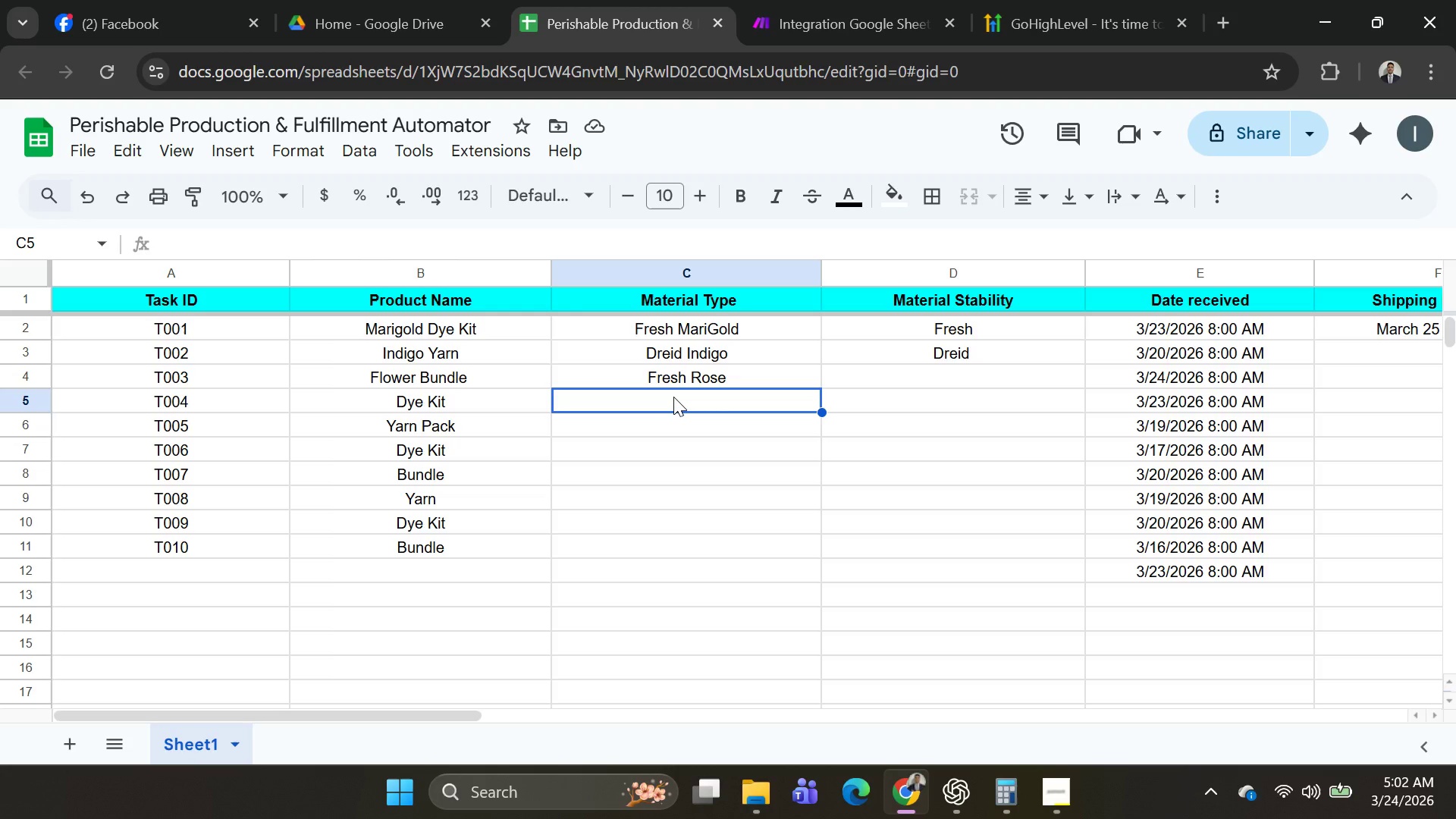 
hold_key(key=ShiftLeft, duration=1.5)
 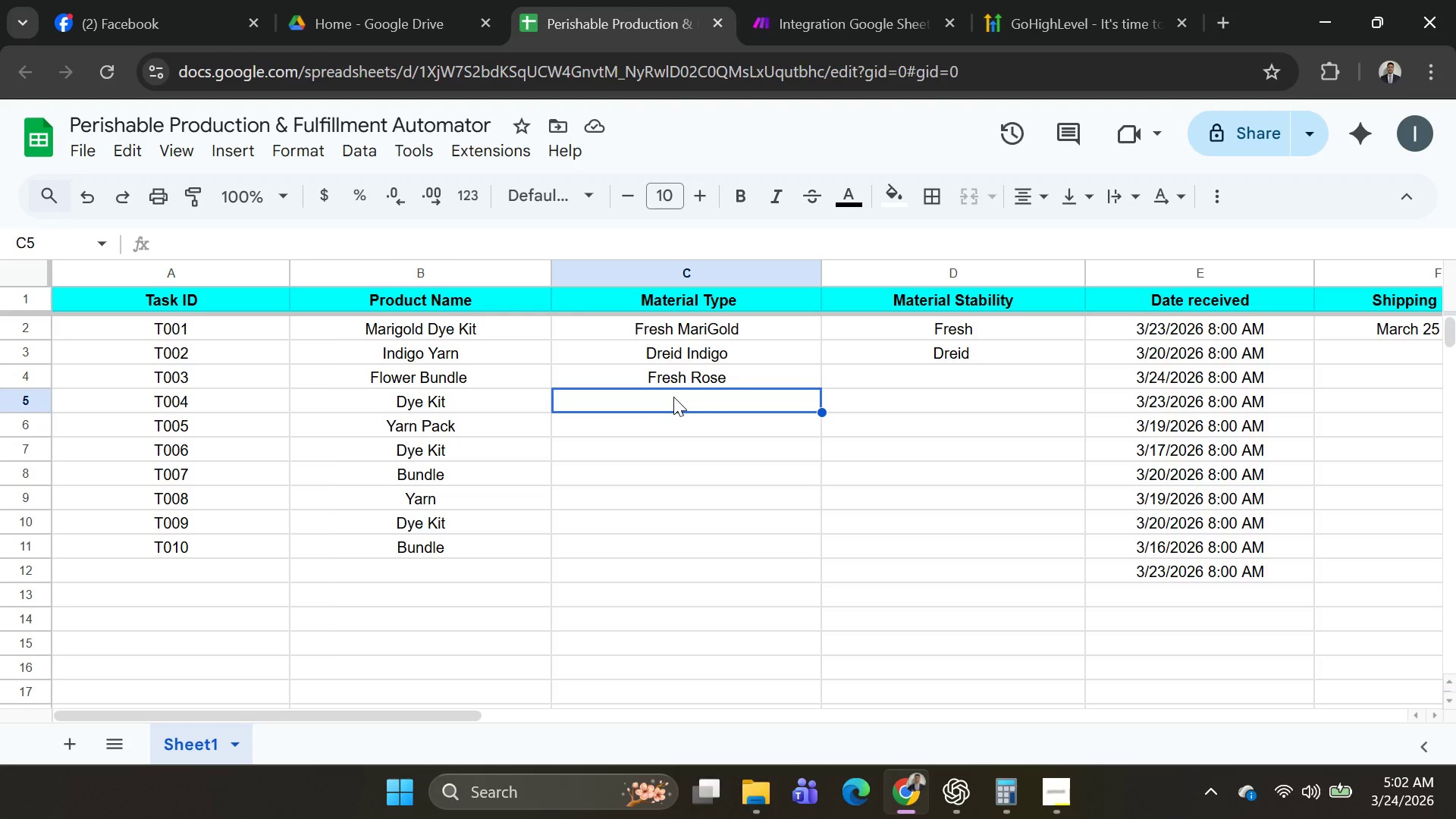 
type(Fresh Hibicus)
 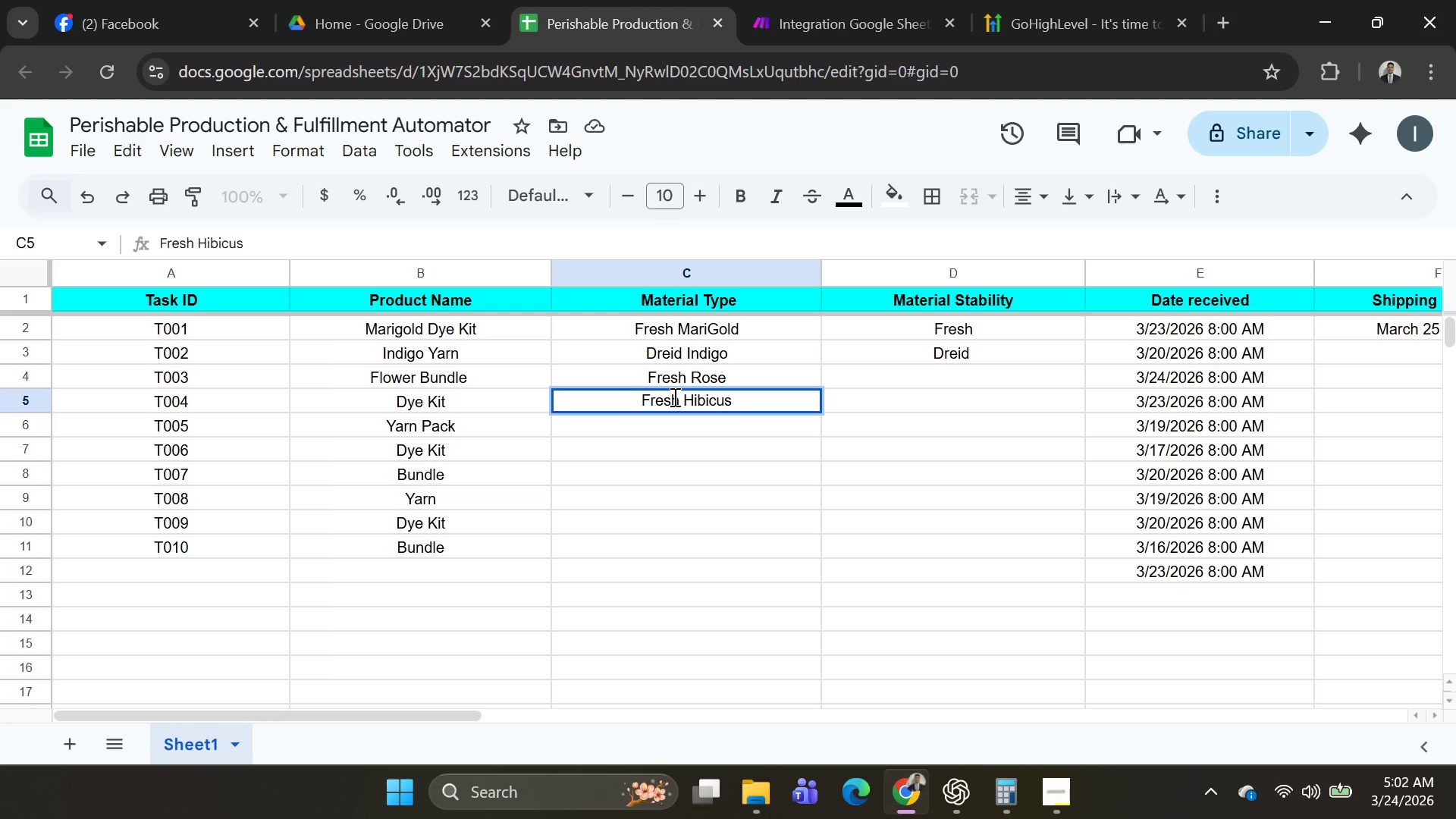 
key(ArrowLeft)
 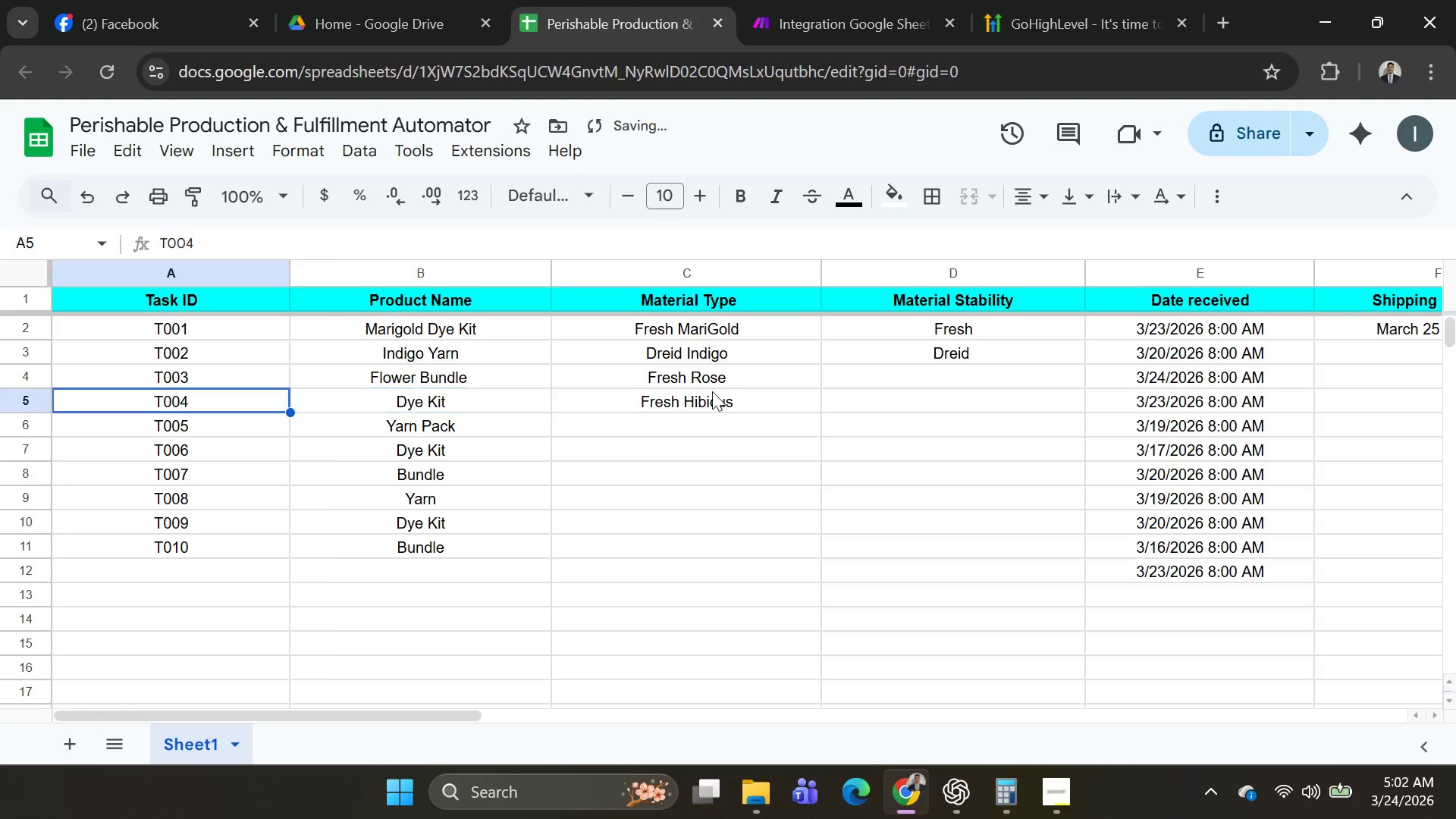 
key(ArrowLeft)
 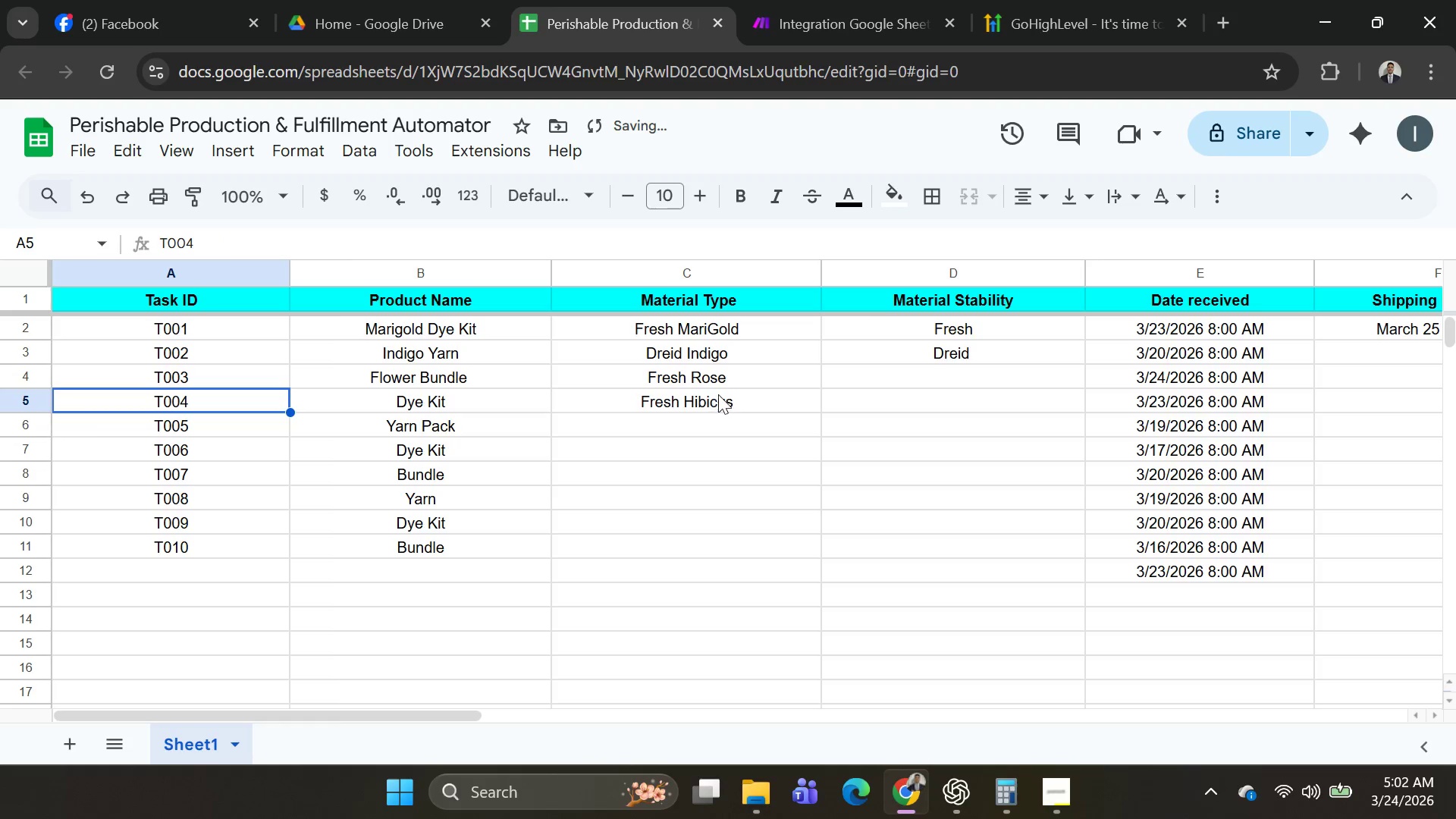 
left_click([718, 397])
 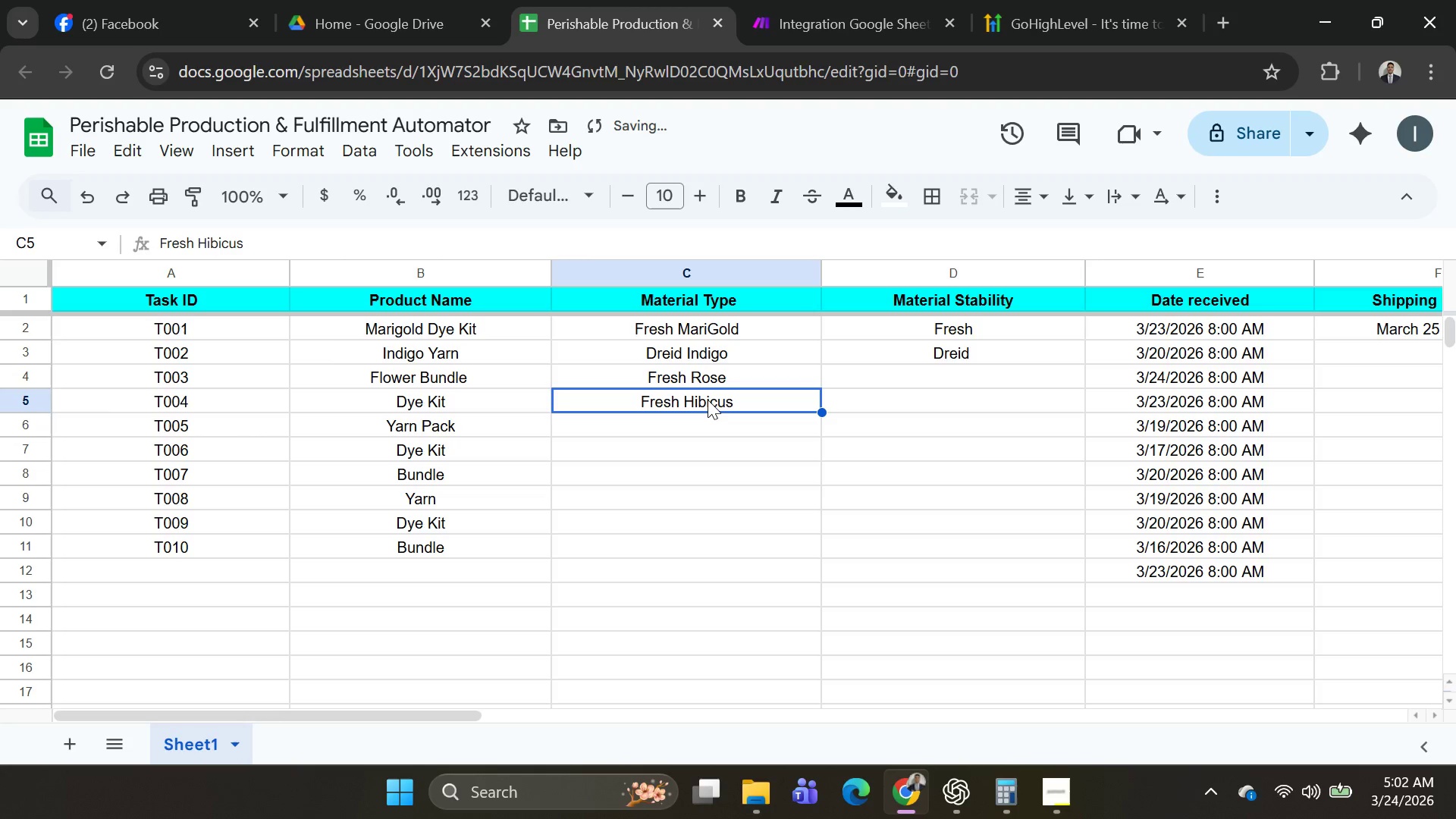 
double_click([708, 400])
 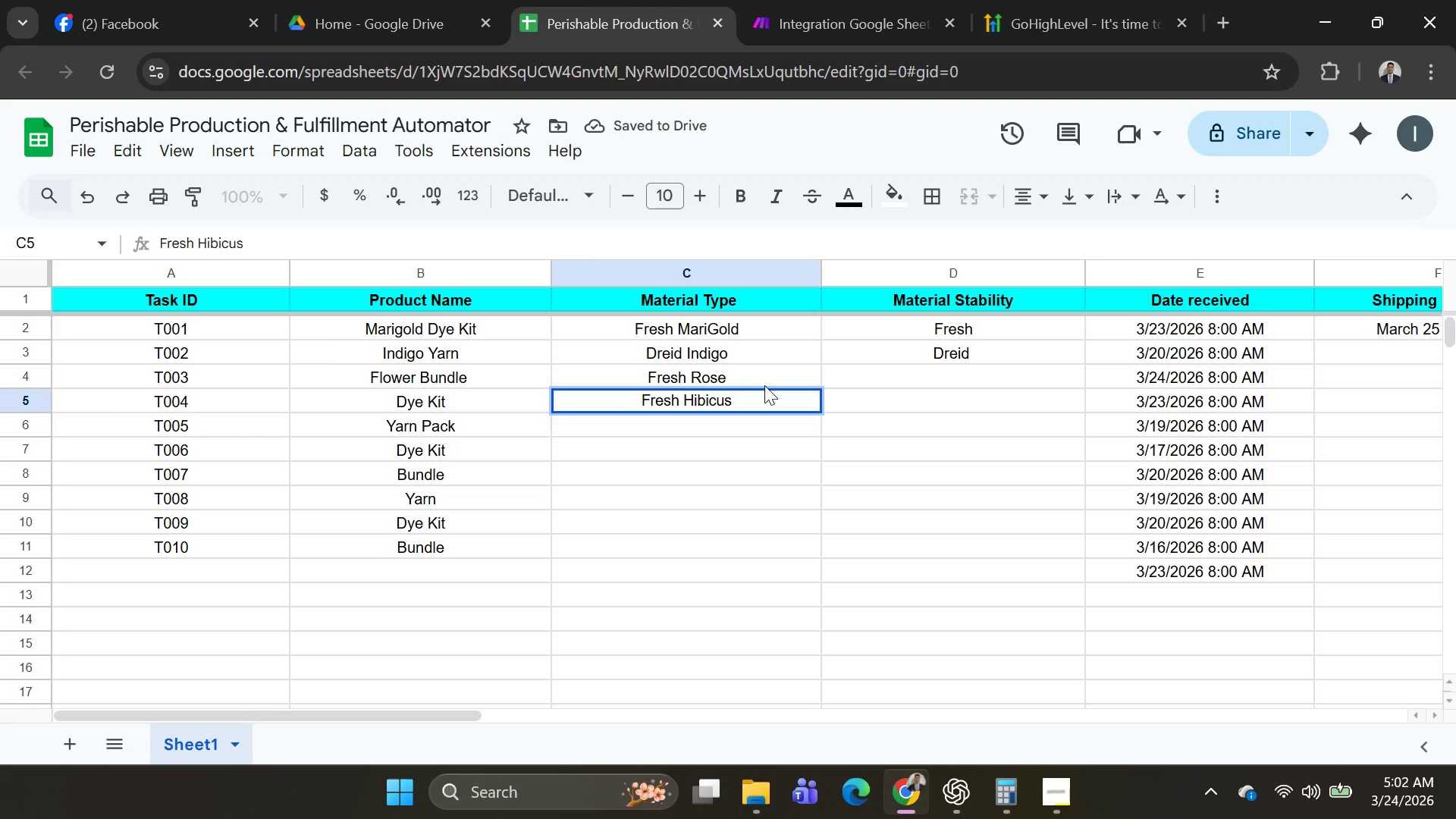 
key(ArrowLeft)
 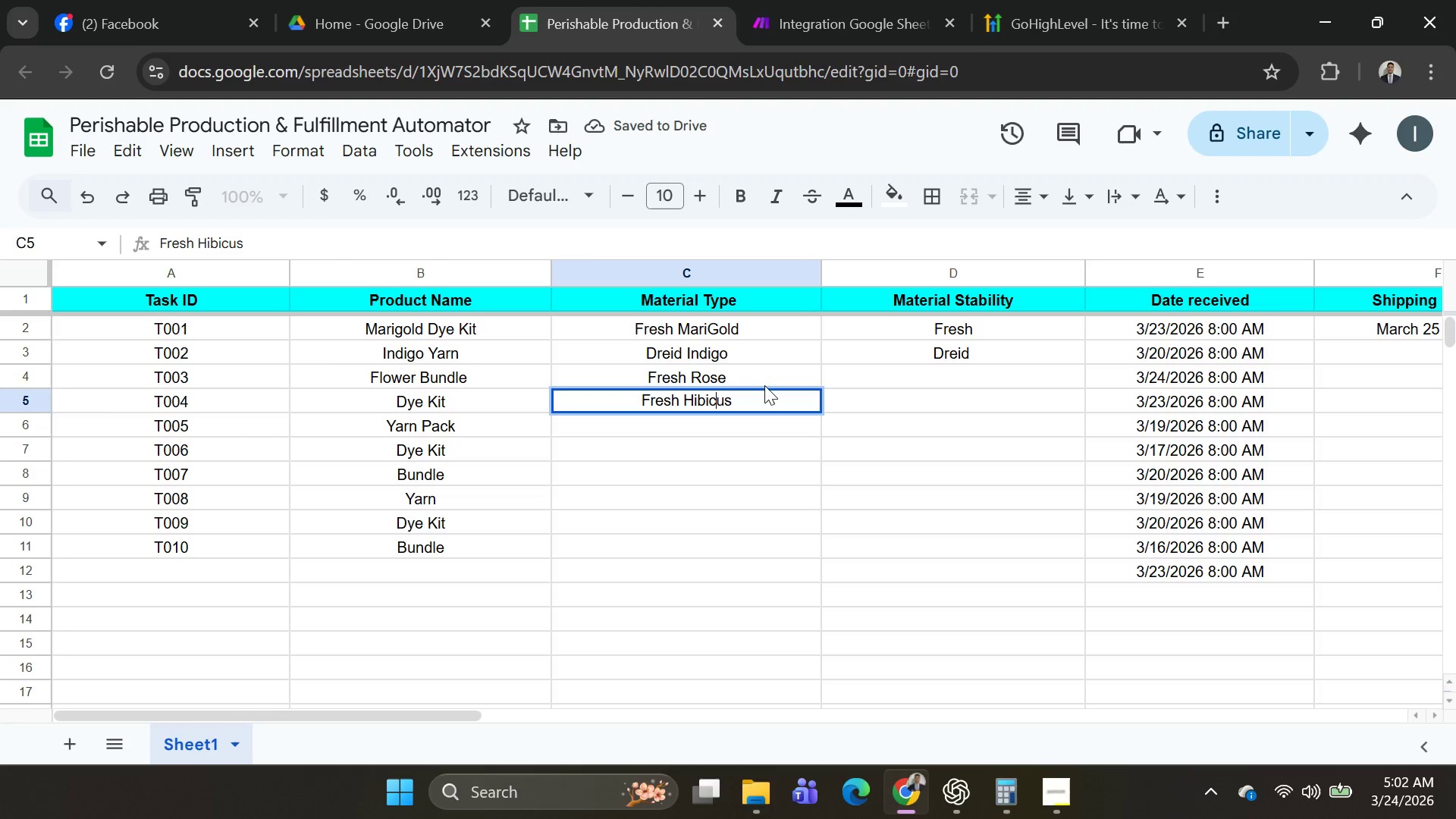 
key(ArrowLeft)
 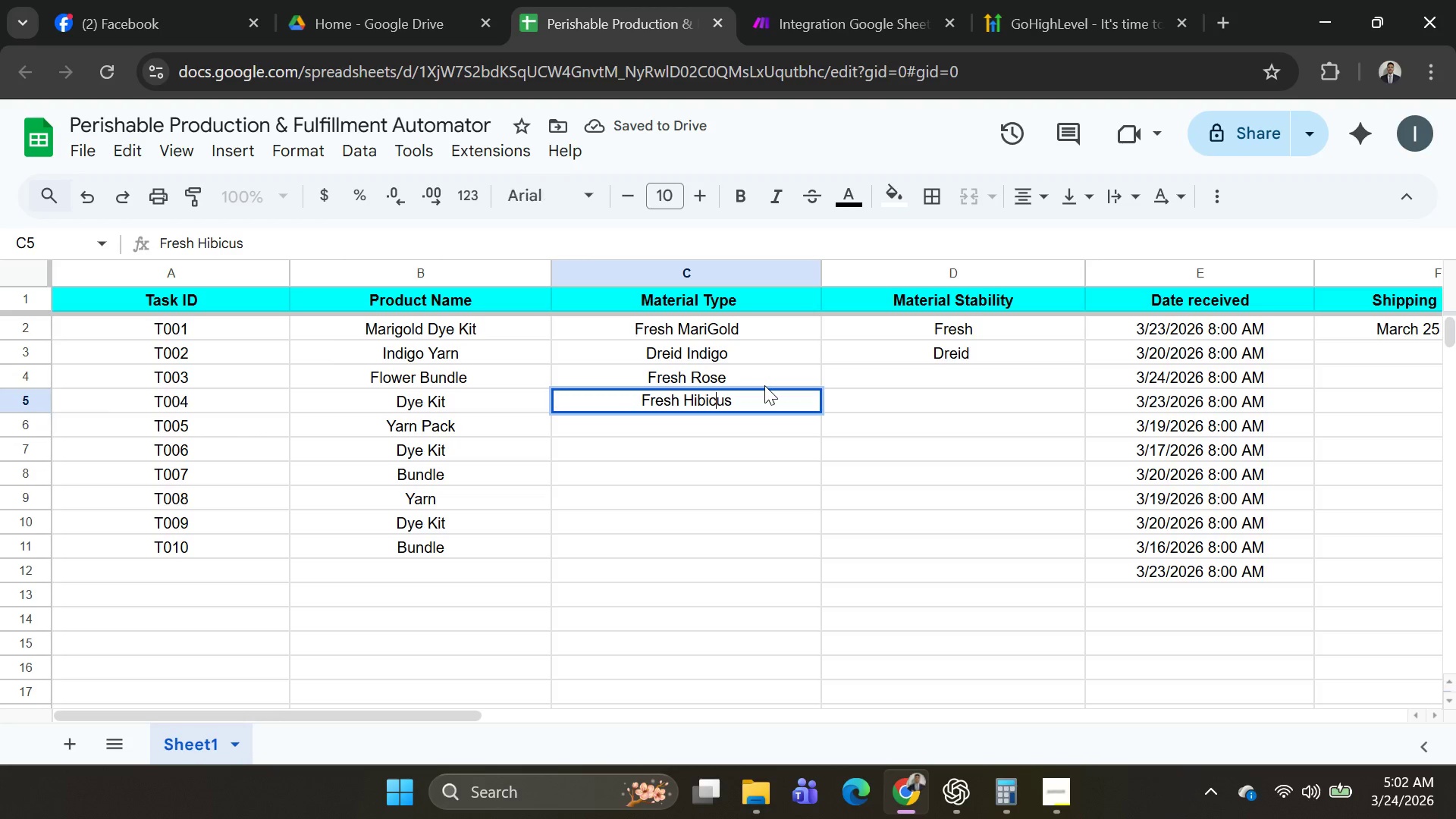 
key(ArrowLeft)
 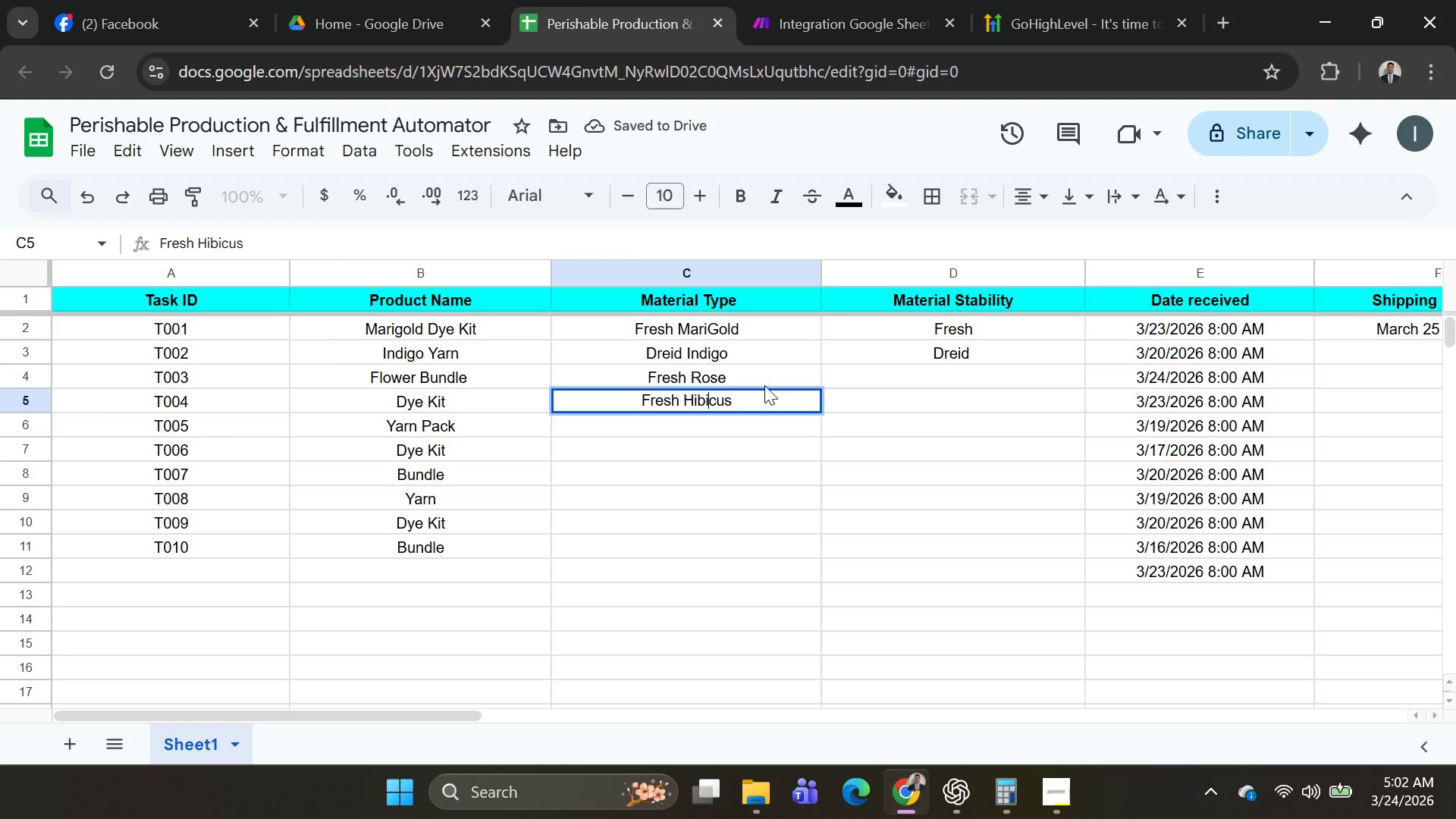 
key(S)
 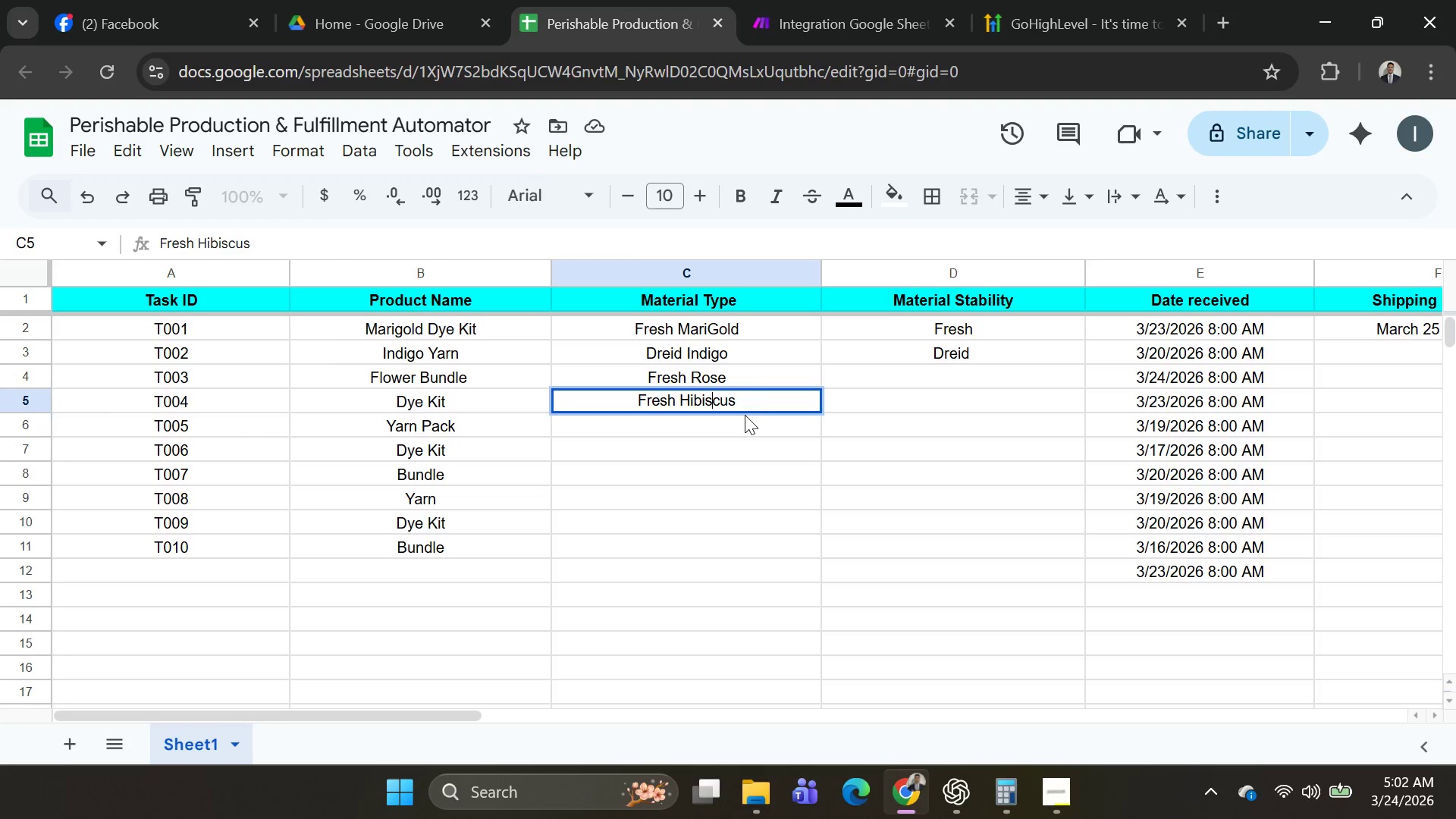 
double_click([744, 421])
 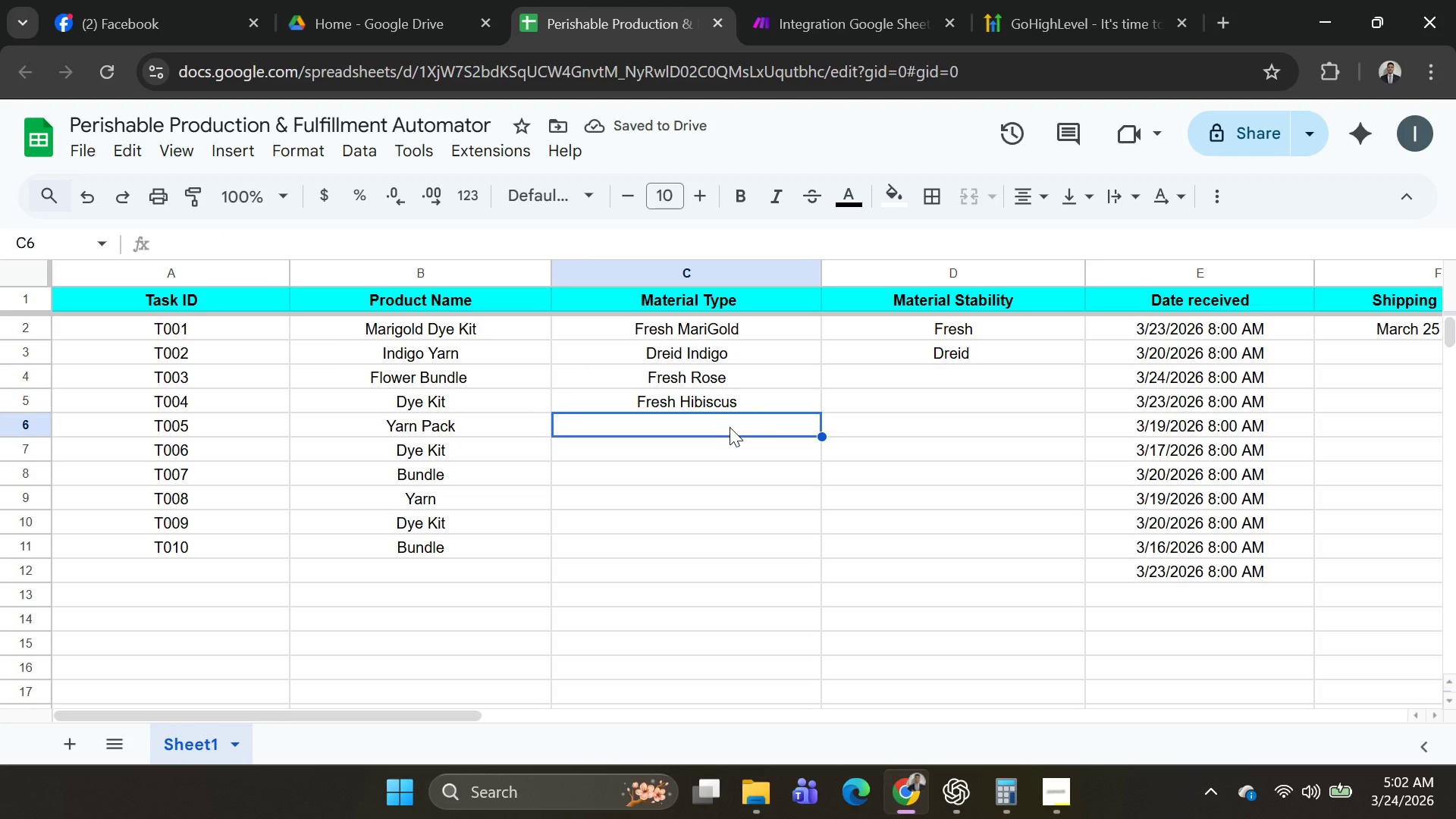 
wait(5.83)
 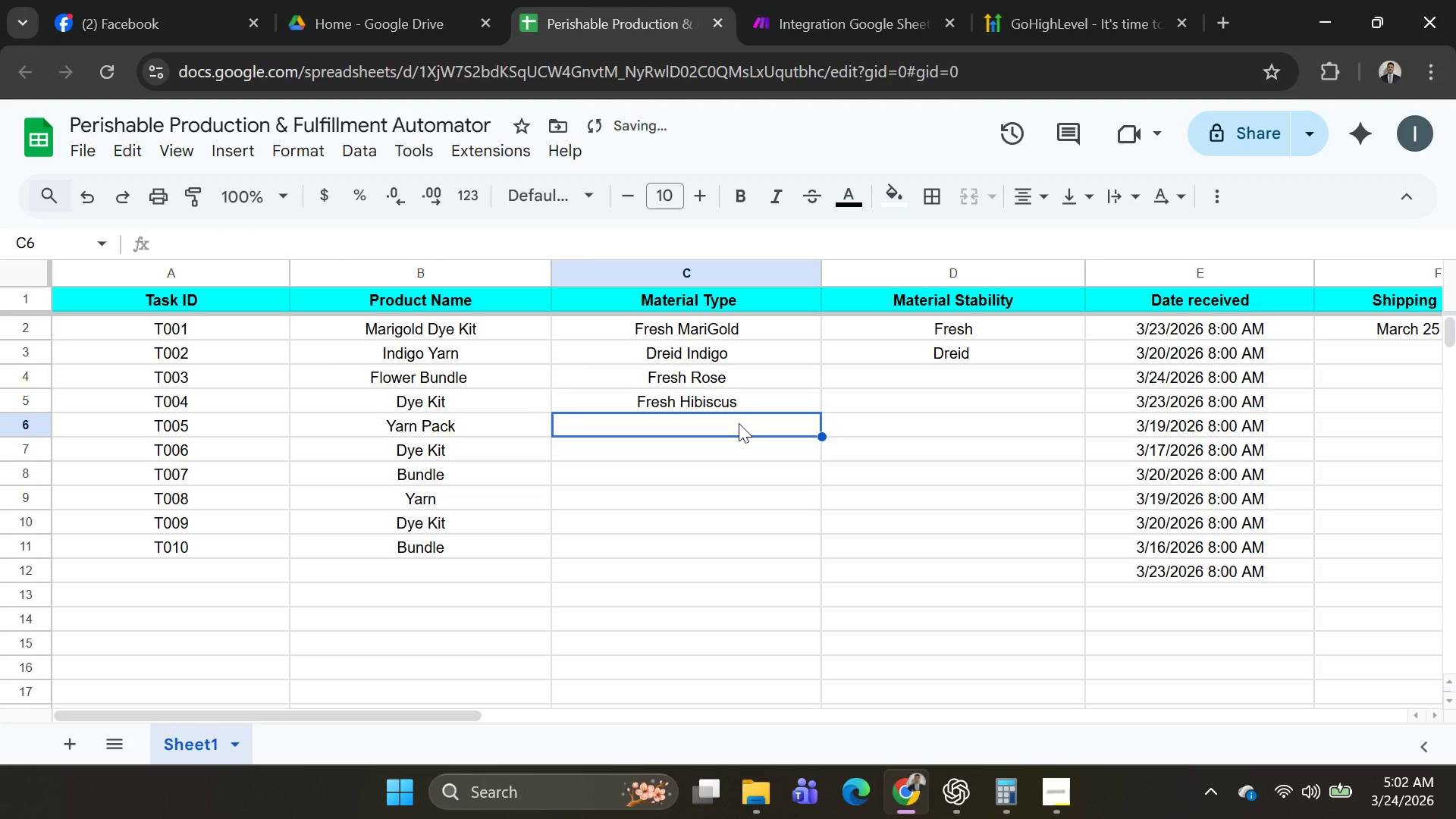 
type(Dried lavender)
 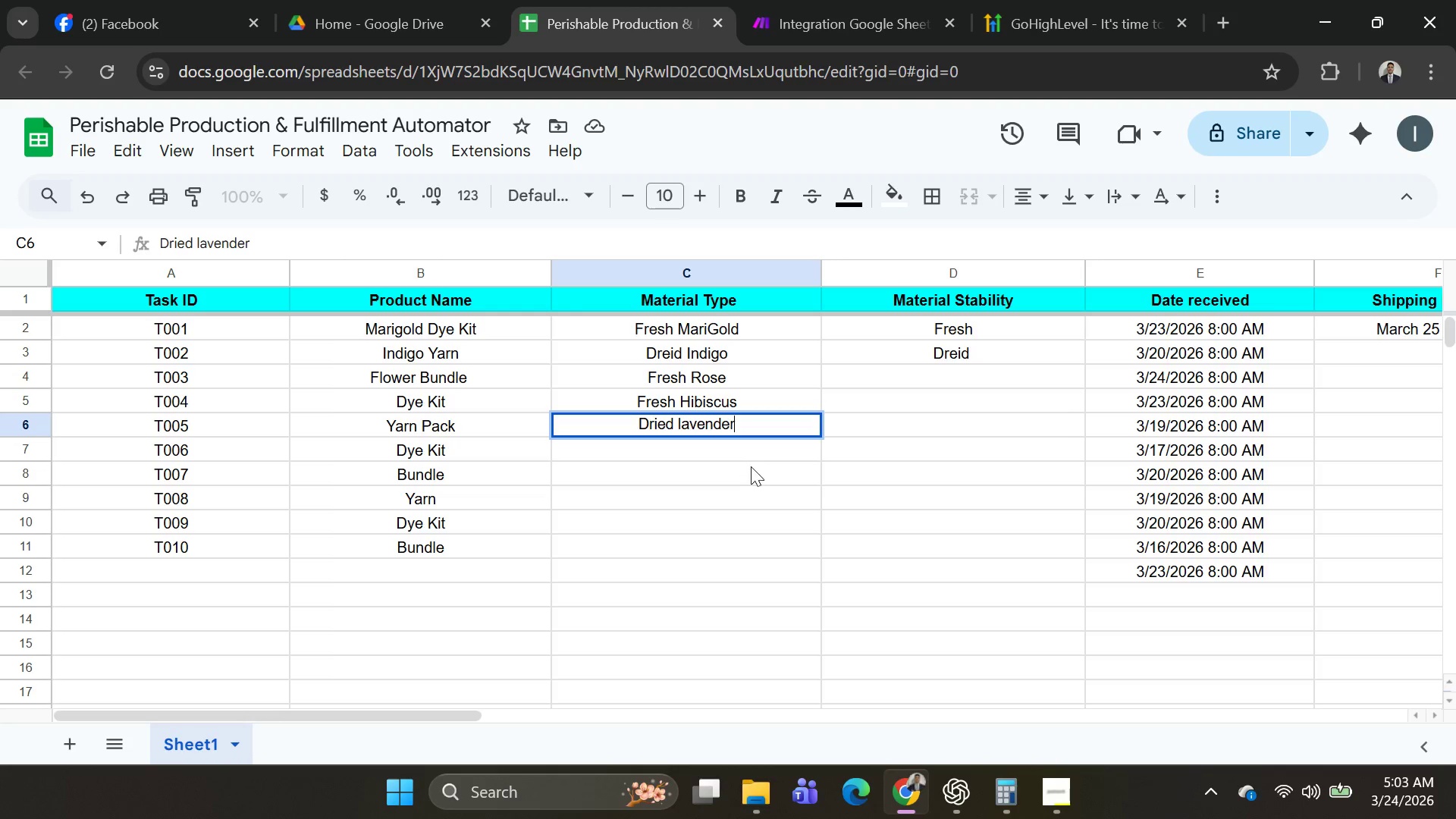 
left_click([733, 454])
 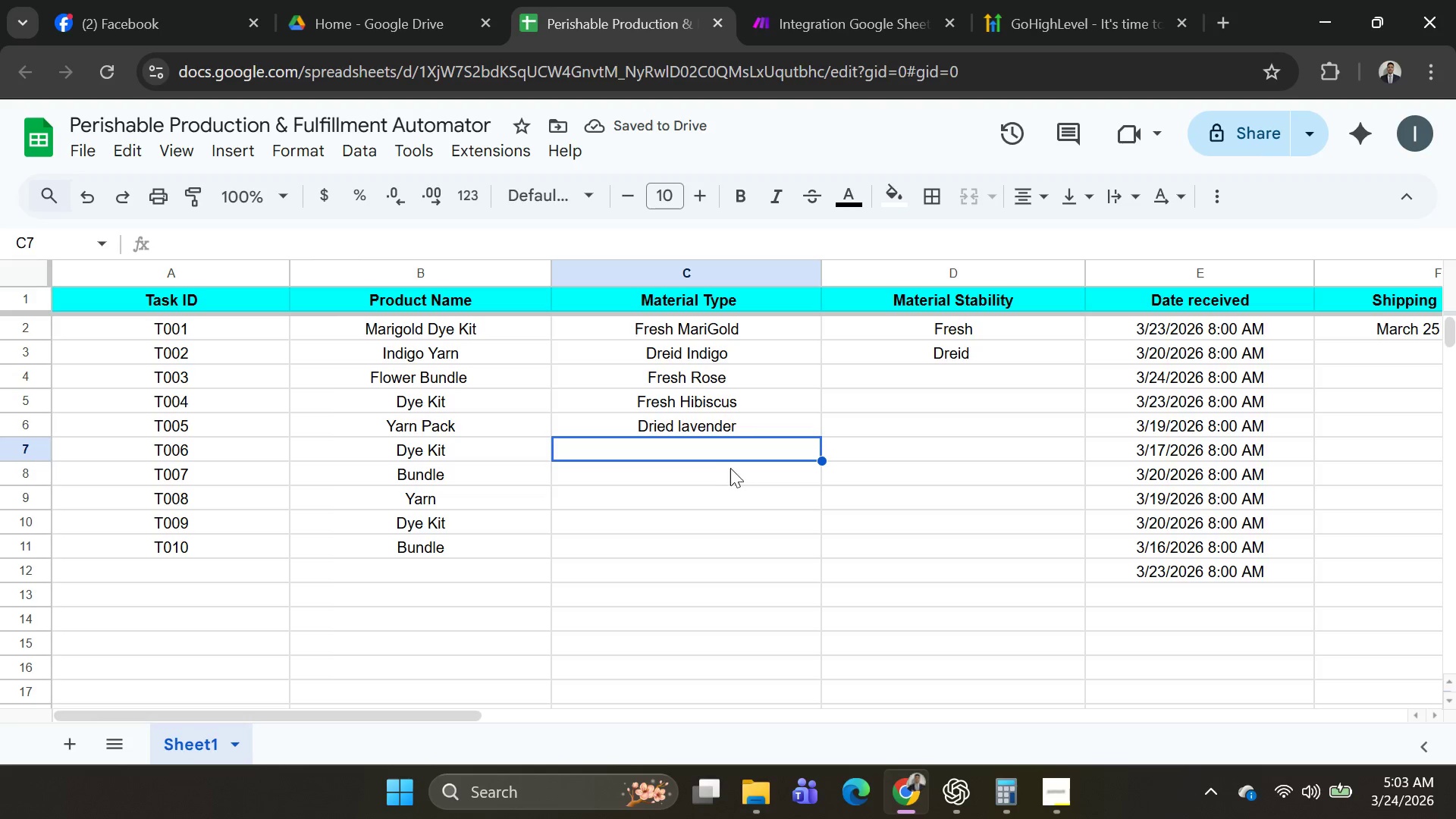 
wait(5.88)
 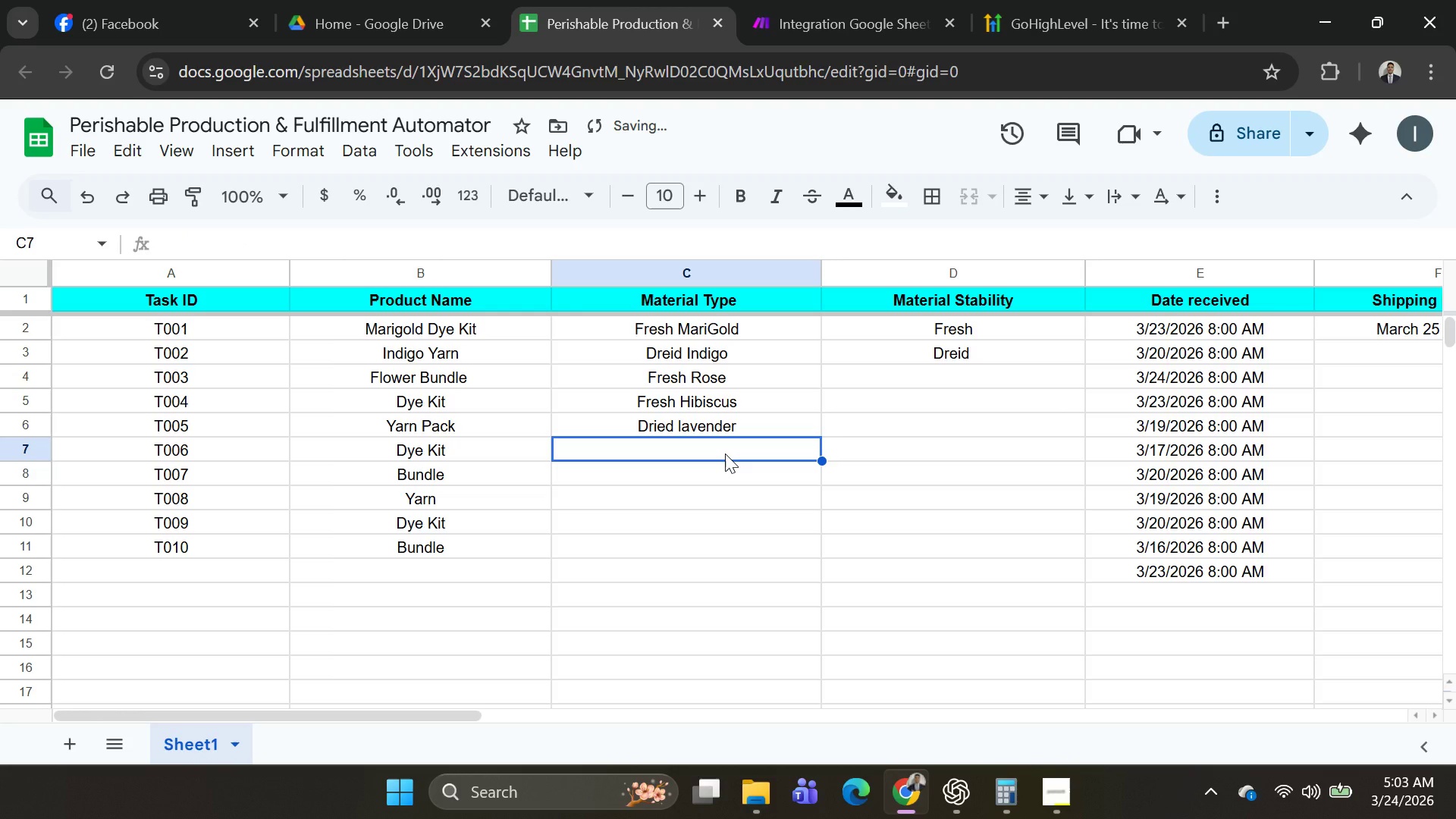 
type(Fres)
 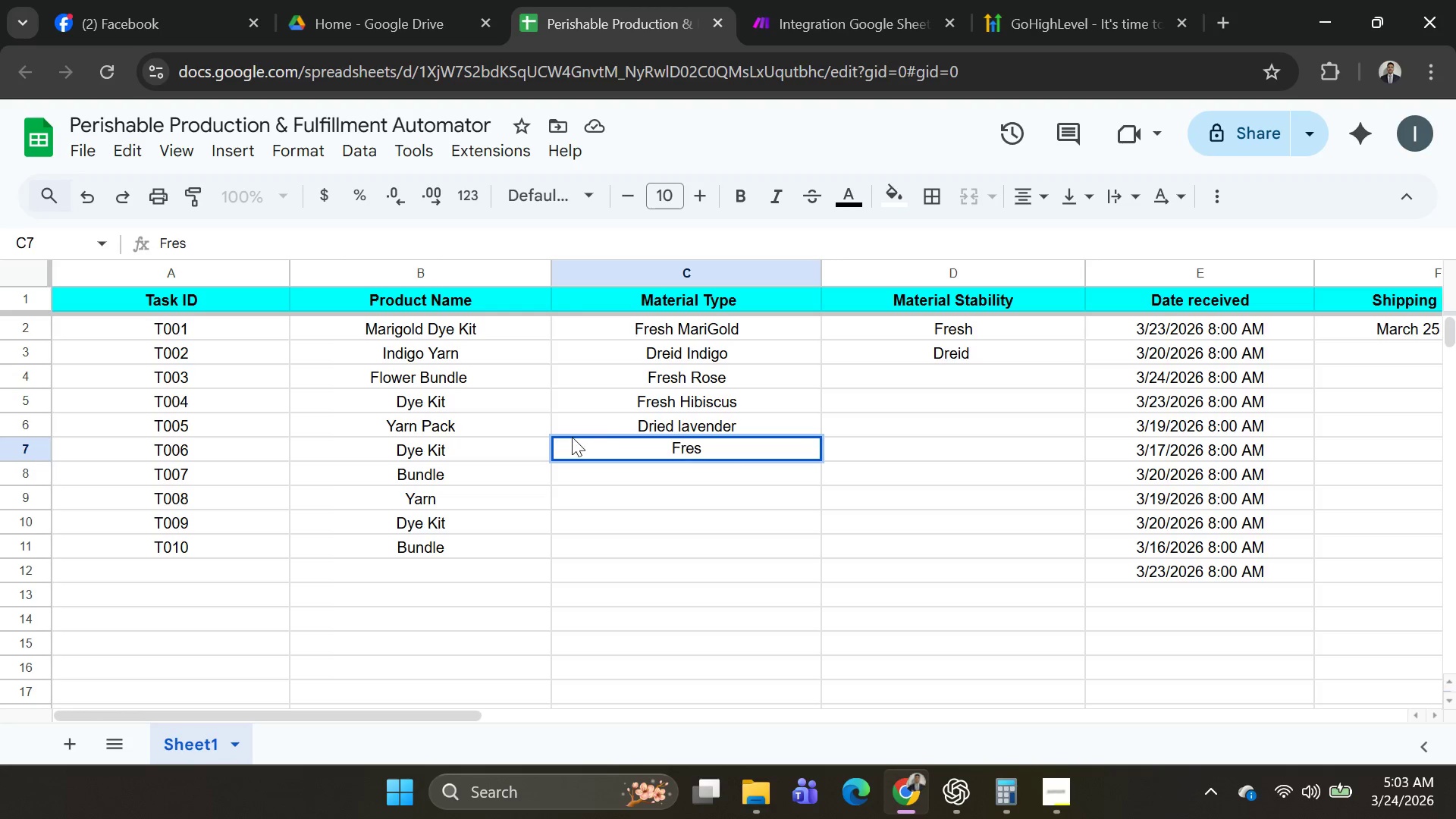 
type(h Ma)
 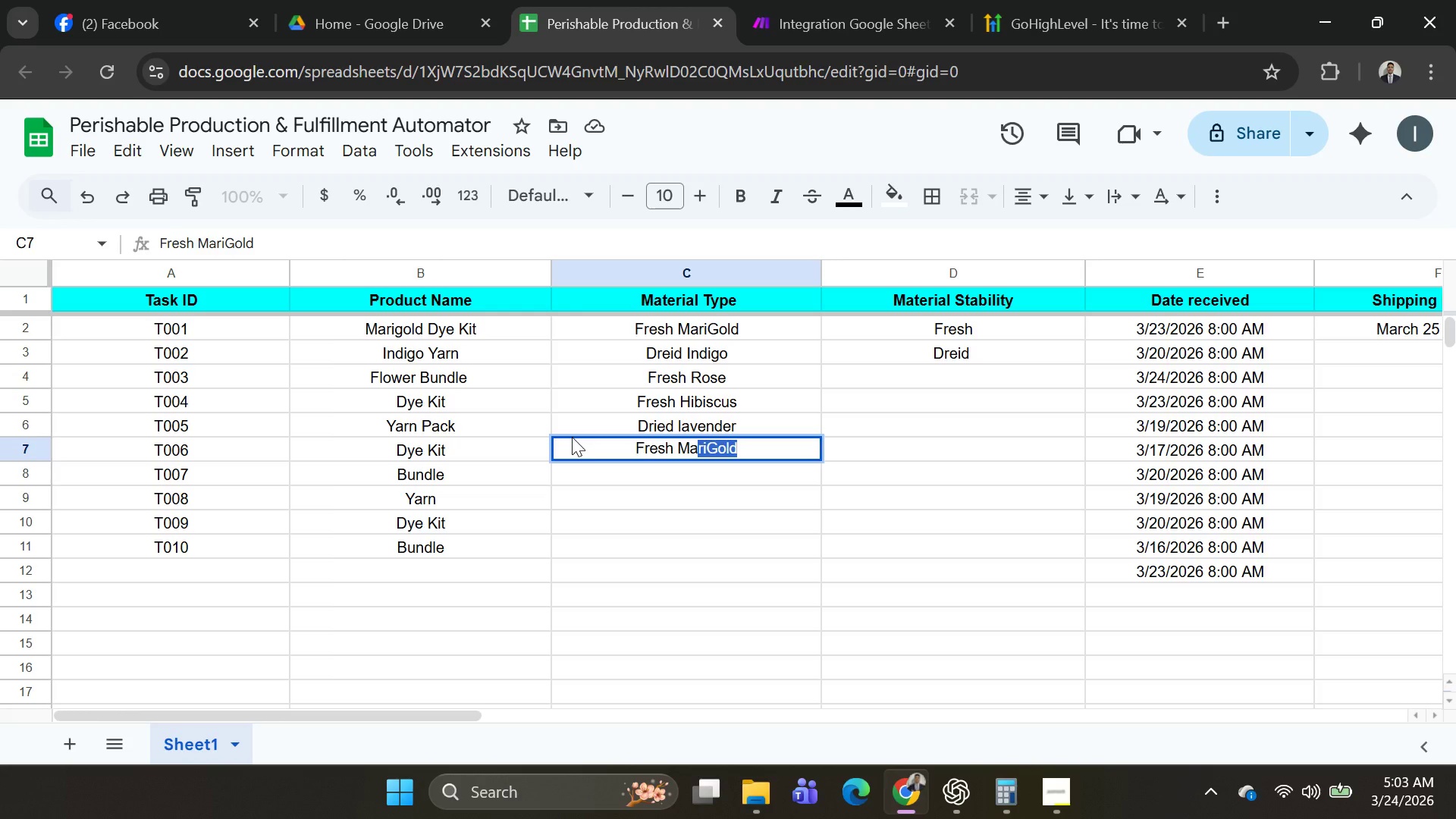 
key(Enter)
 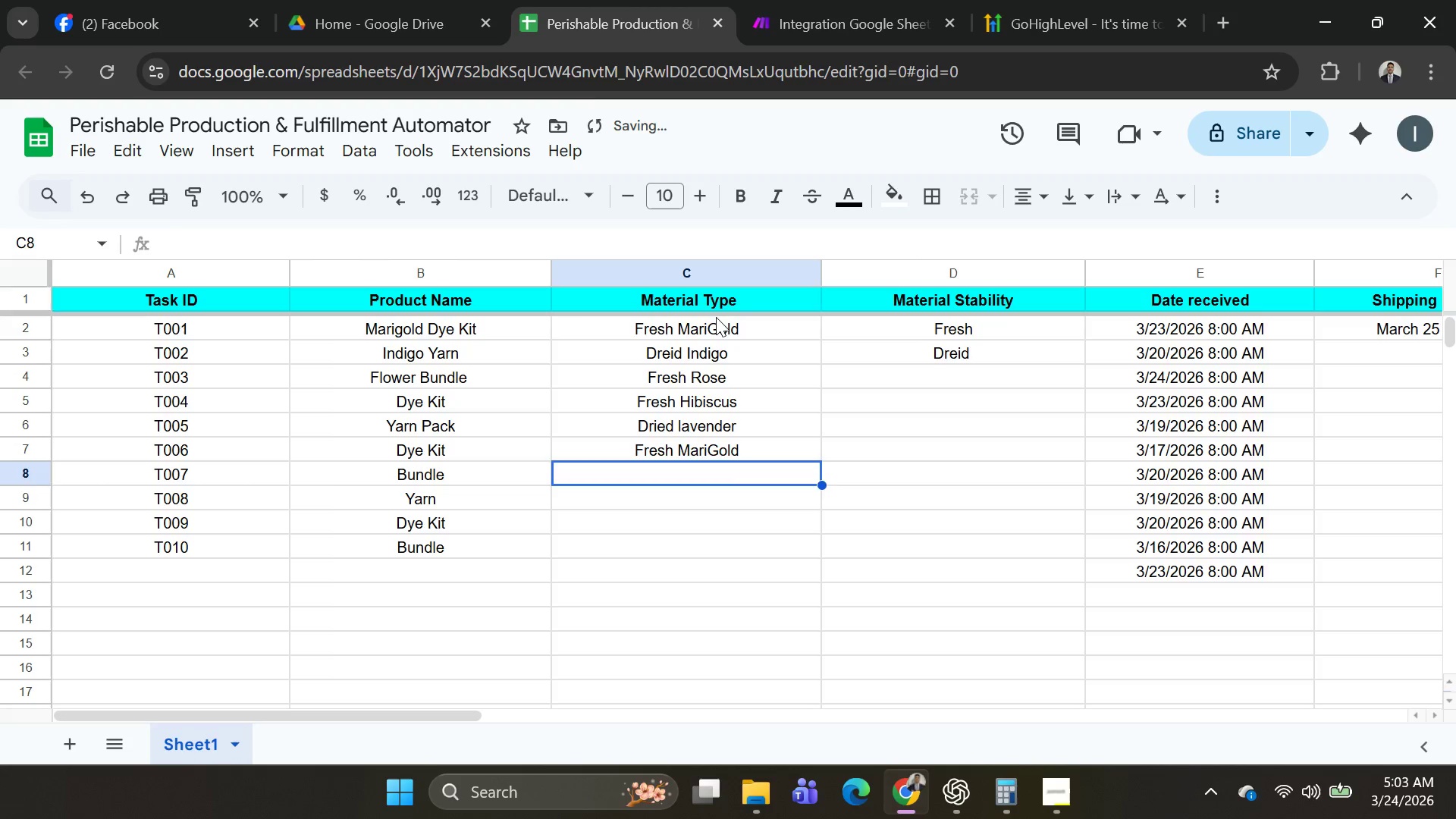 
left_click_drag(start_coordinate=[712, 323], to_coordinate=[712, 328])
 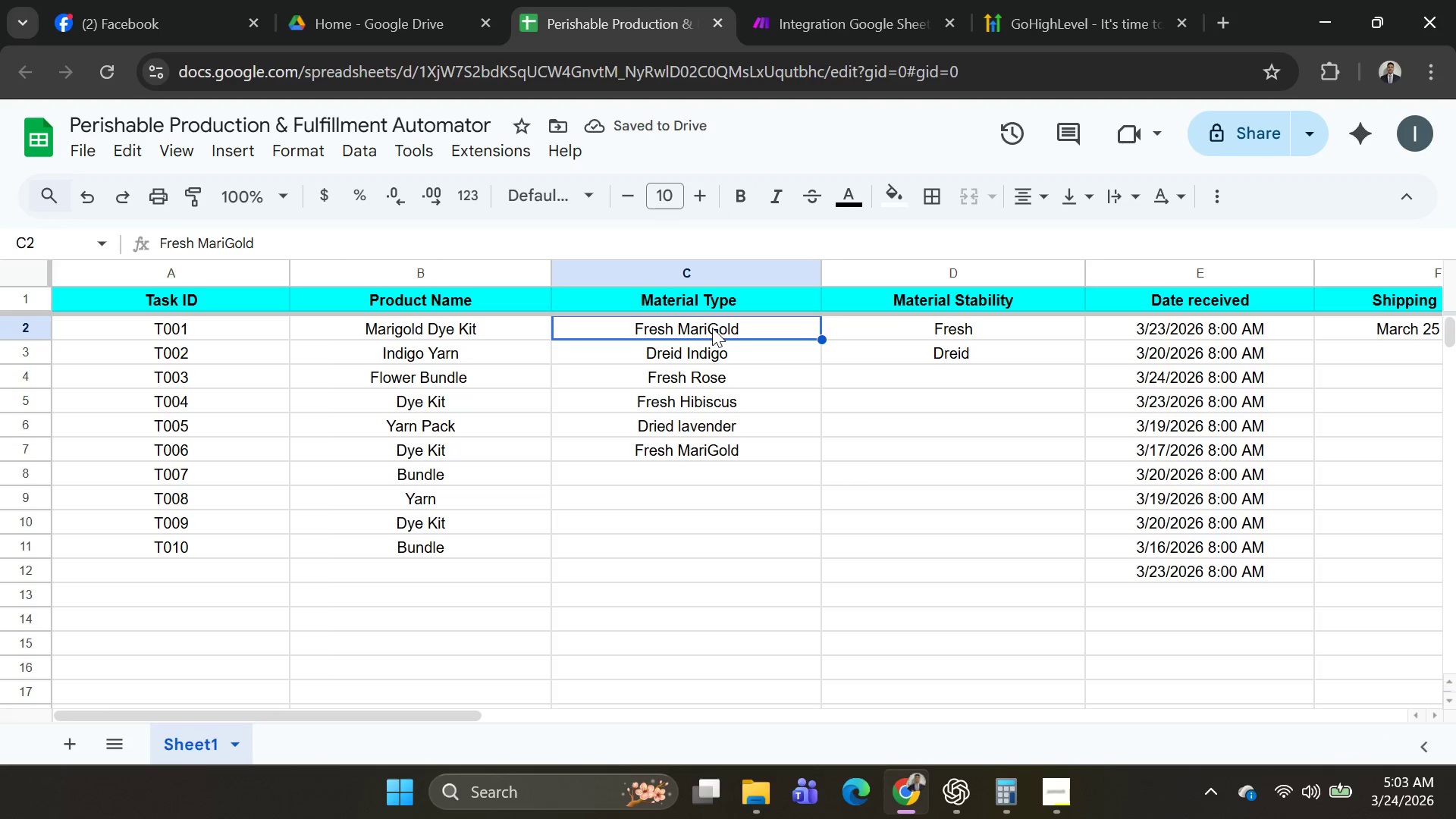 
double_click([712, 328])
 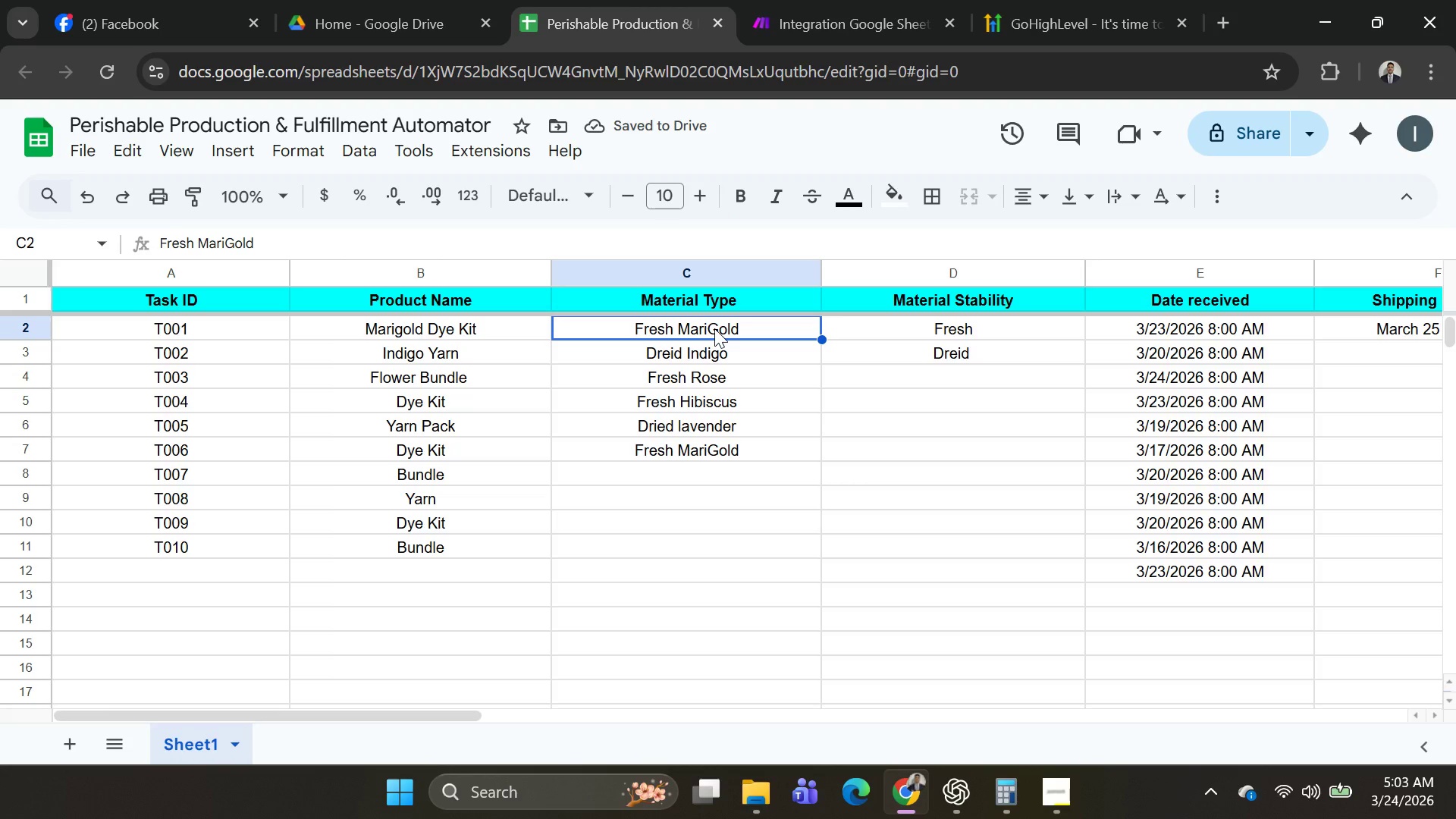 
triple_click([714, 328])
 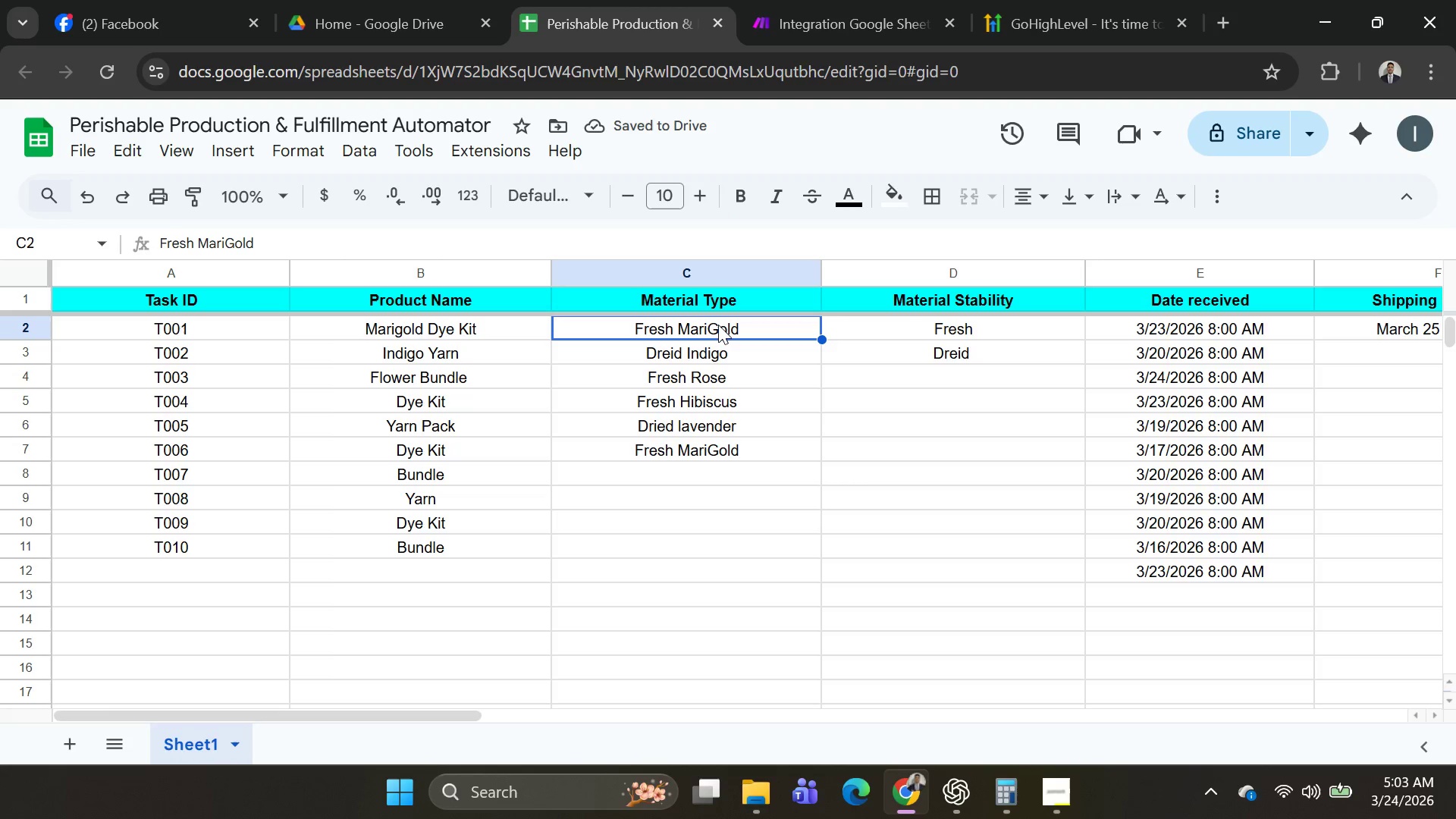 
triple_click([718, 325])
 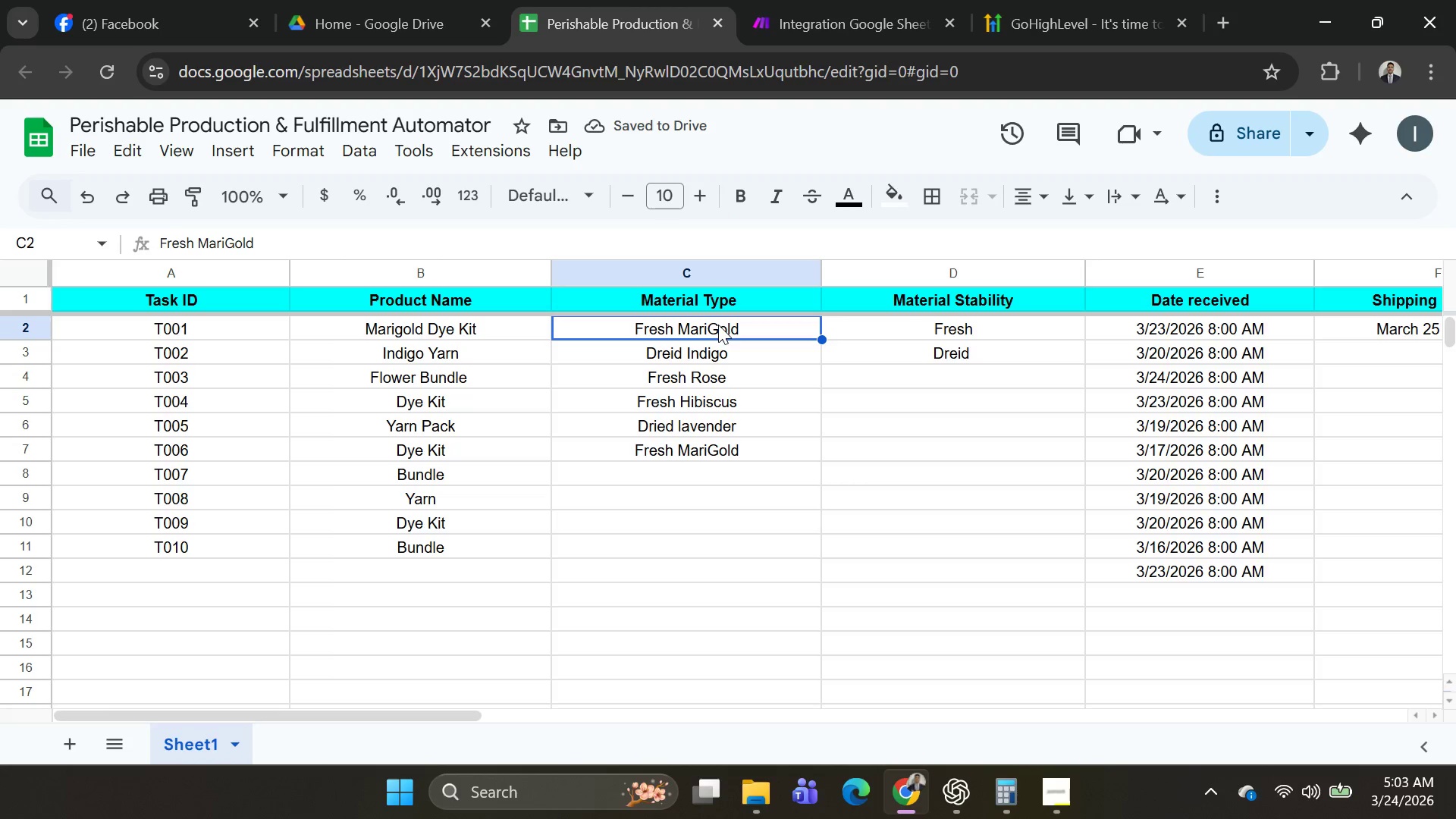 
triple_click([718, 325])
 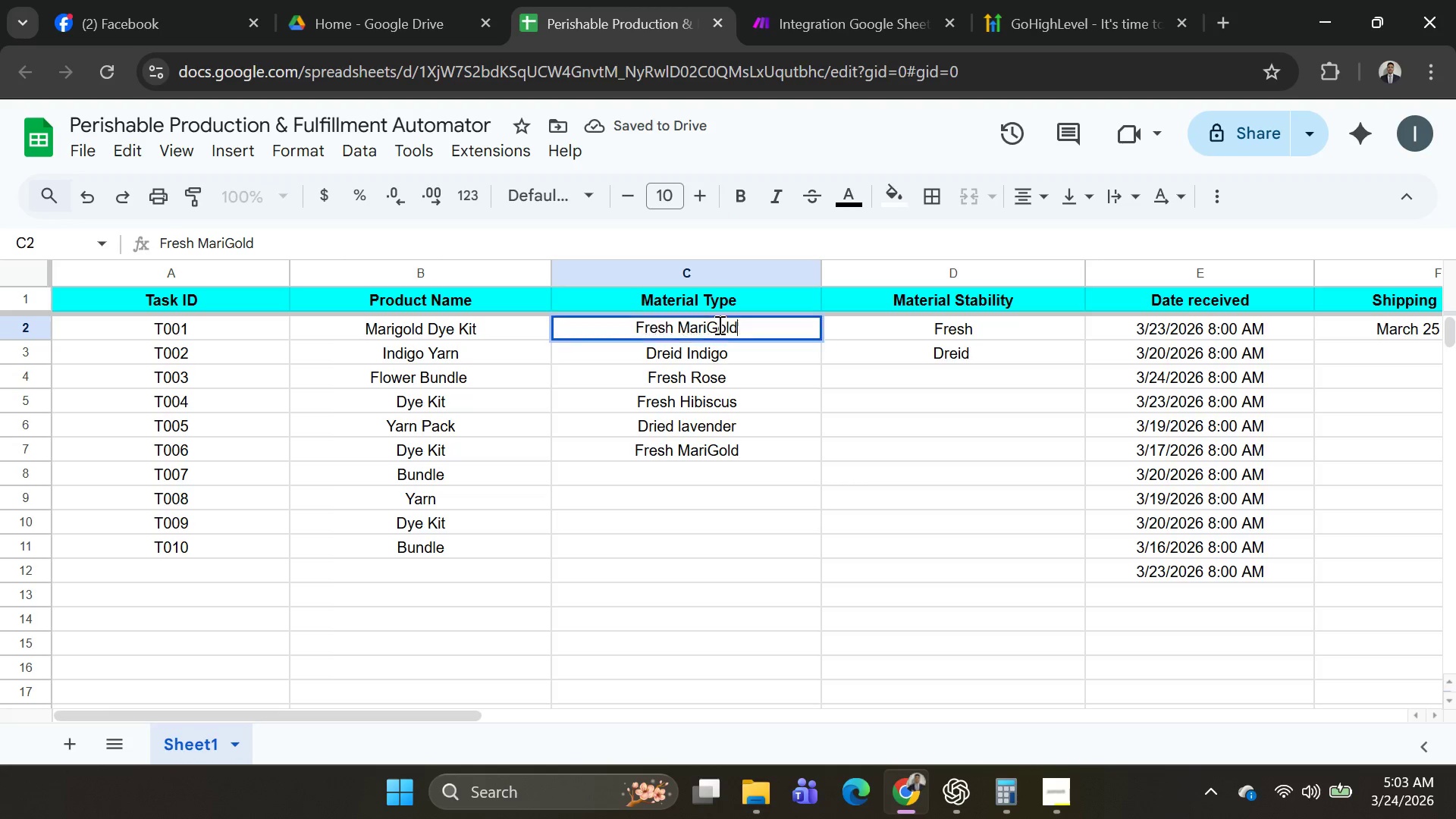 
triple_click([718, 325])
 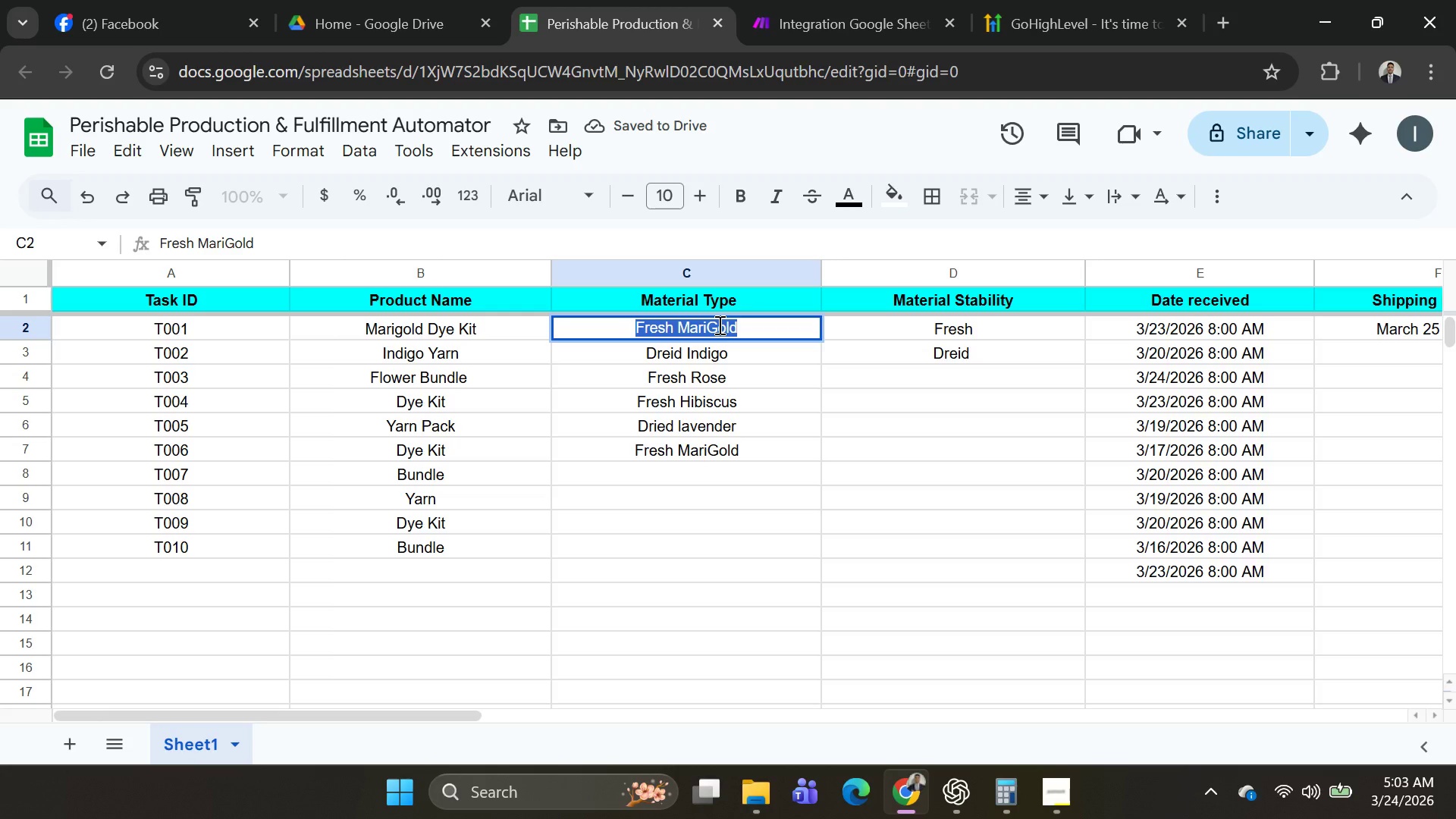 
triple_click([718, 325])
 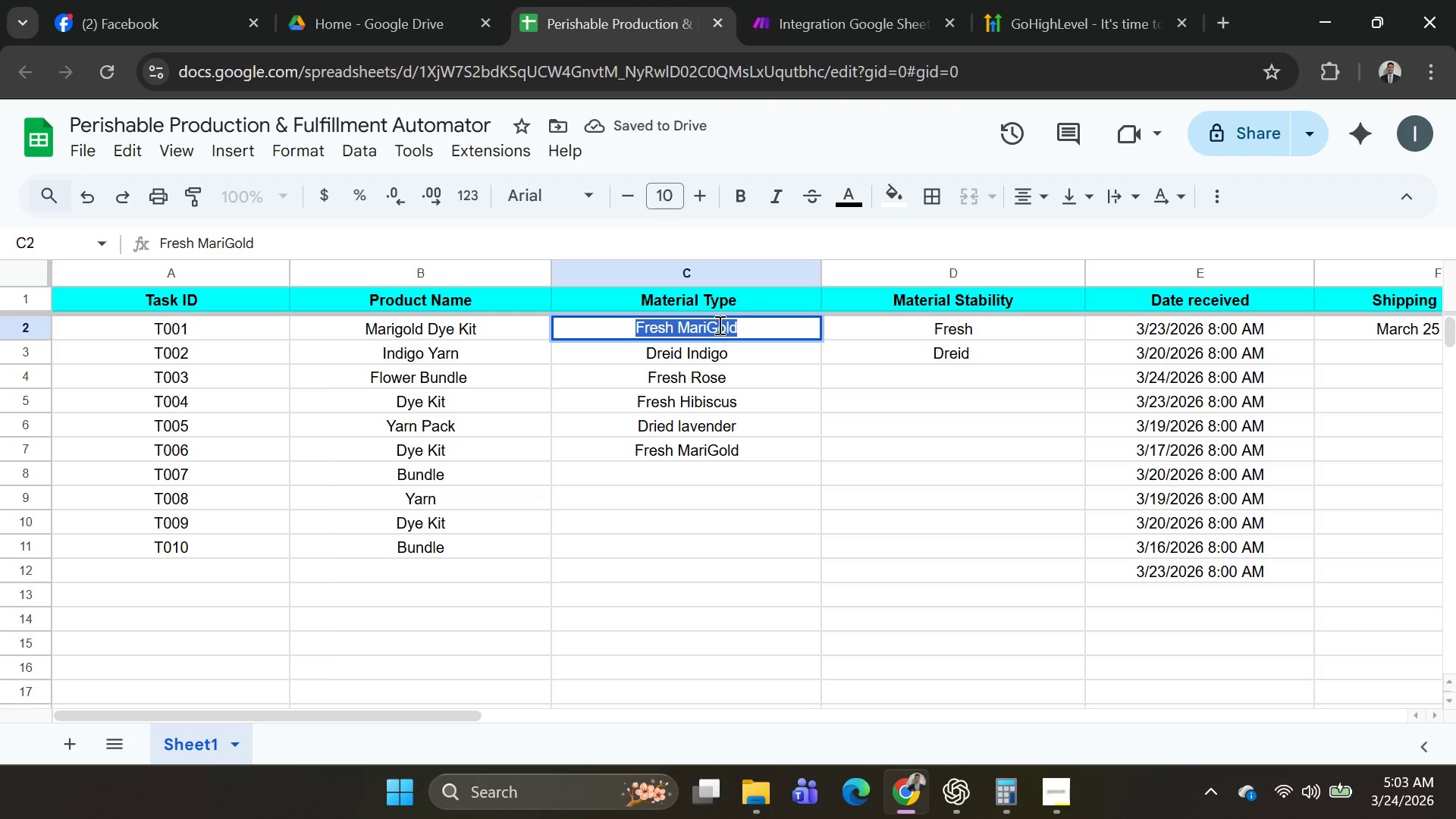 
left_click([718, 325])
 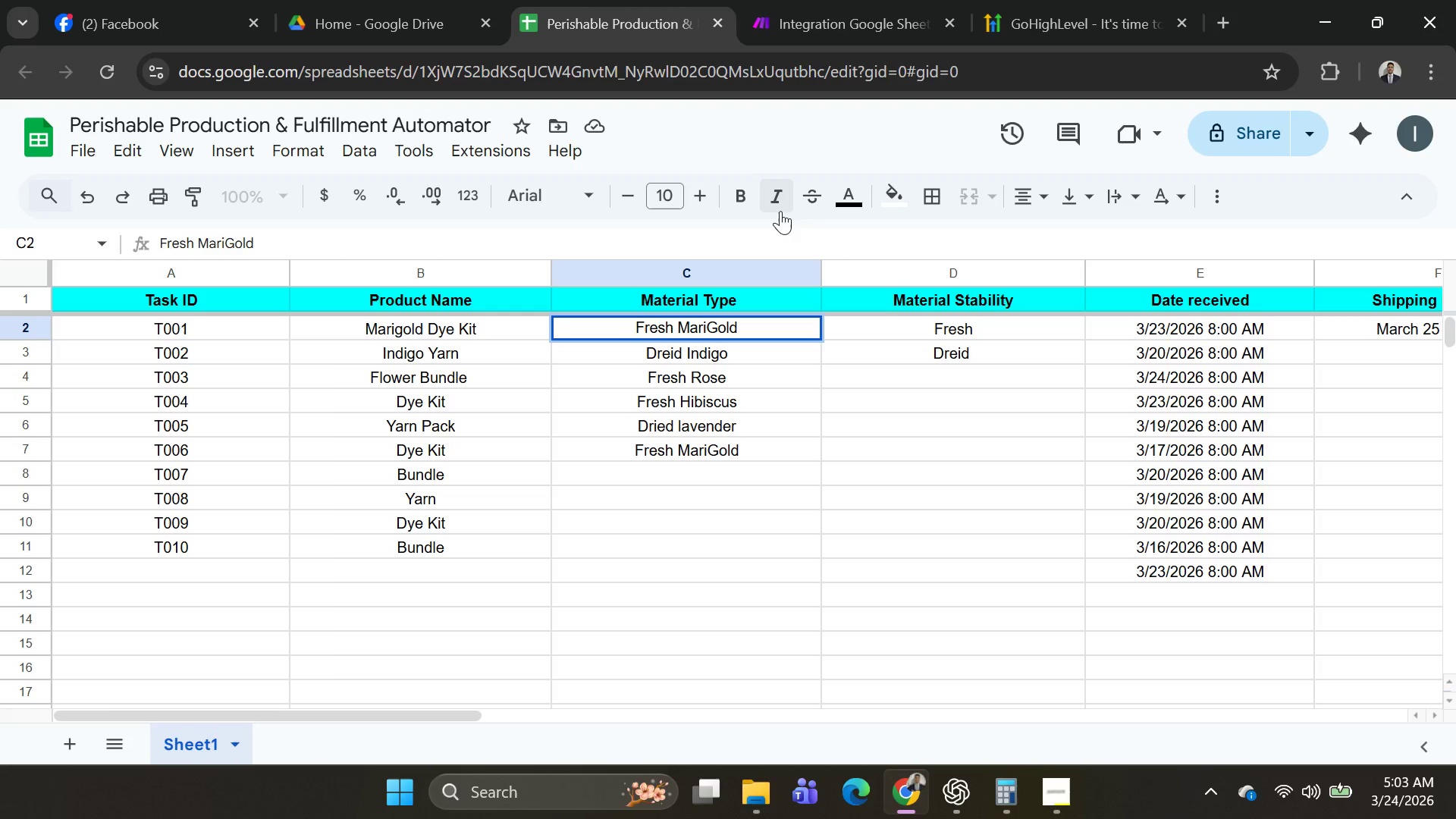 
key(Backspace)
 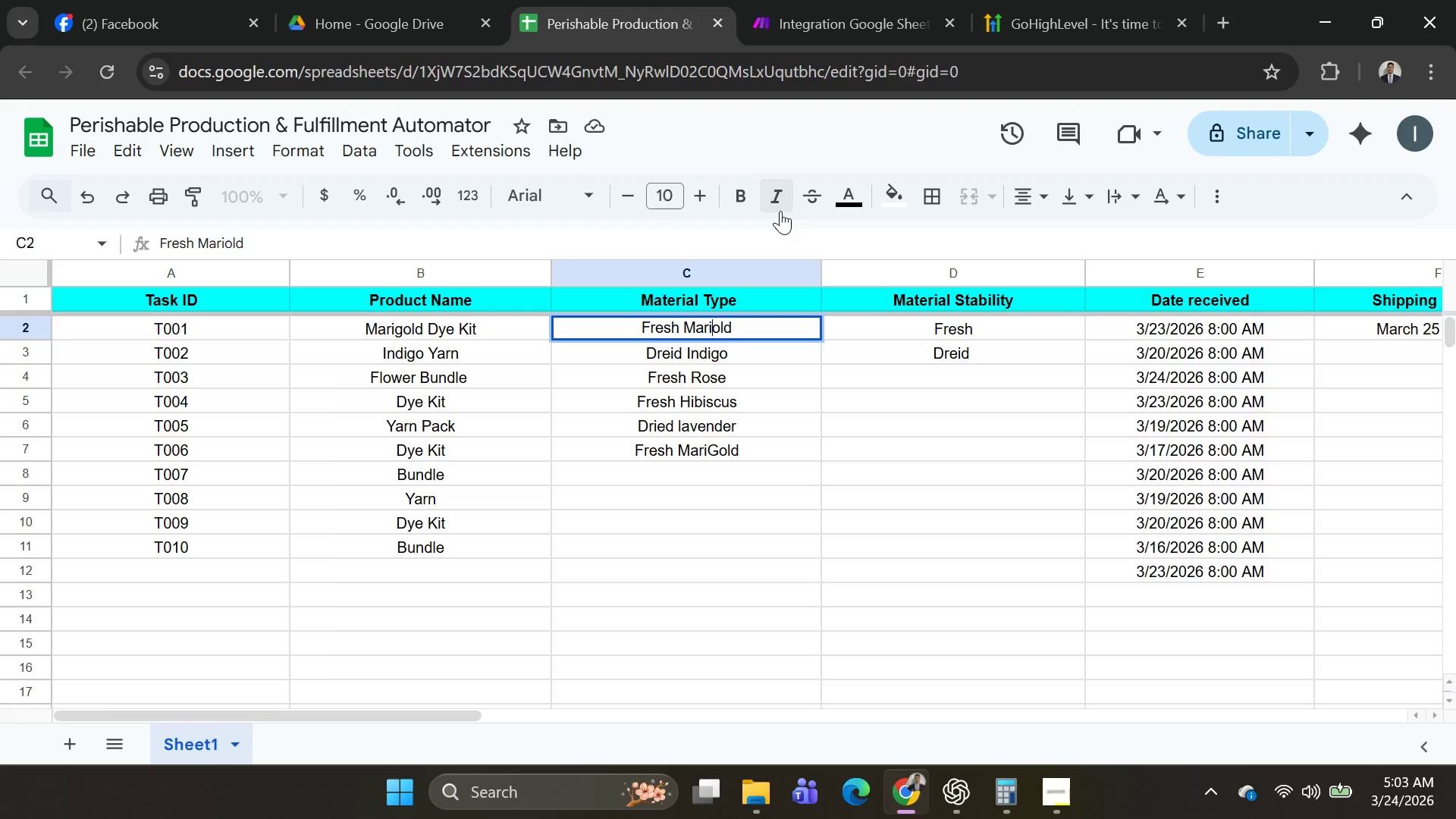 
key(G)
 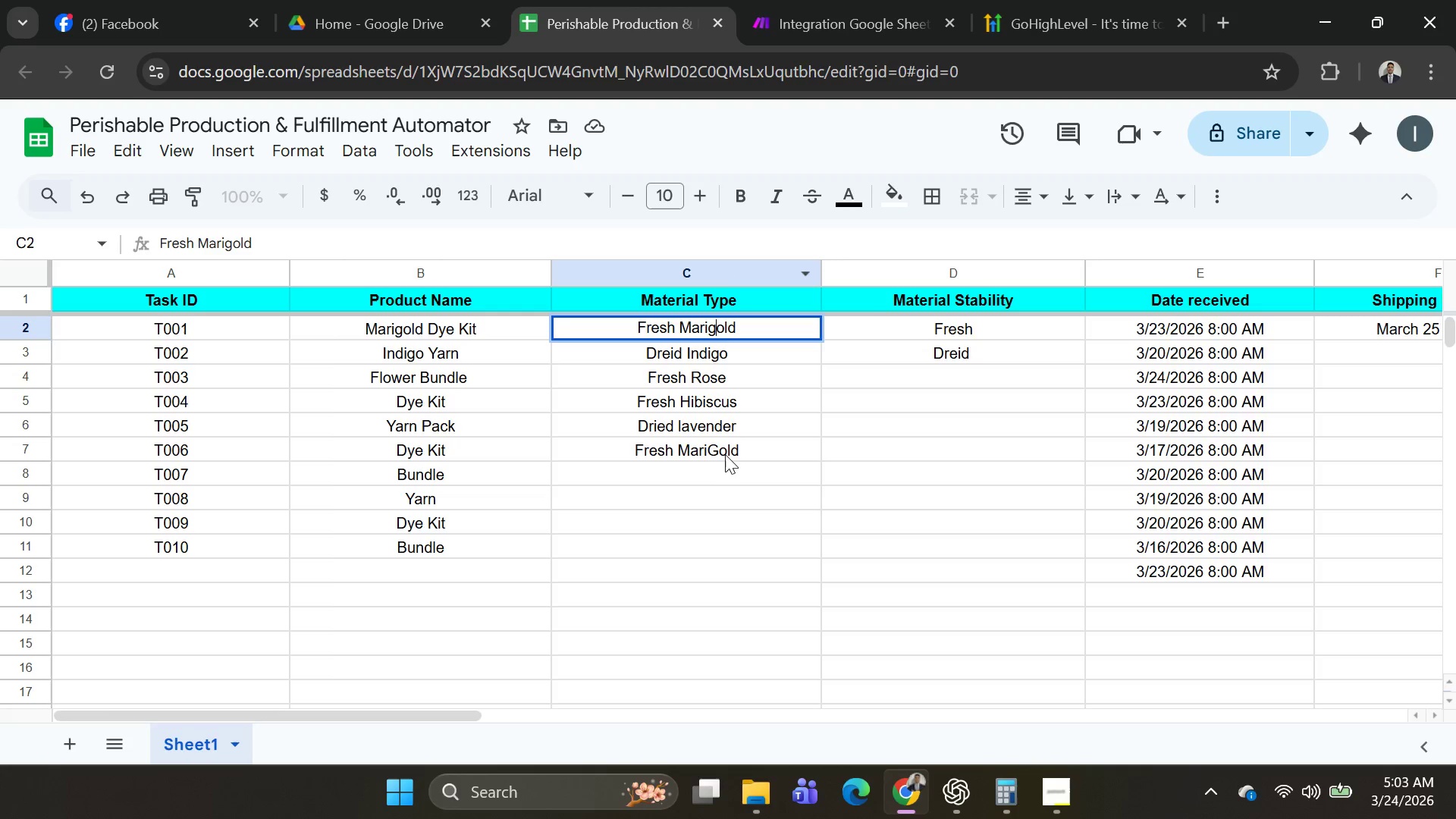 
left_click([719, 455])
 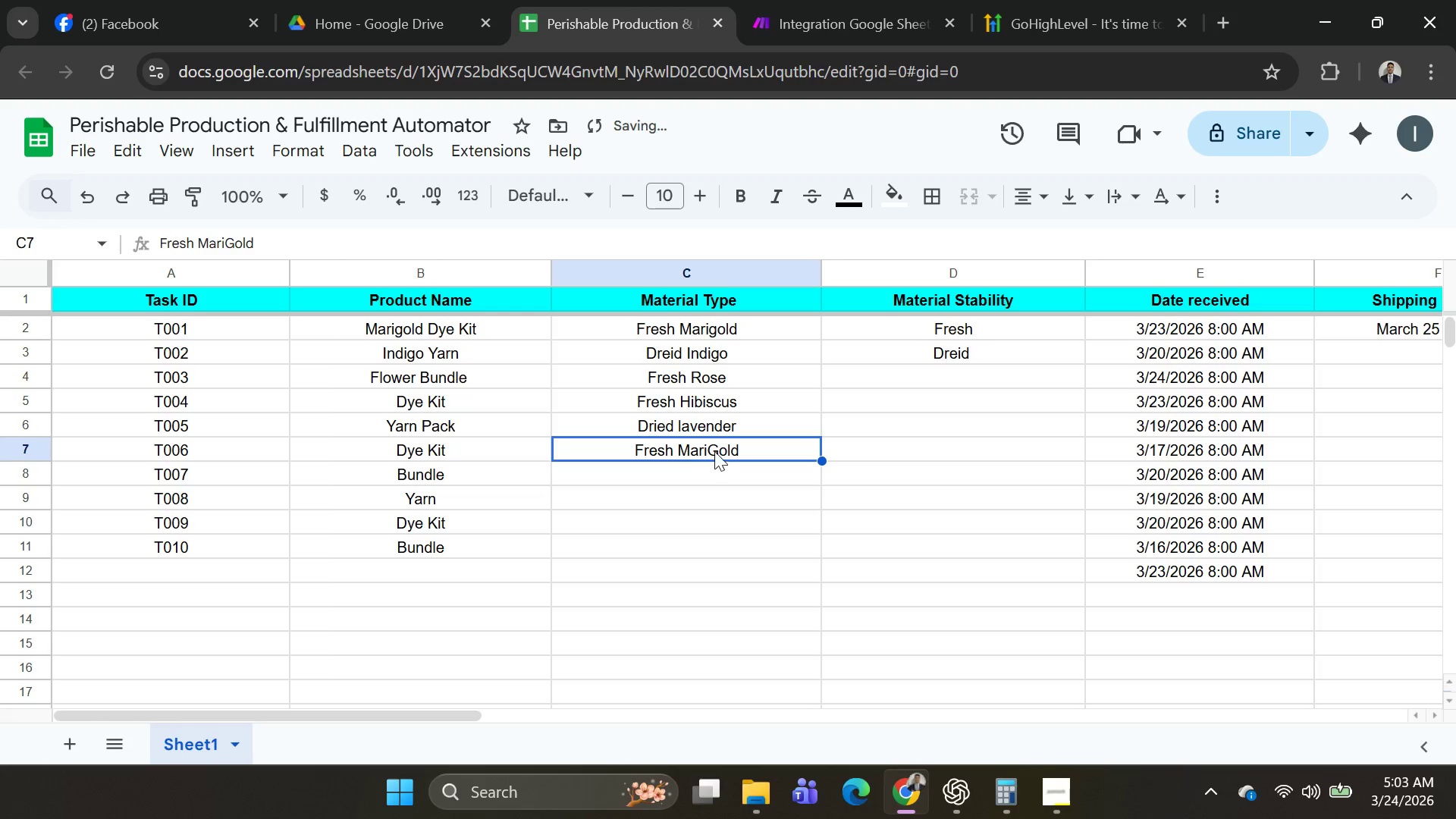 
triple_click([714, 447])
 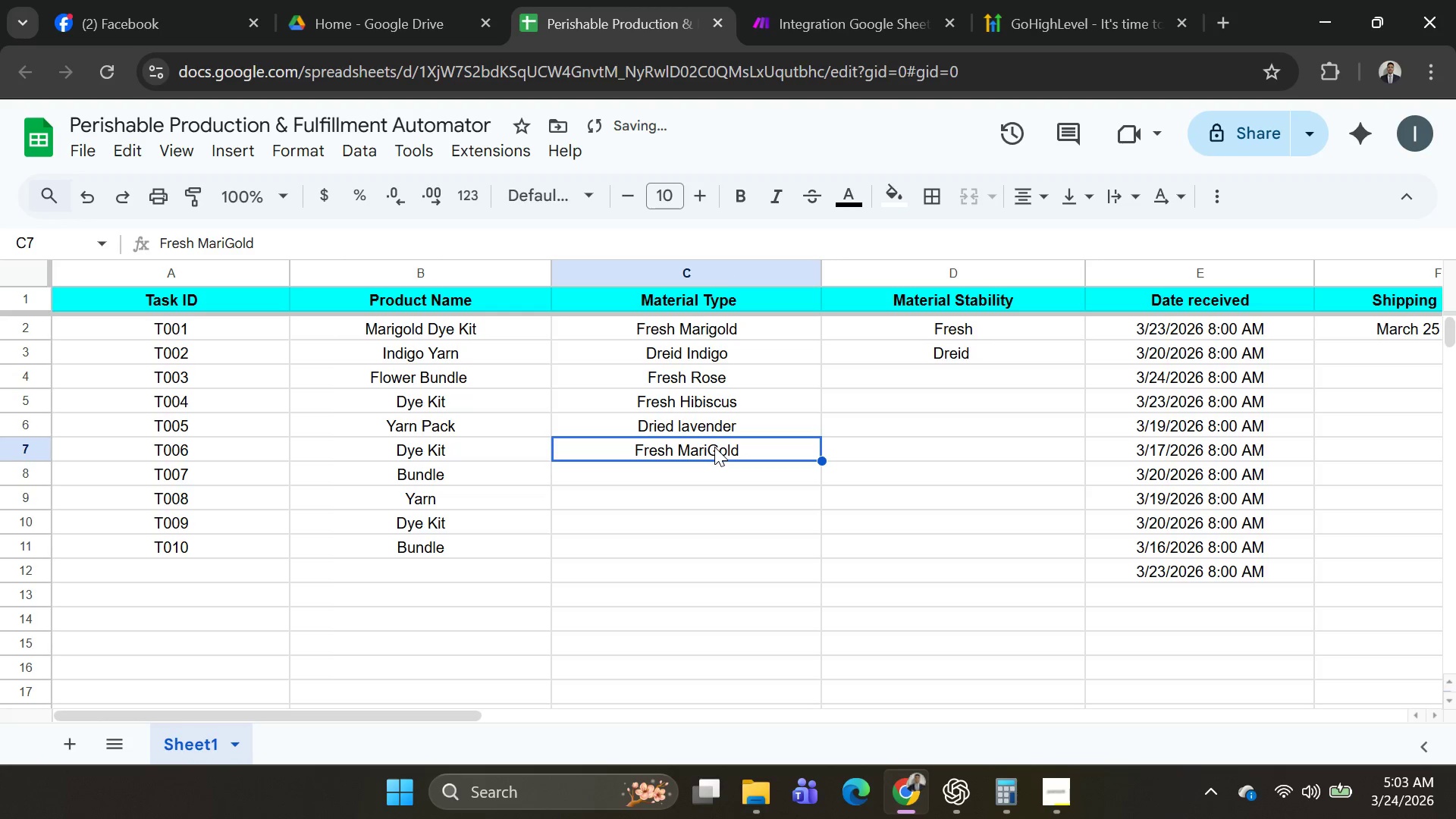 
triple_click([714, 447])
 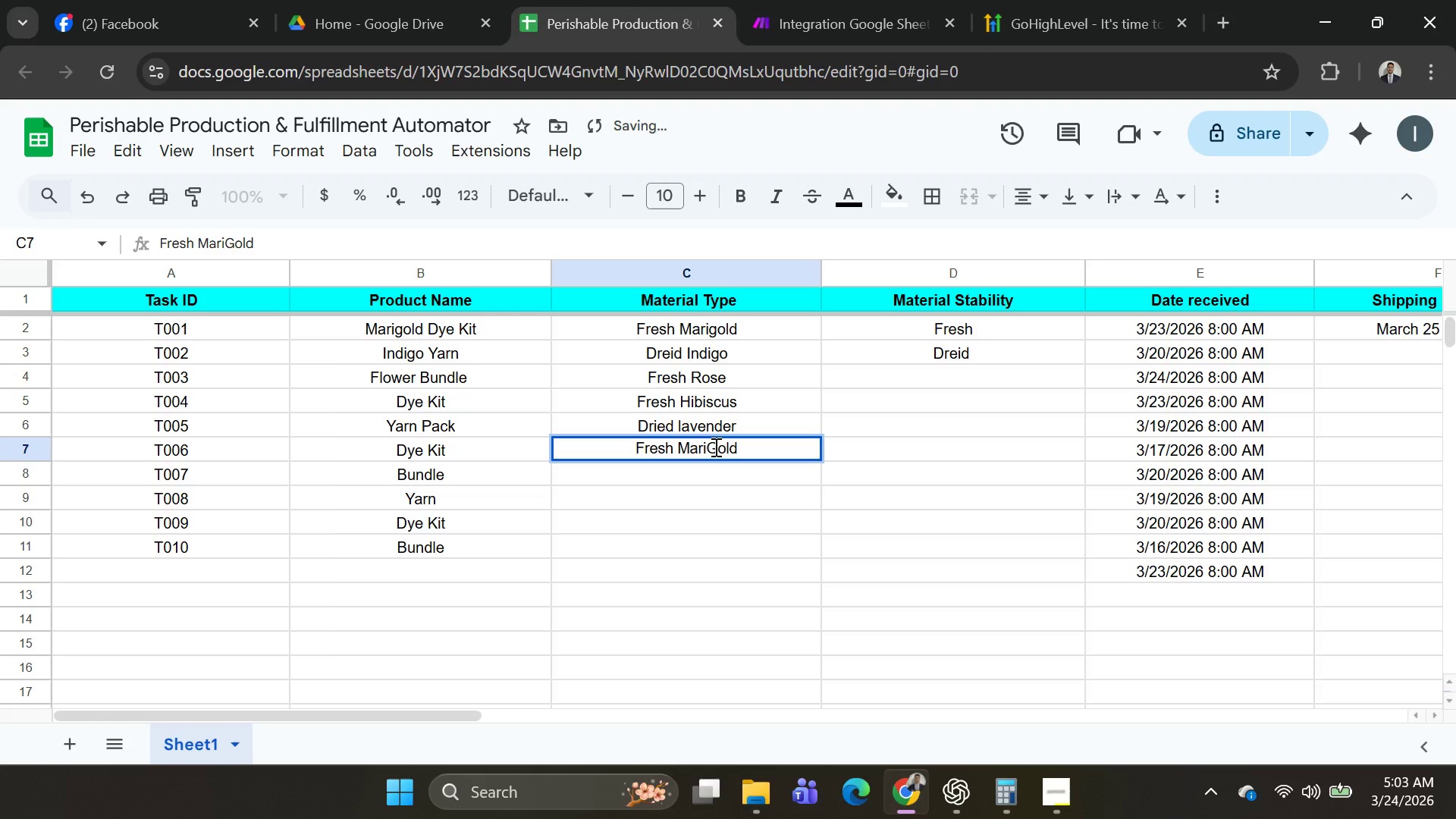 
left_click([714, 447])
 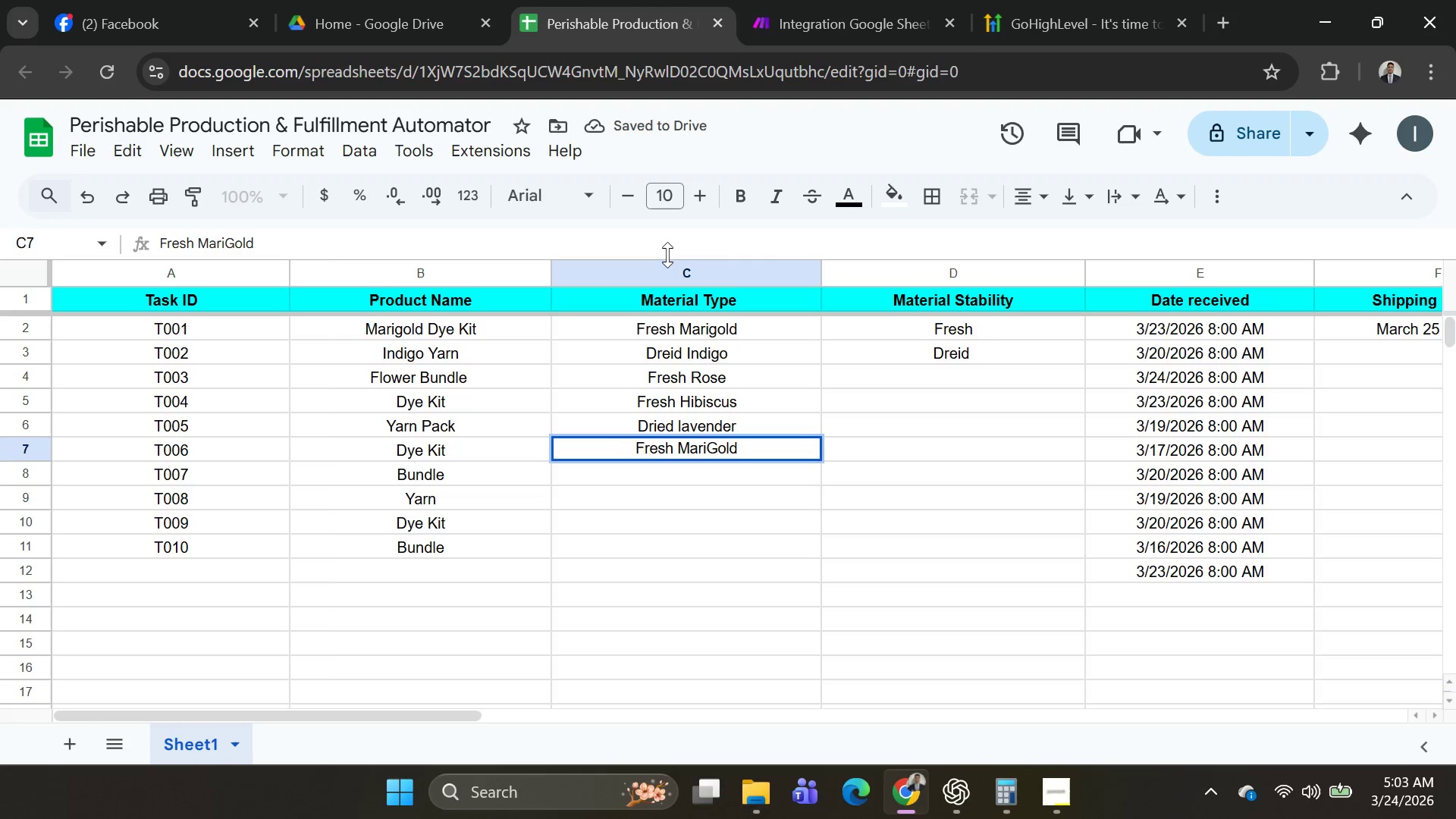 
key(Backspace)
 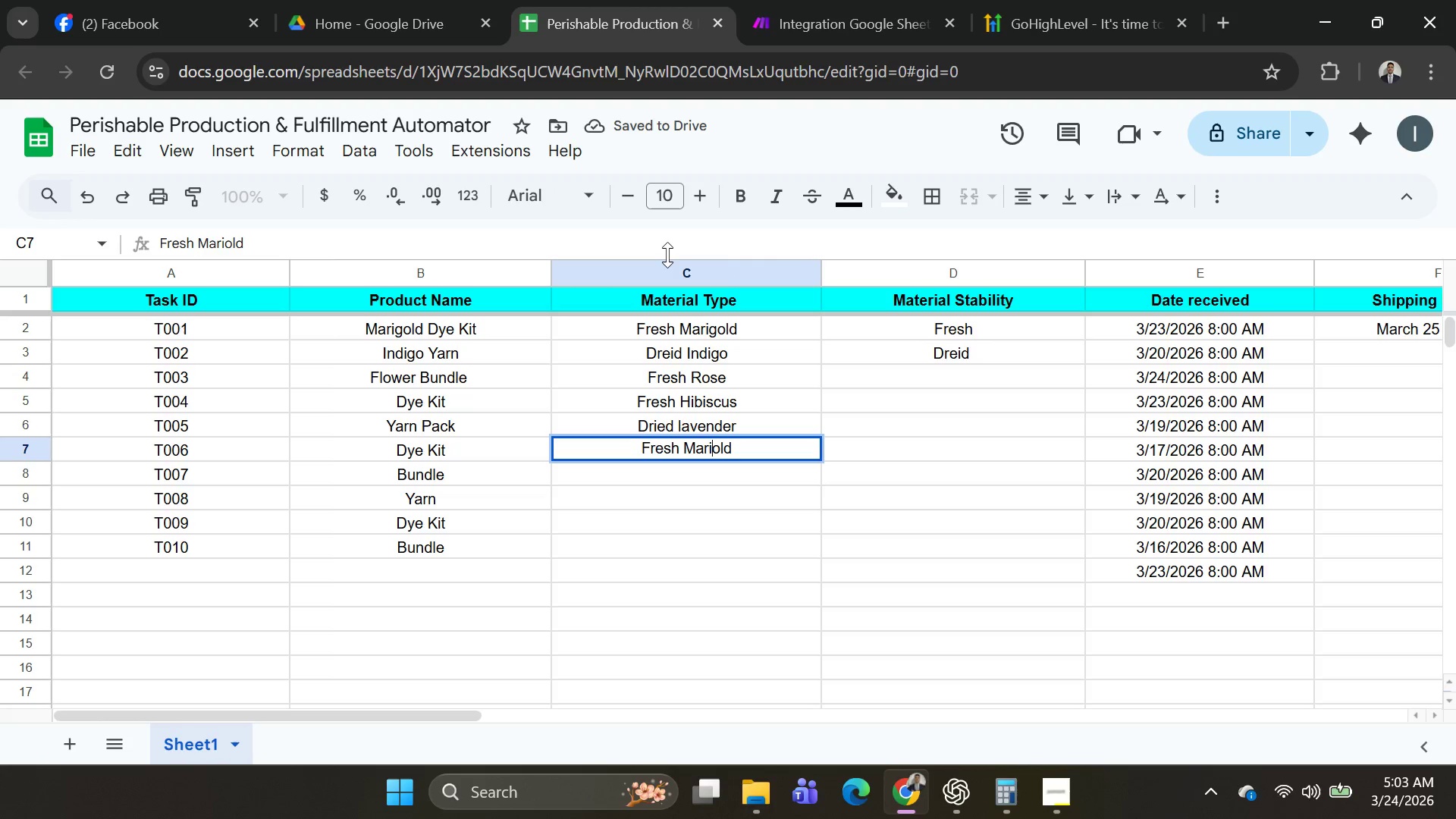 
key(G)
 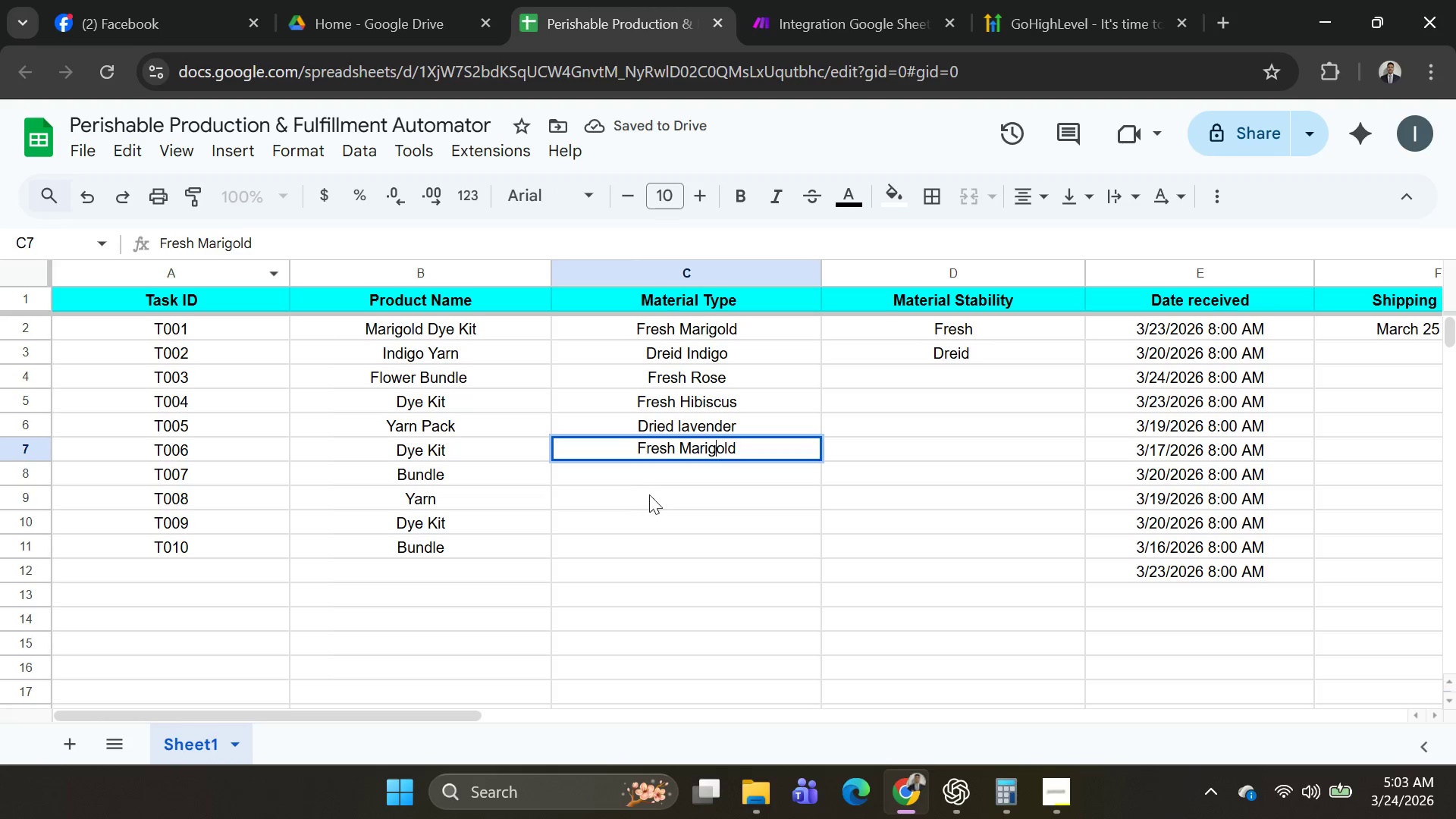 
left_click([658, 464])
 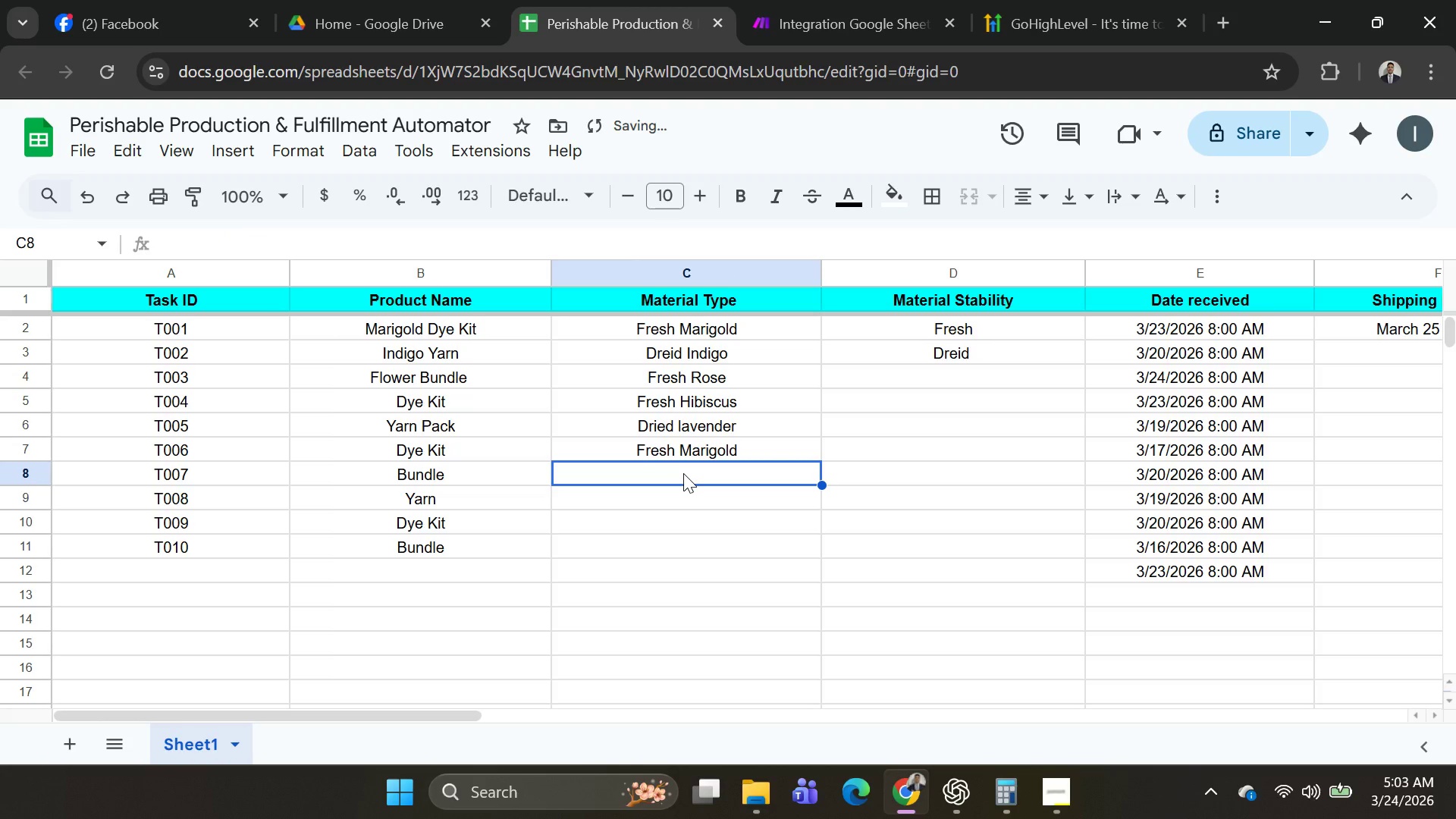 
left_click([682, 479])
 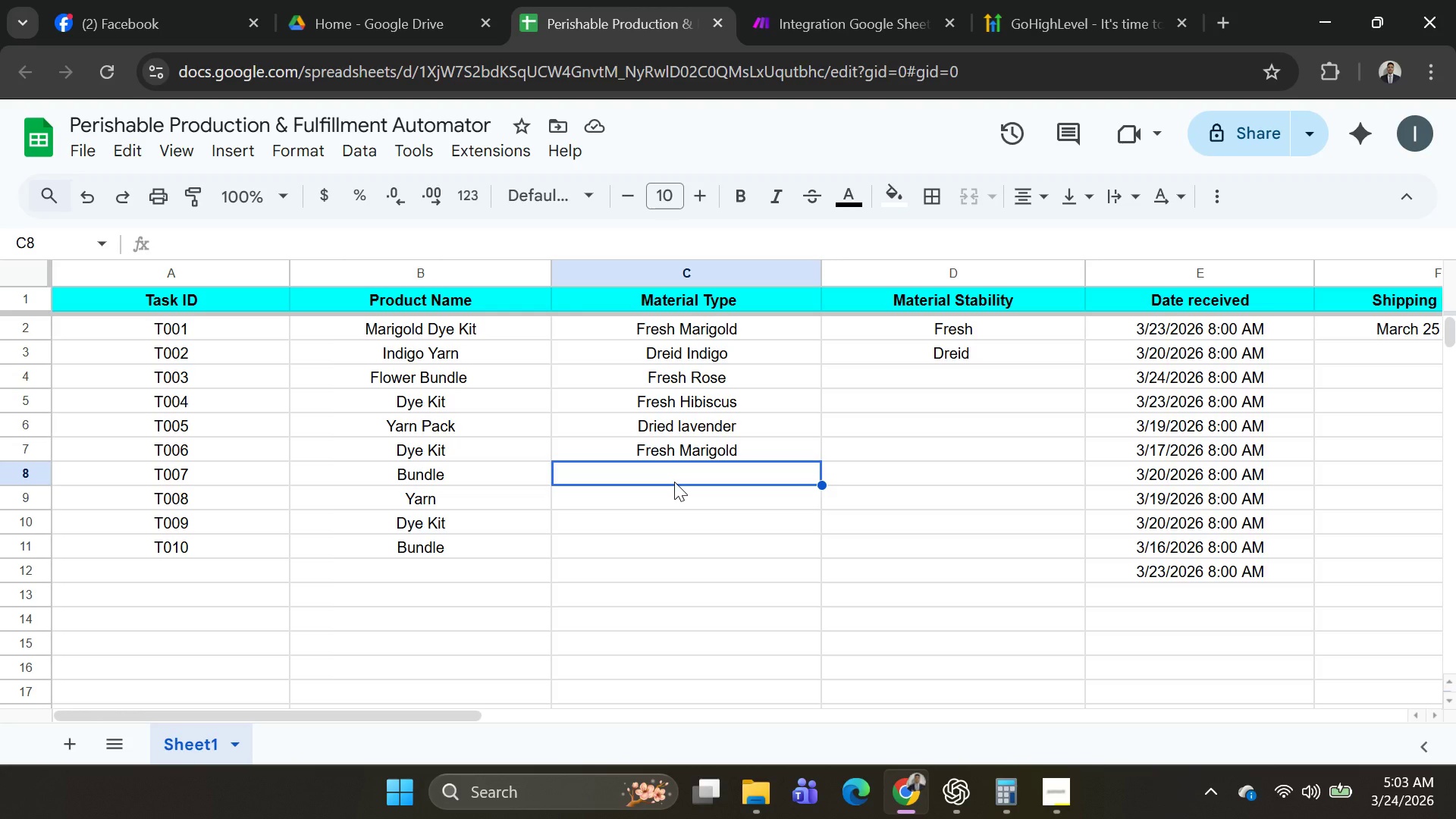 
wait(15.55)
 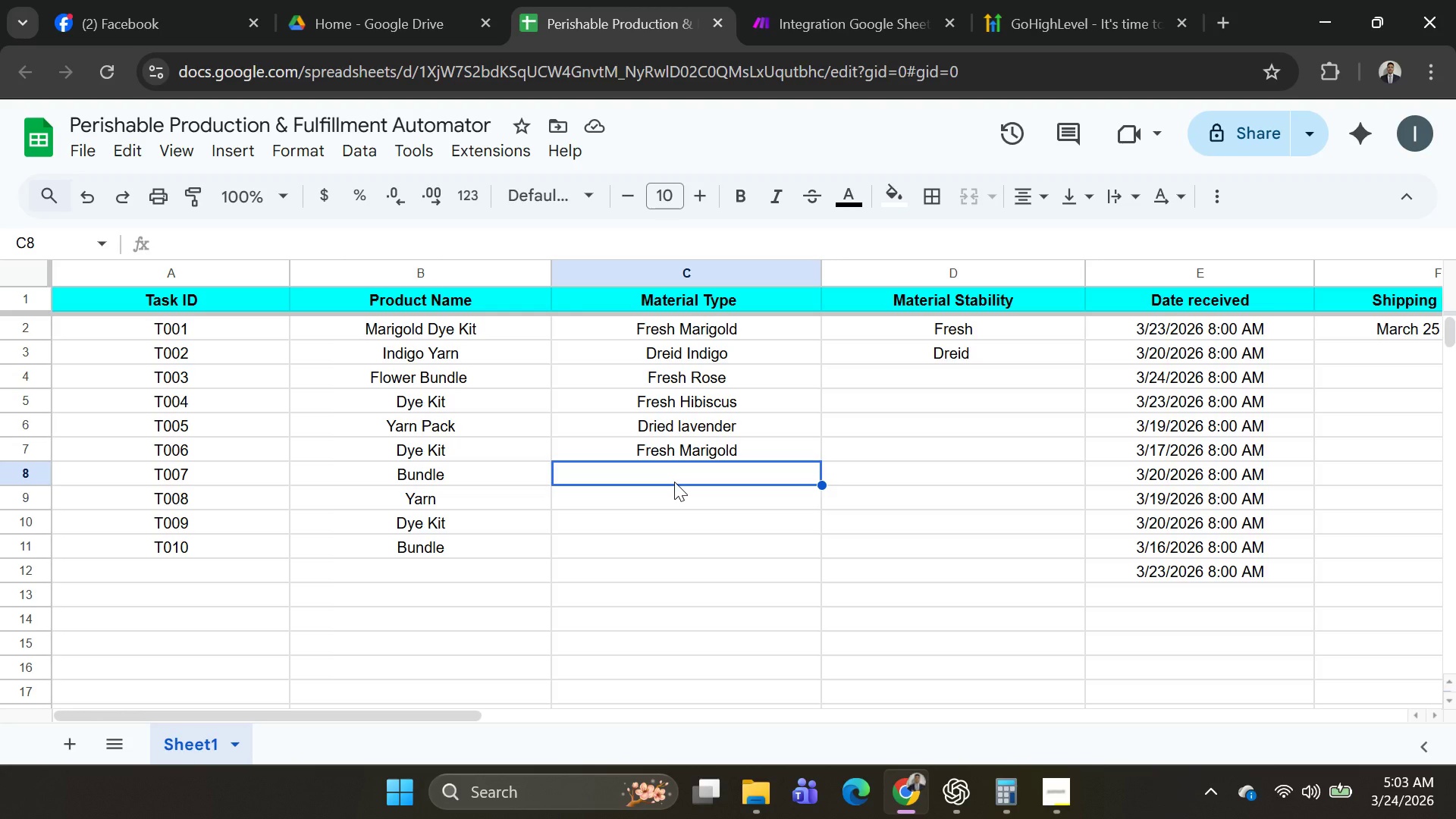 
type(Fres)
 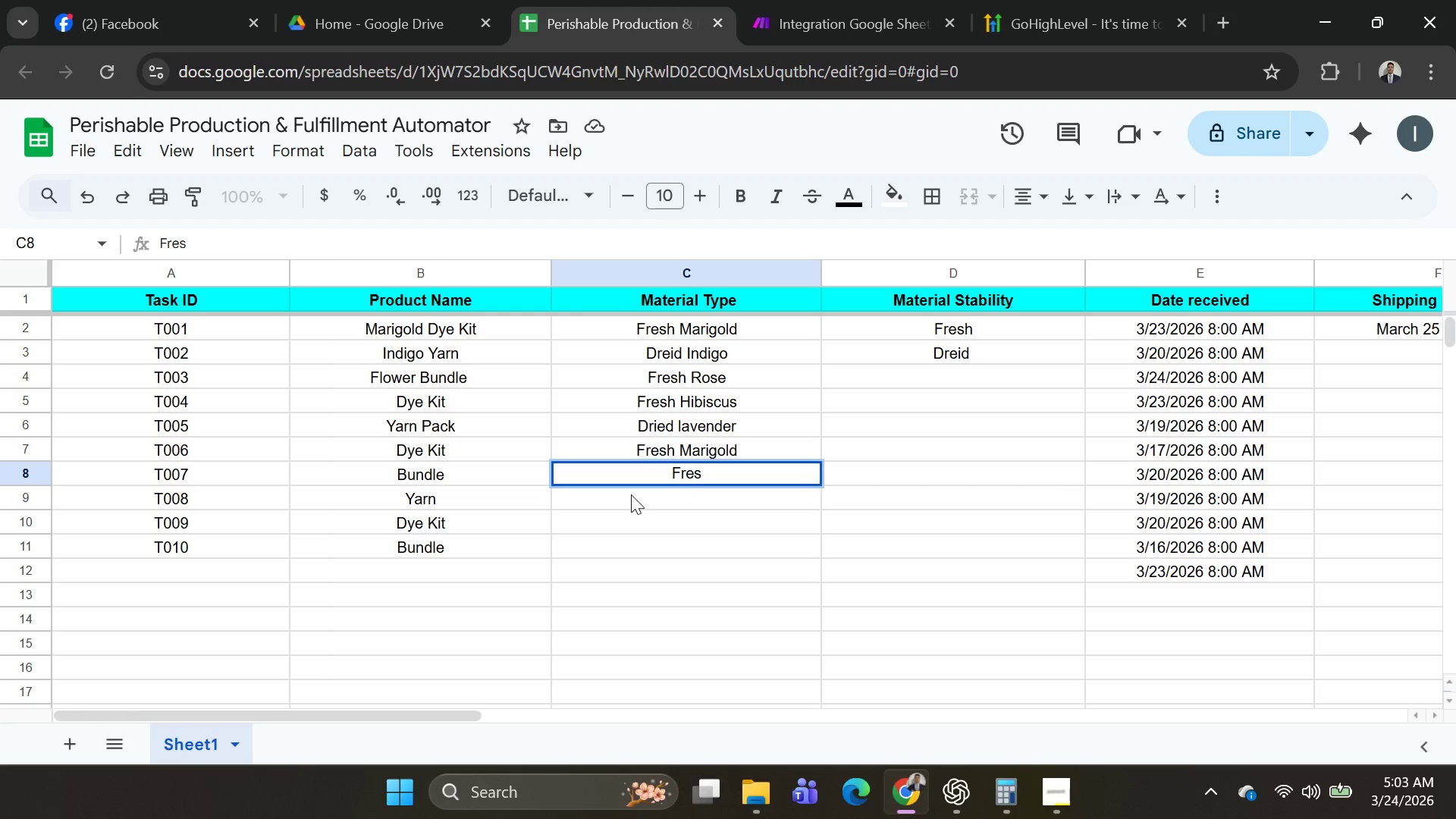 
type(h leaves\)
key(Backspace)
key(Backspace)
type(\\\\\)
key(Backspace)
key(Backspace)
key(Backspace)
key(Backspace)
key(Backspace)
type(s)
key(Tab)
 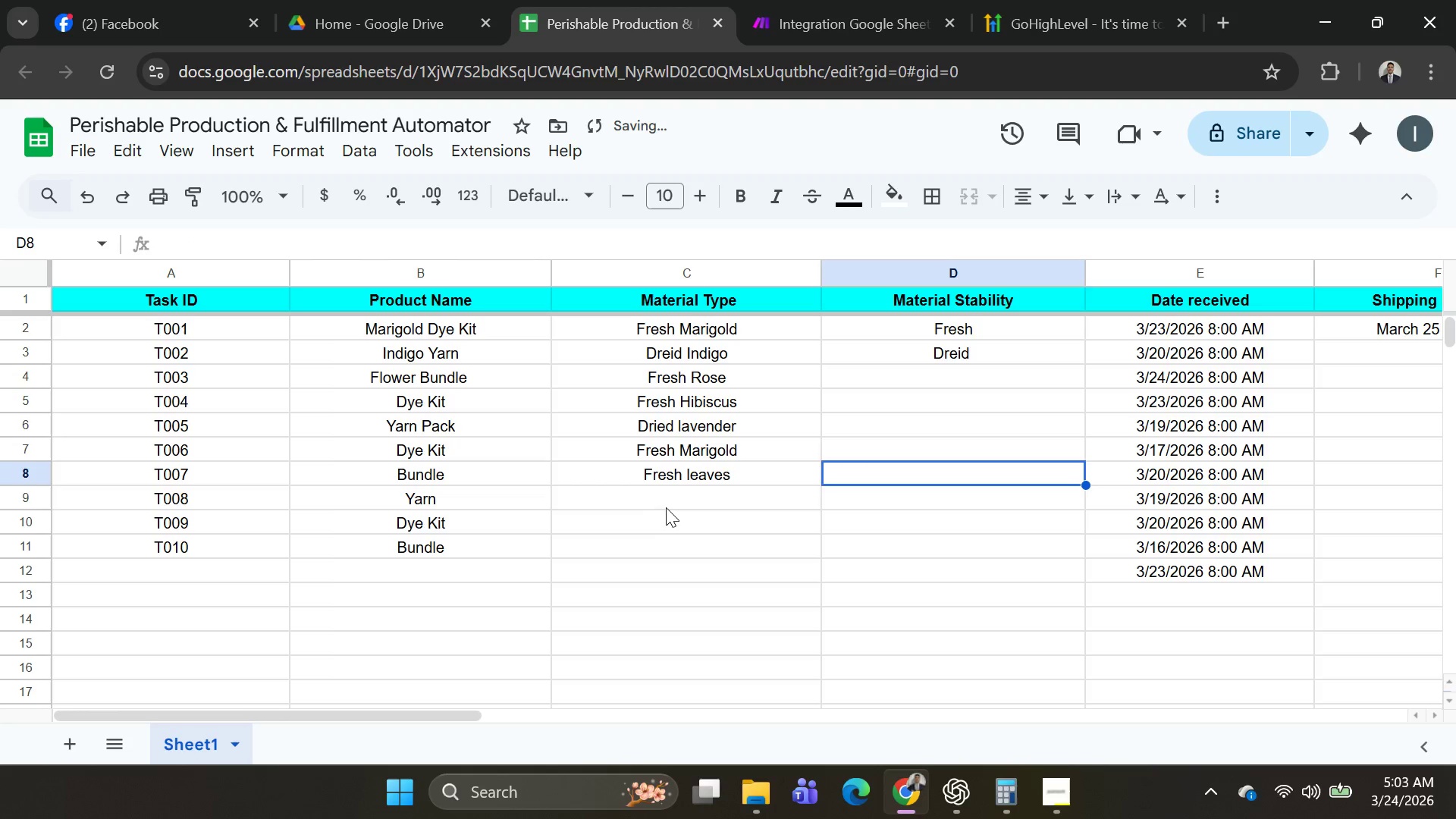 
left_click([667, 504])
 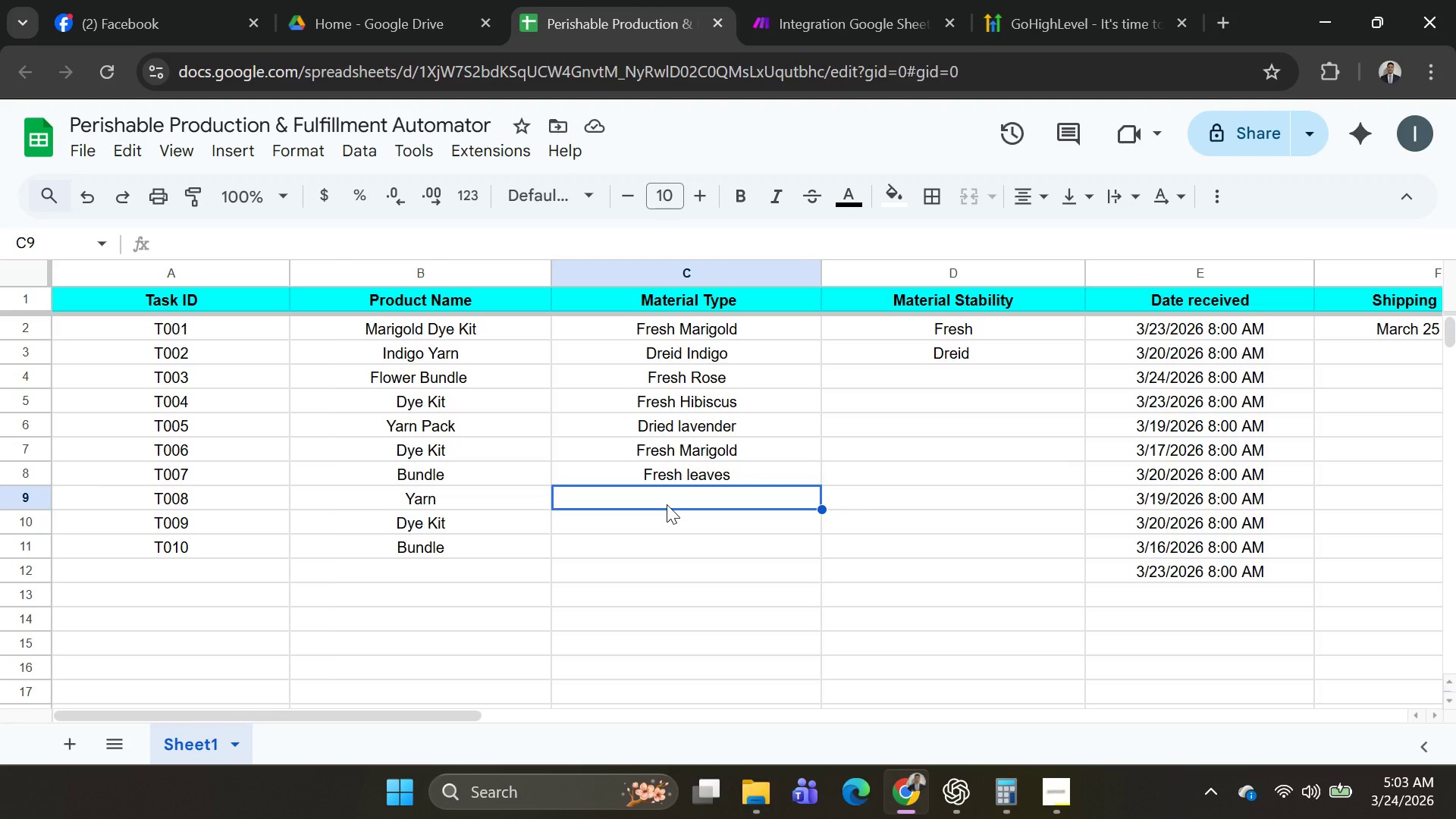 
wait(7.23)
 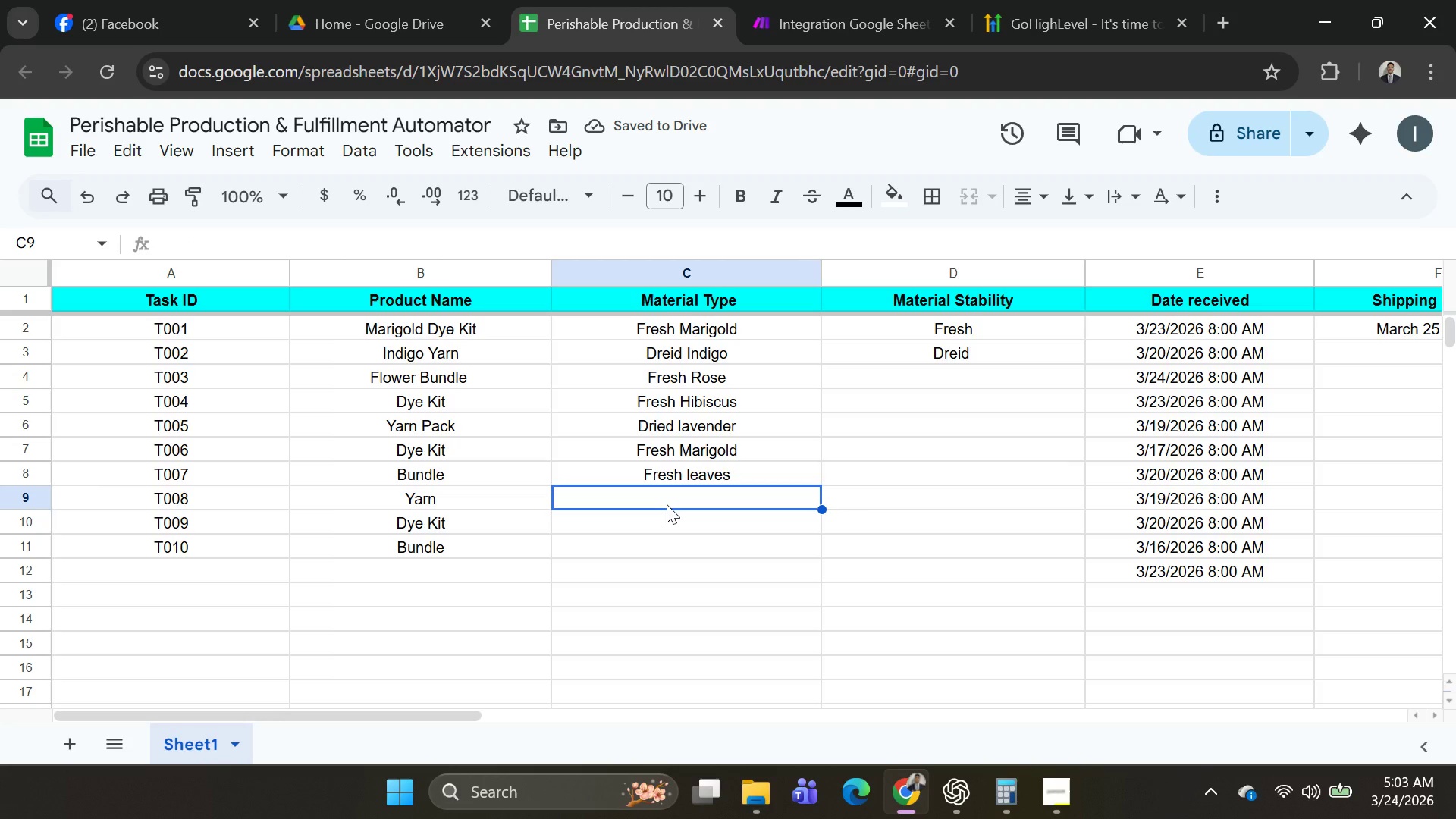 
type(Fresh petals)
key(Tab)
 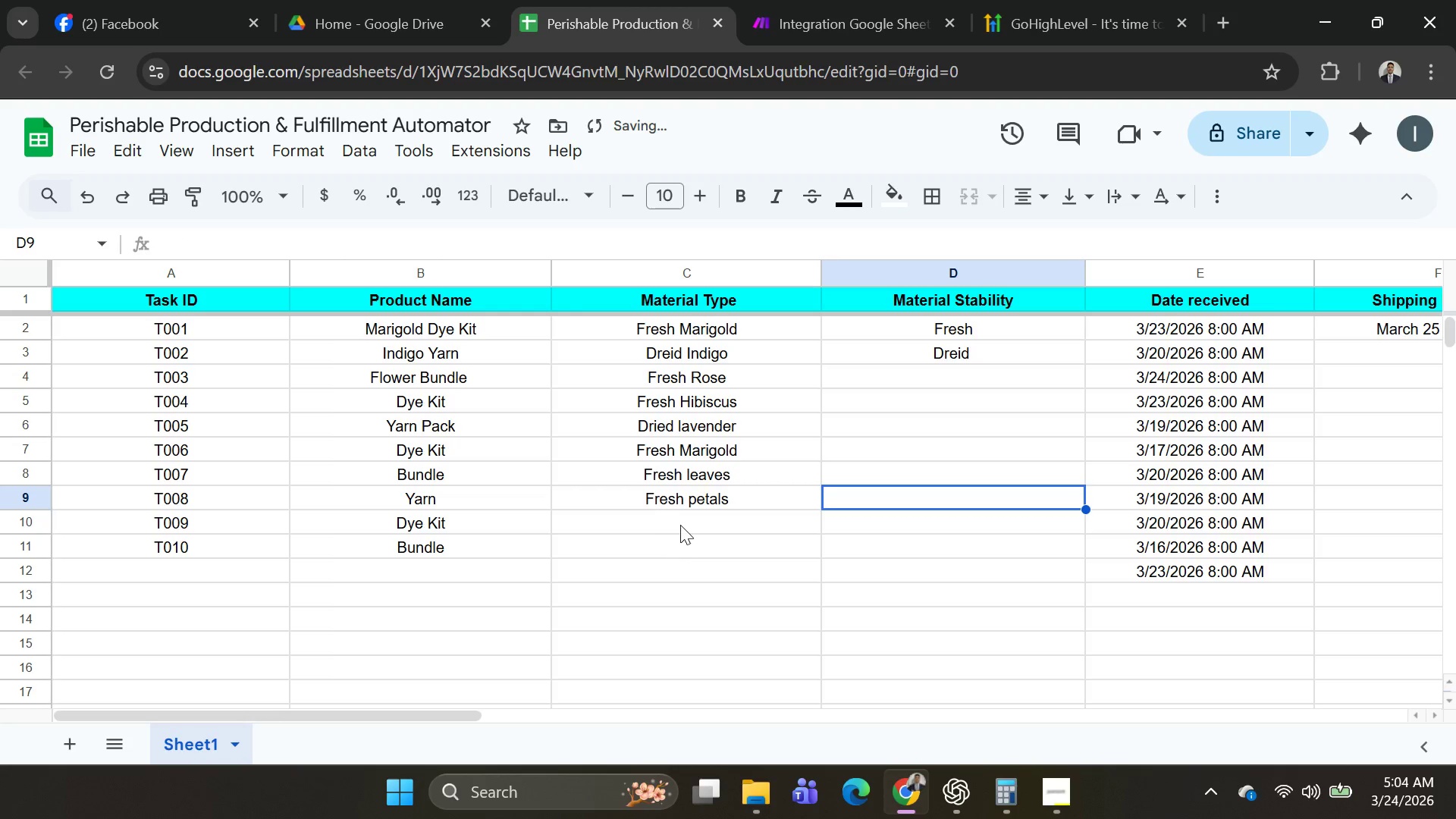 
left_click([681, 521])
 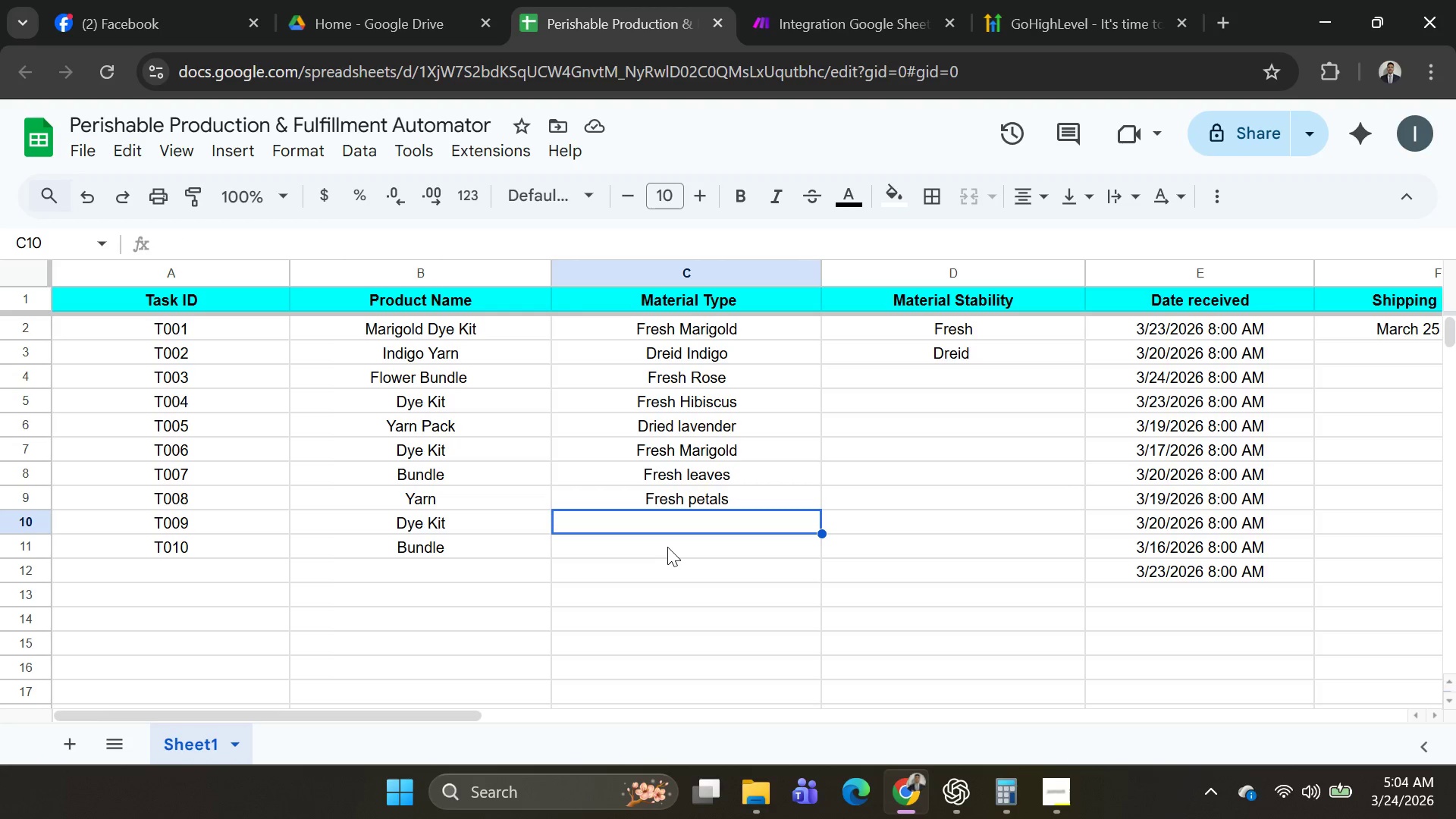 
wait(12.64)
 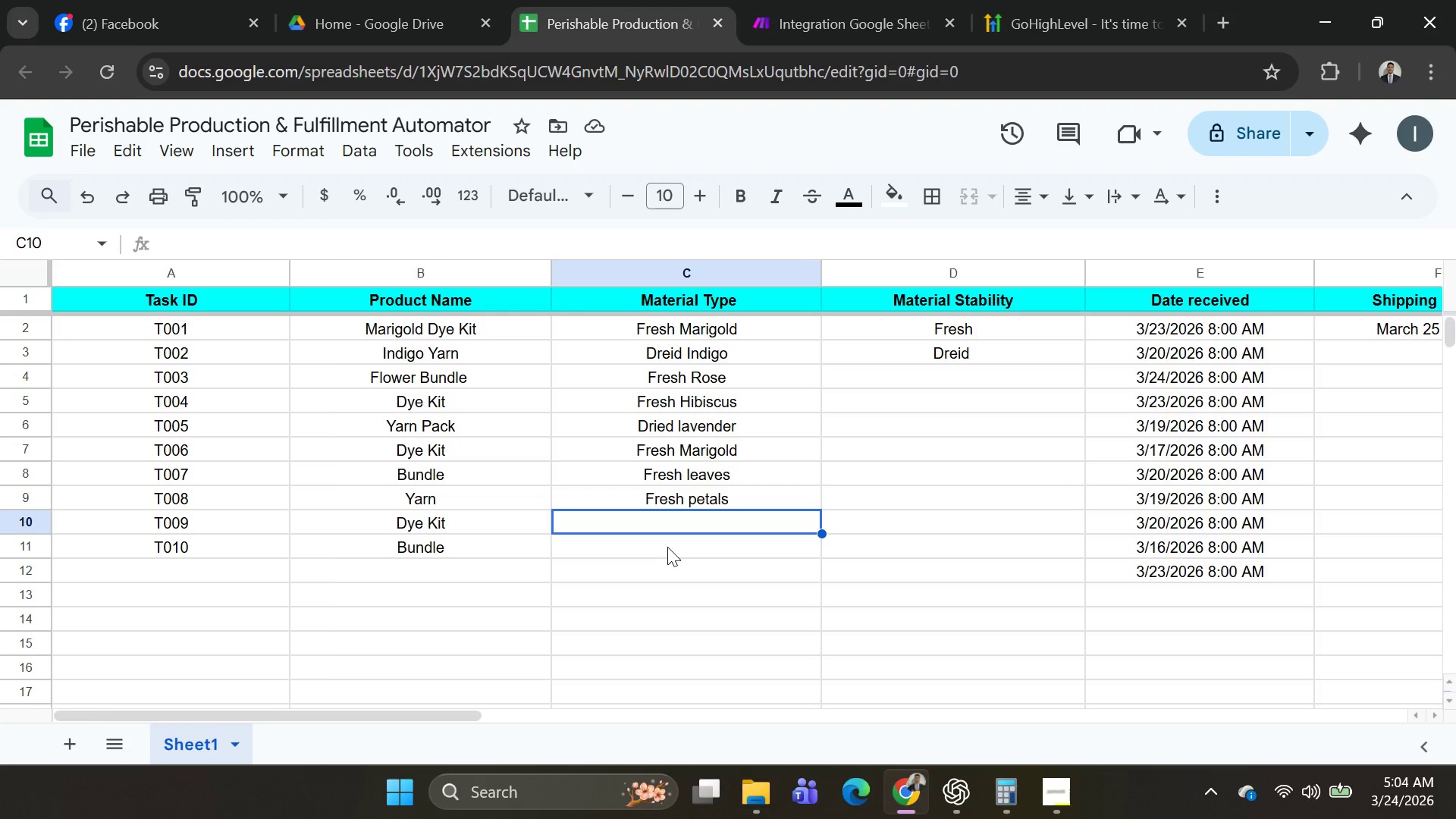 
double_click([694, 500])
 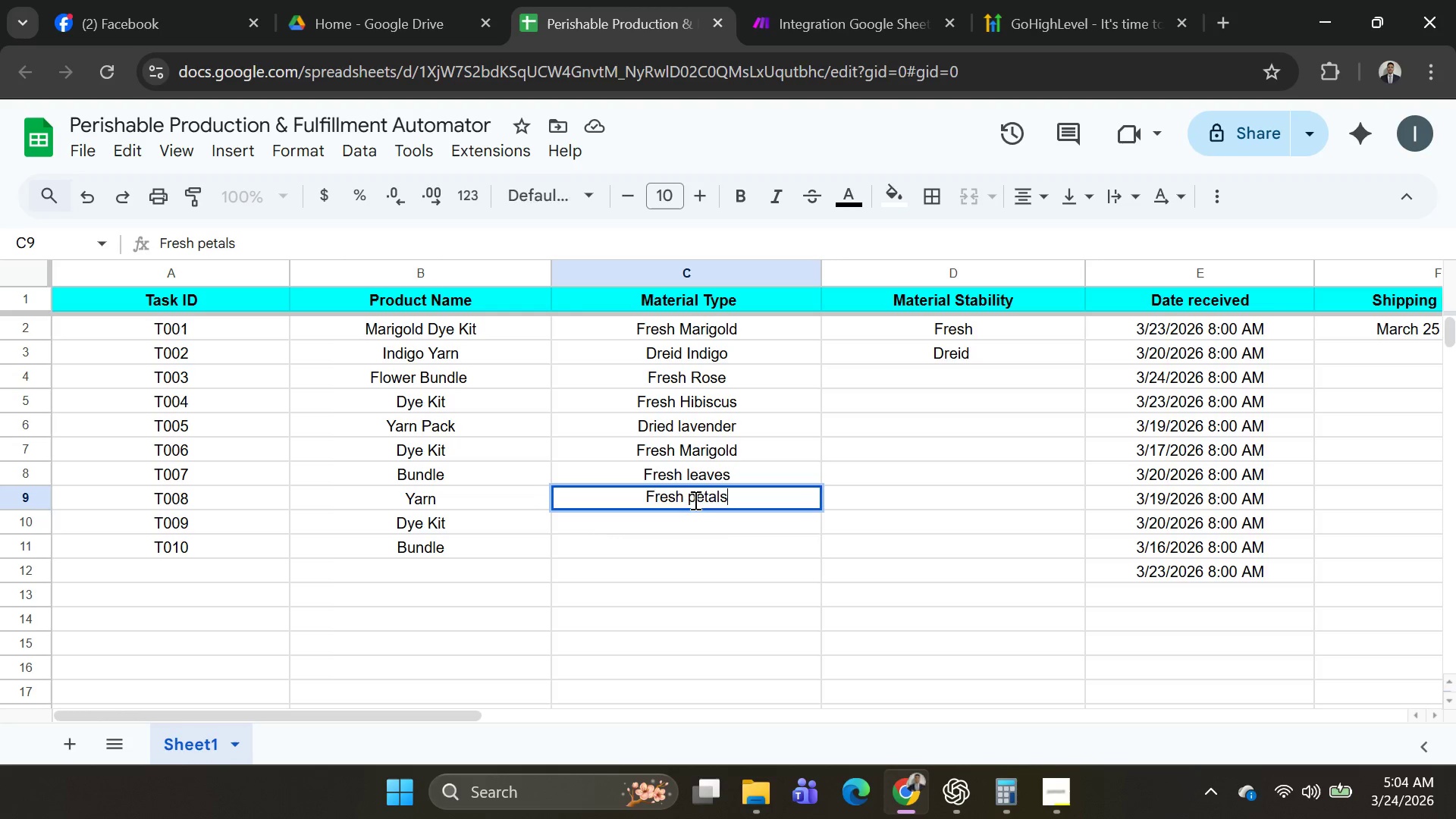 
triple_click([694, 500])
 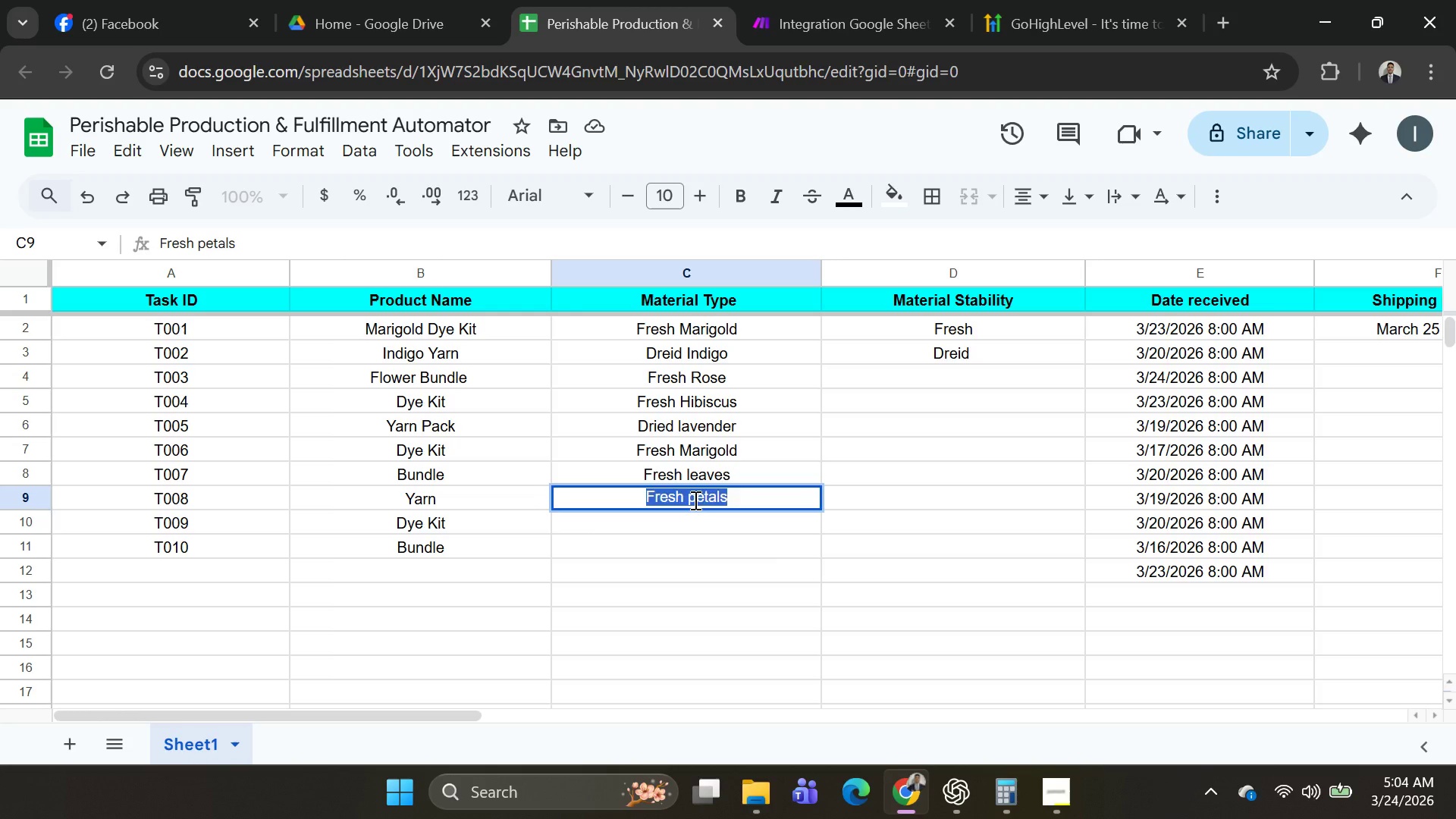 
key(Backspace)
 